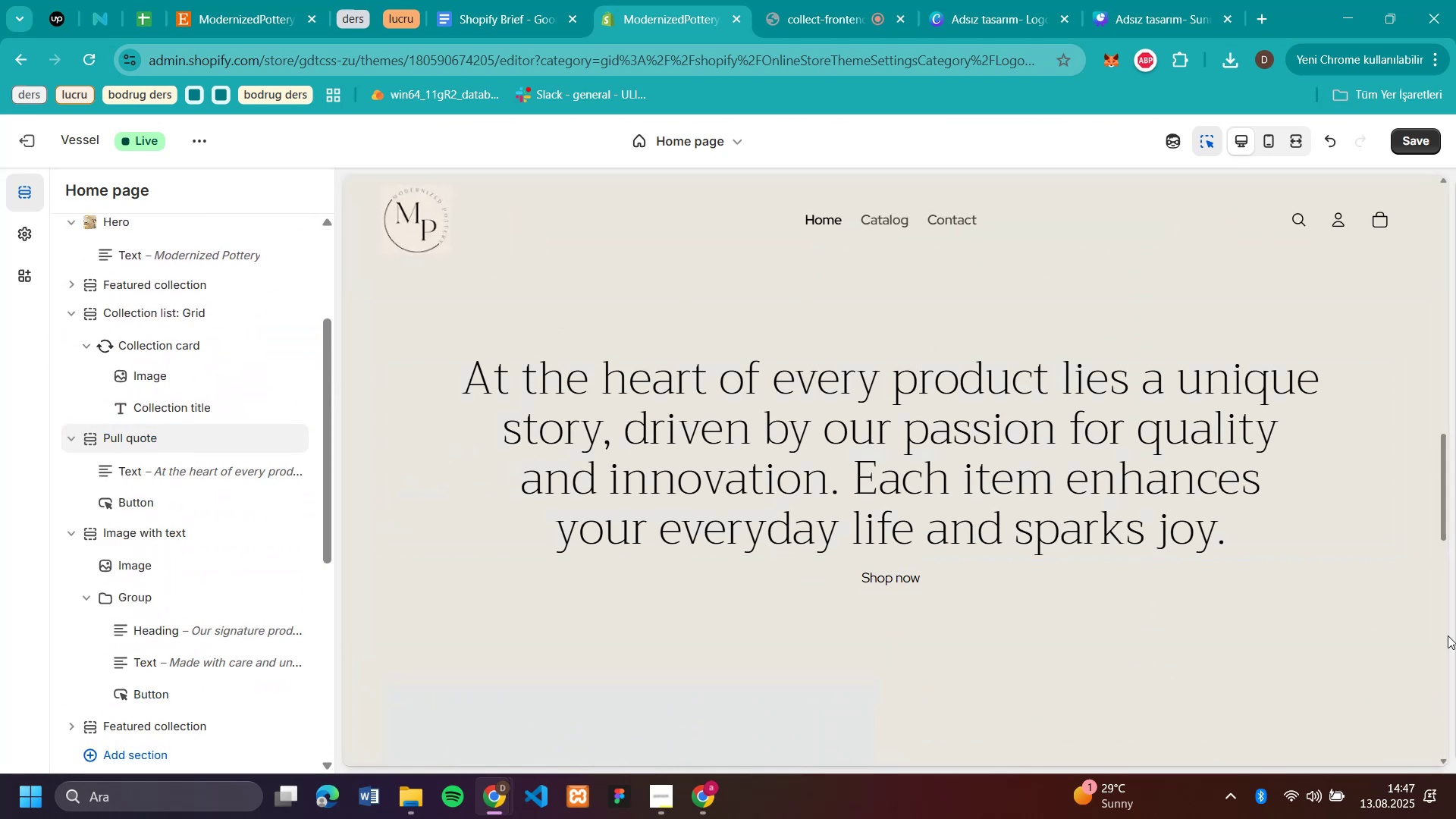 
scroll: coordinate [1184, 614], scroll_direction: up, amount: 23.0
 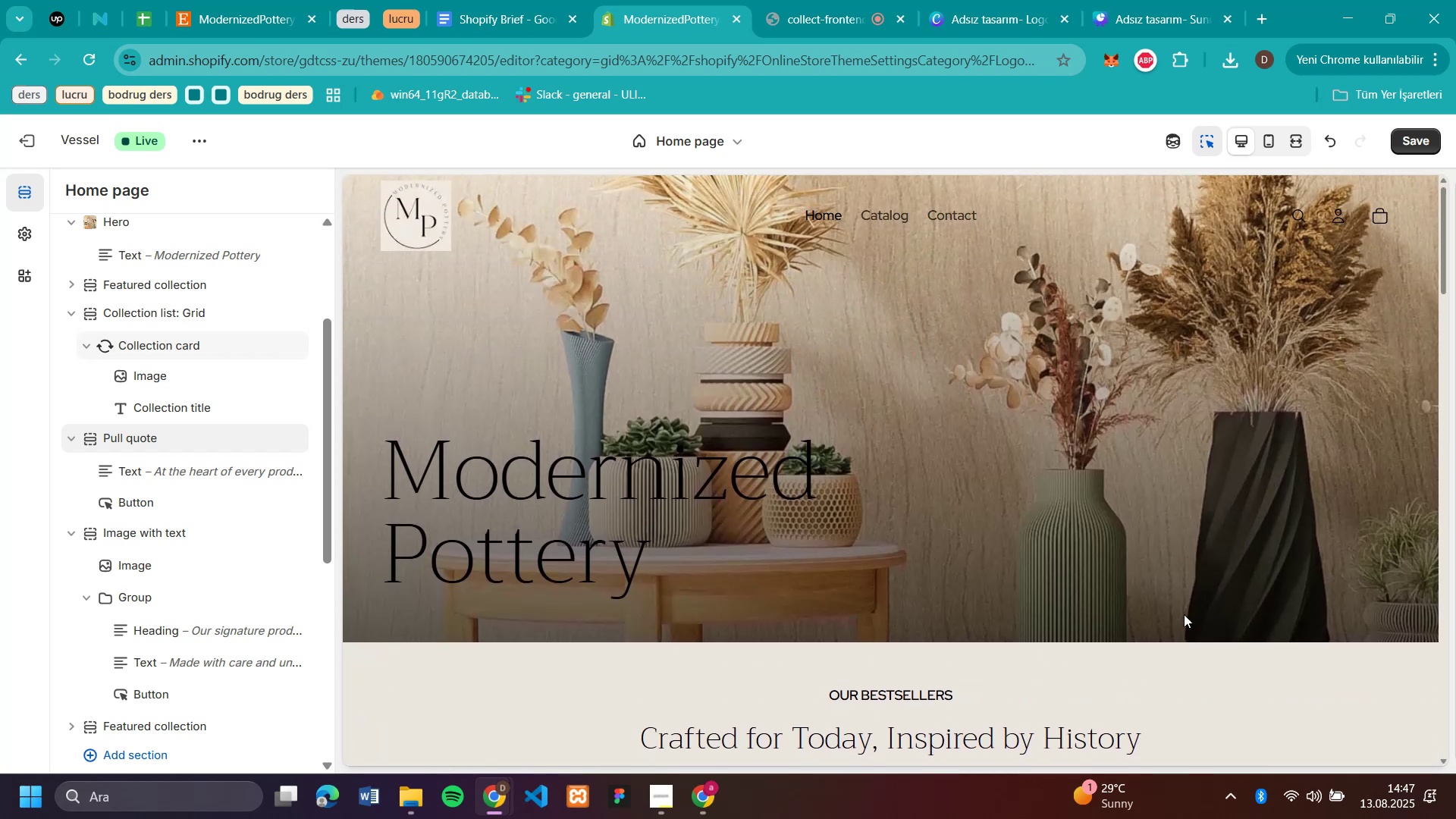 
scroll: coordinate [1184, 614], scroll_direction: down, amount: 4.0
 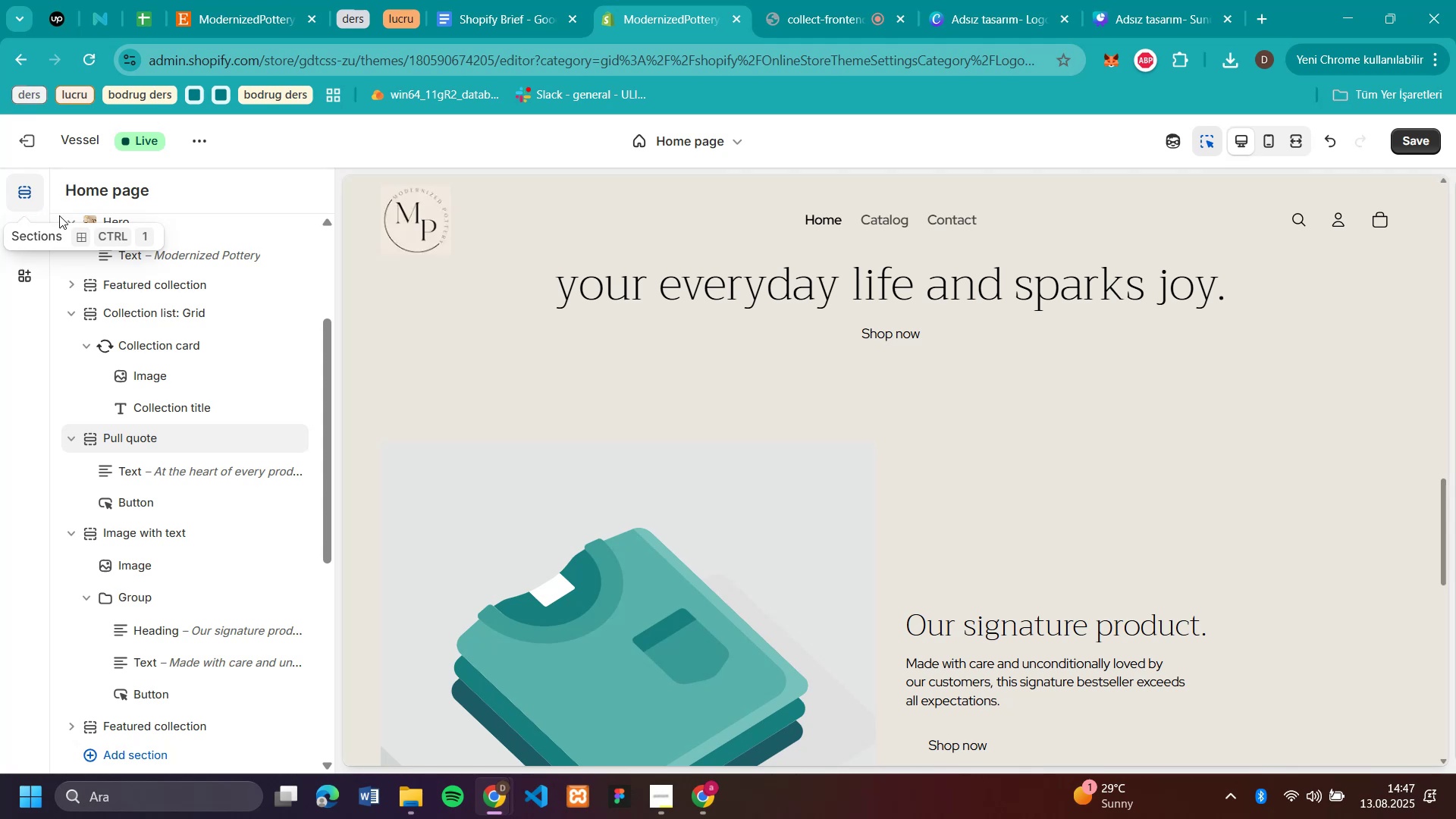 
scroll: coordinate [981, 454], scroll_direction: up, amount: 11.0
 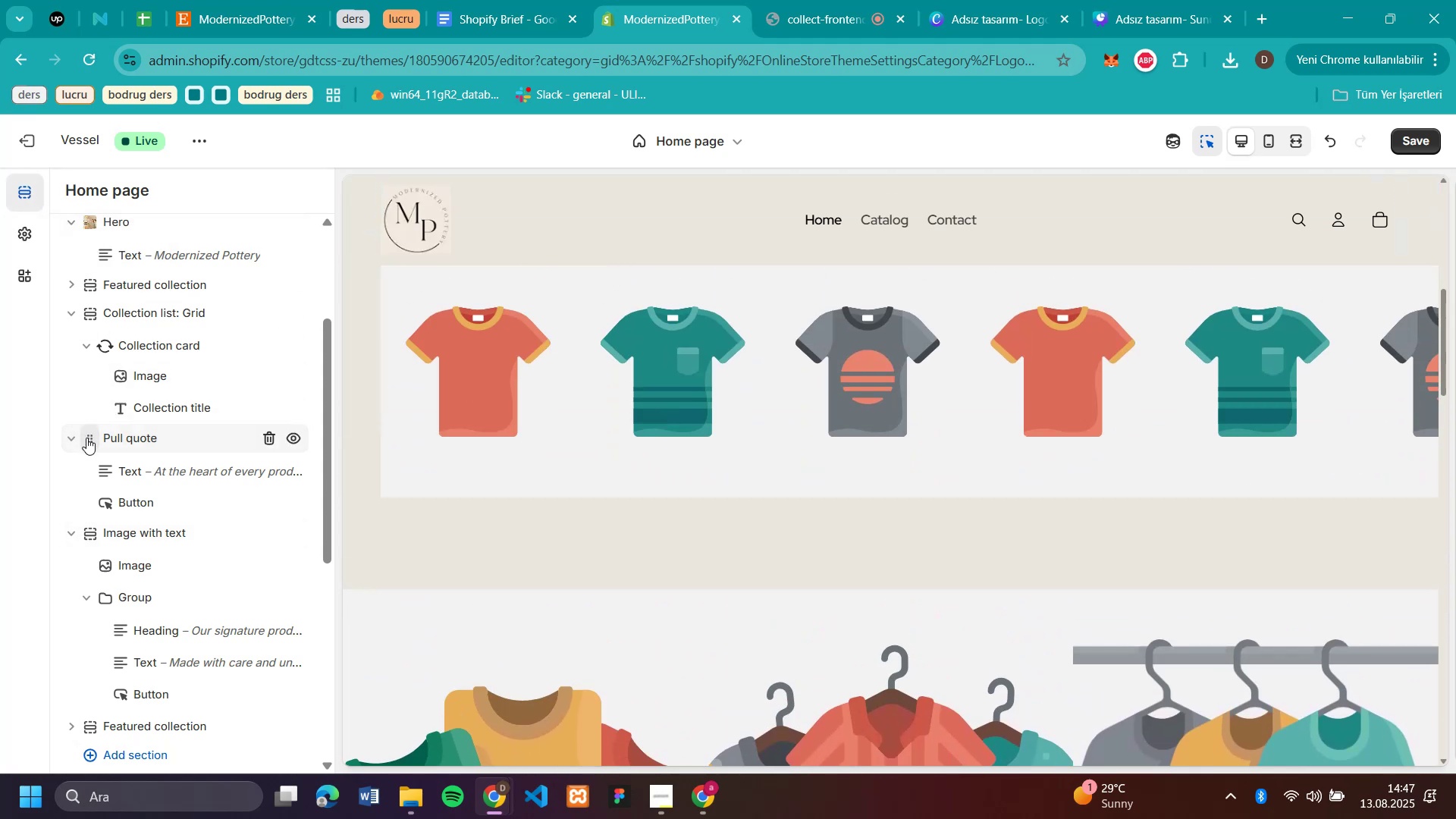 
left_click_drag(start_coordinate=[86, 438], to_coordinate=[112, 369])
 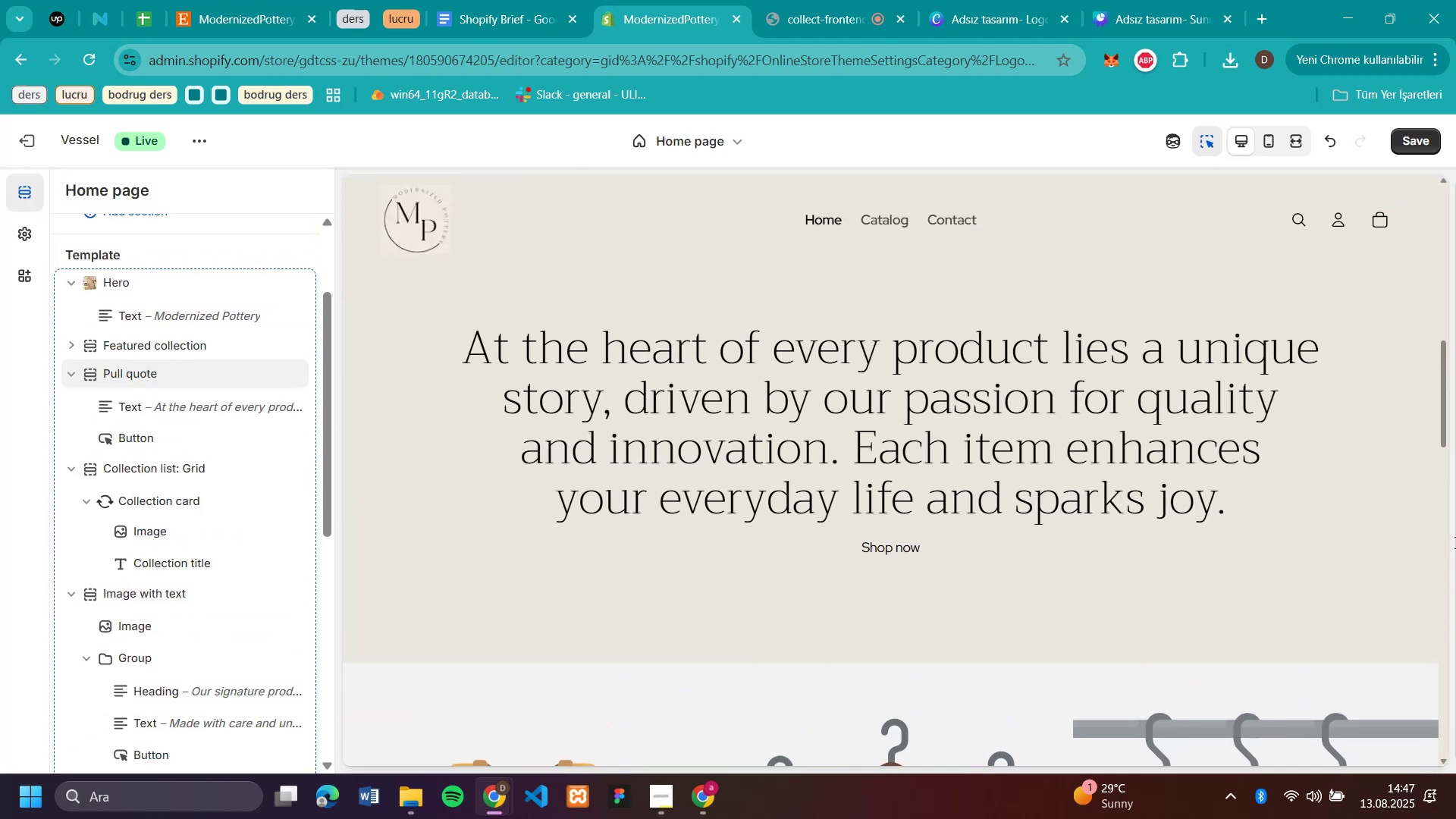 
scroll: coordinate [993, 506], scroll_direction: up, amount: 14.0
 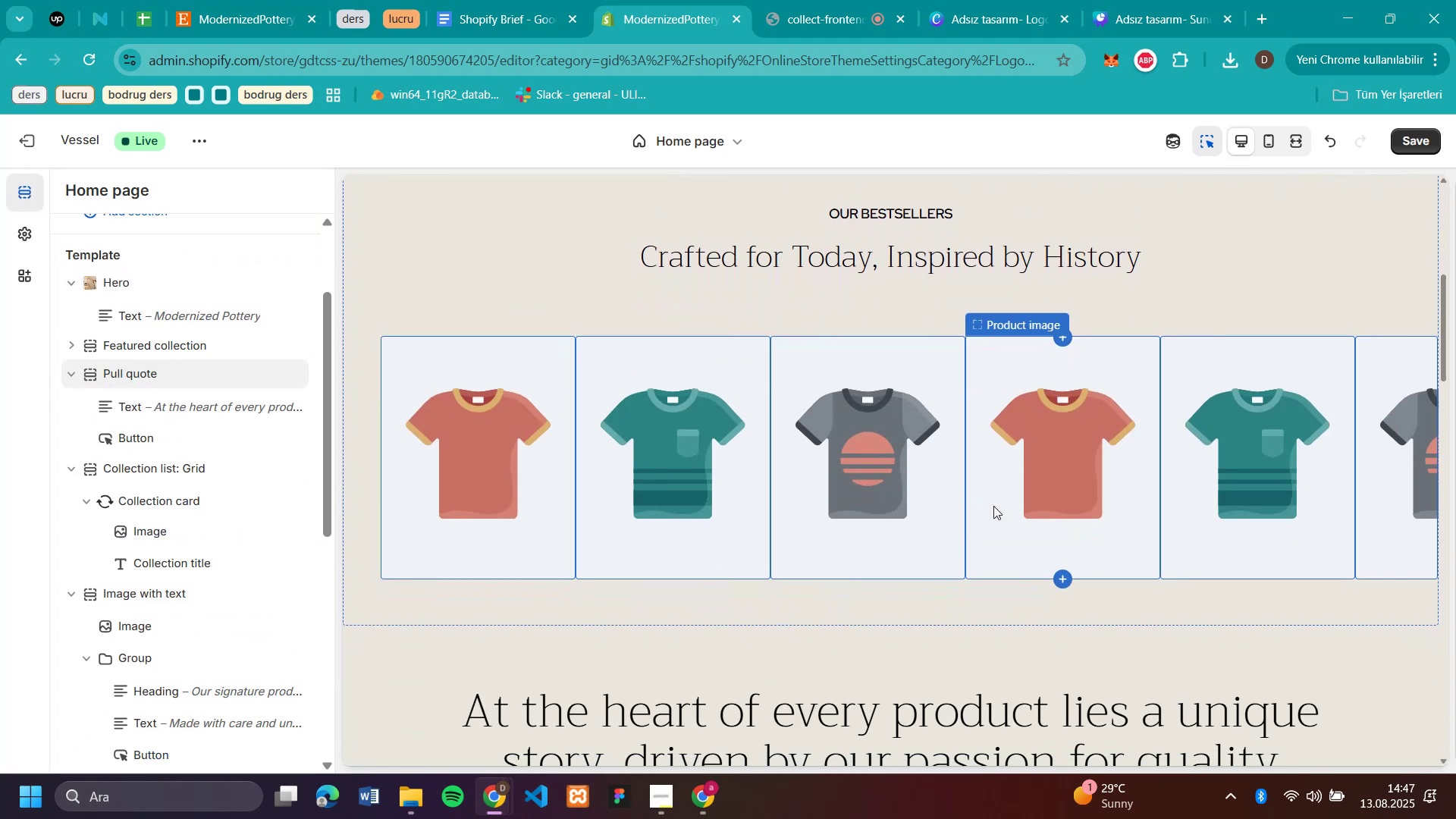 
scroll: coordinate [993, 506], scroll_direction: down, amount: 6.0
 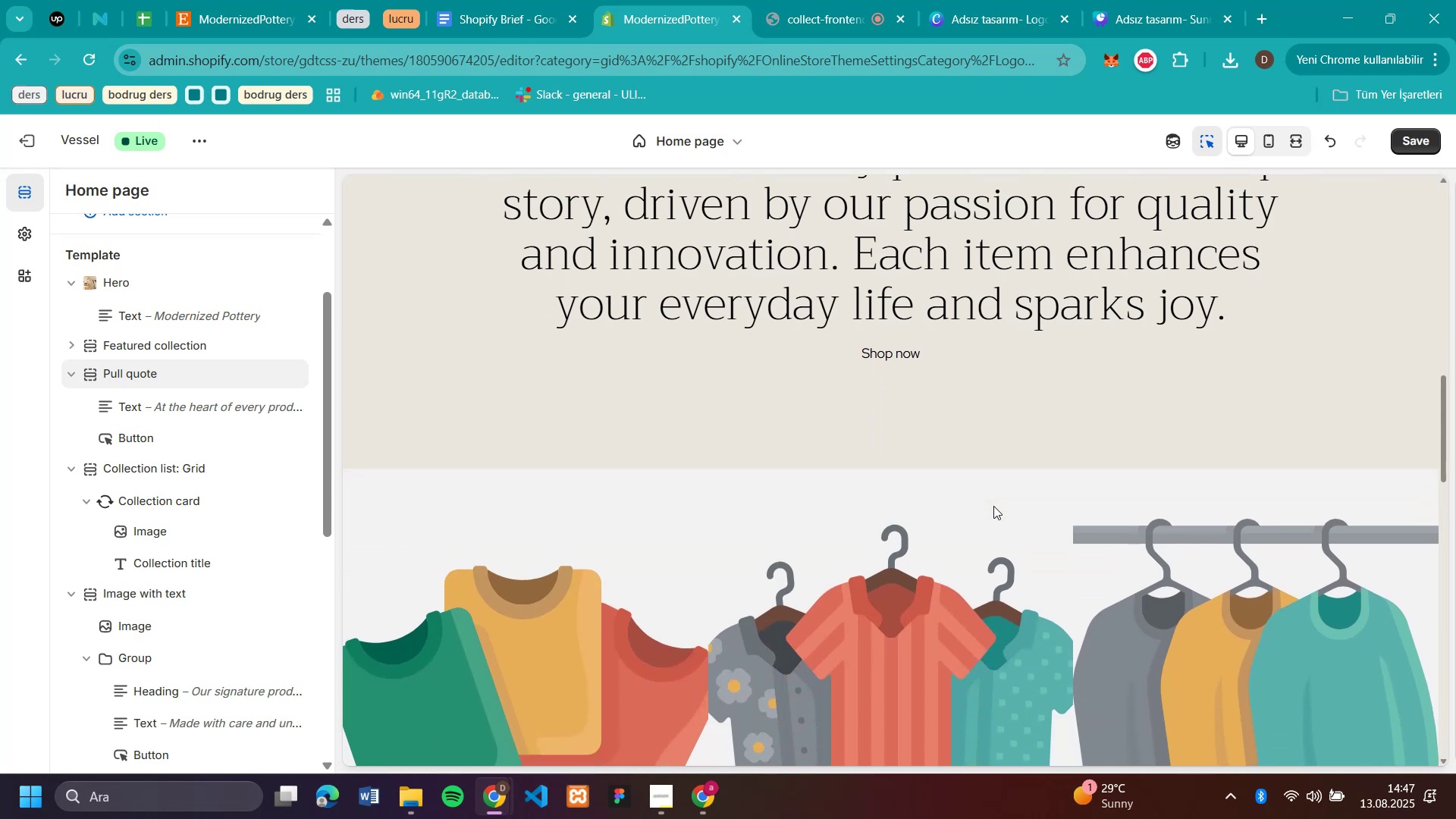 
scroll: coordinate [993, 506], scroll_direction: up, amount: 3.0
 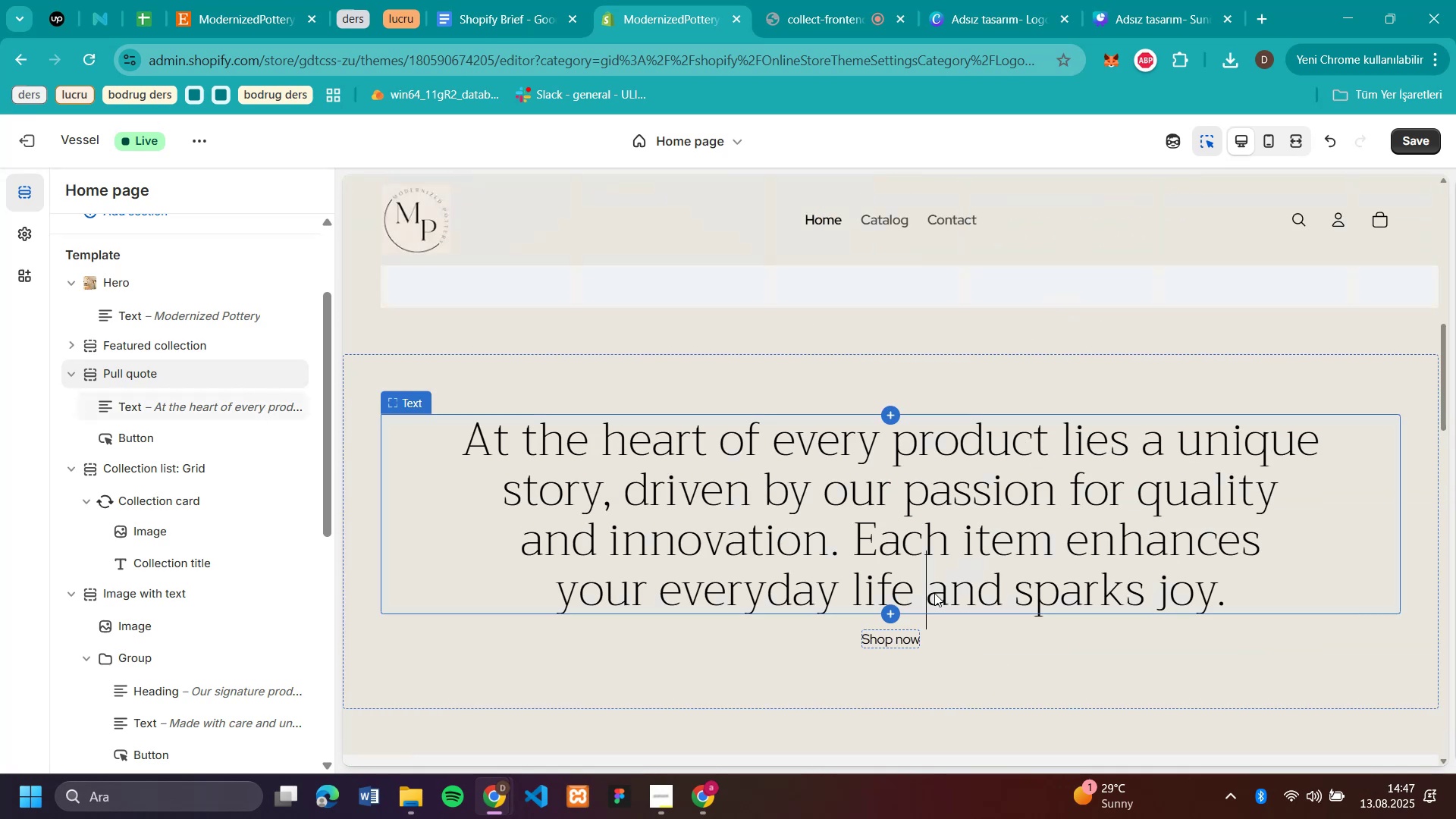 
left_click([934, 593])
 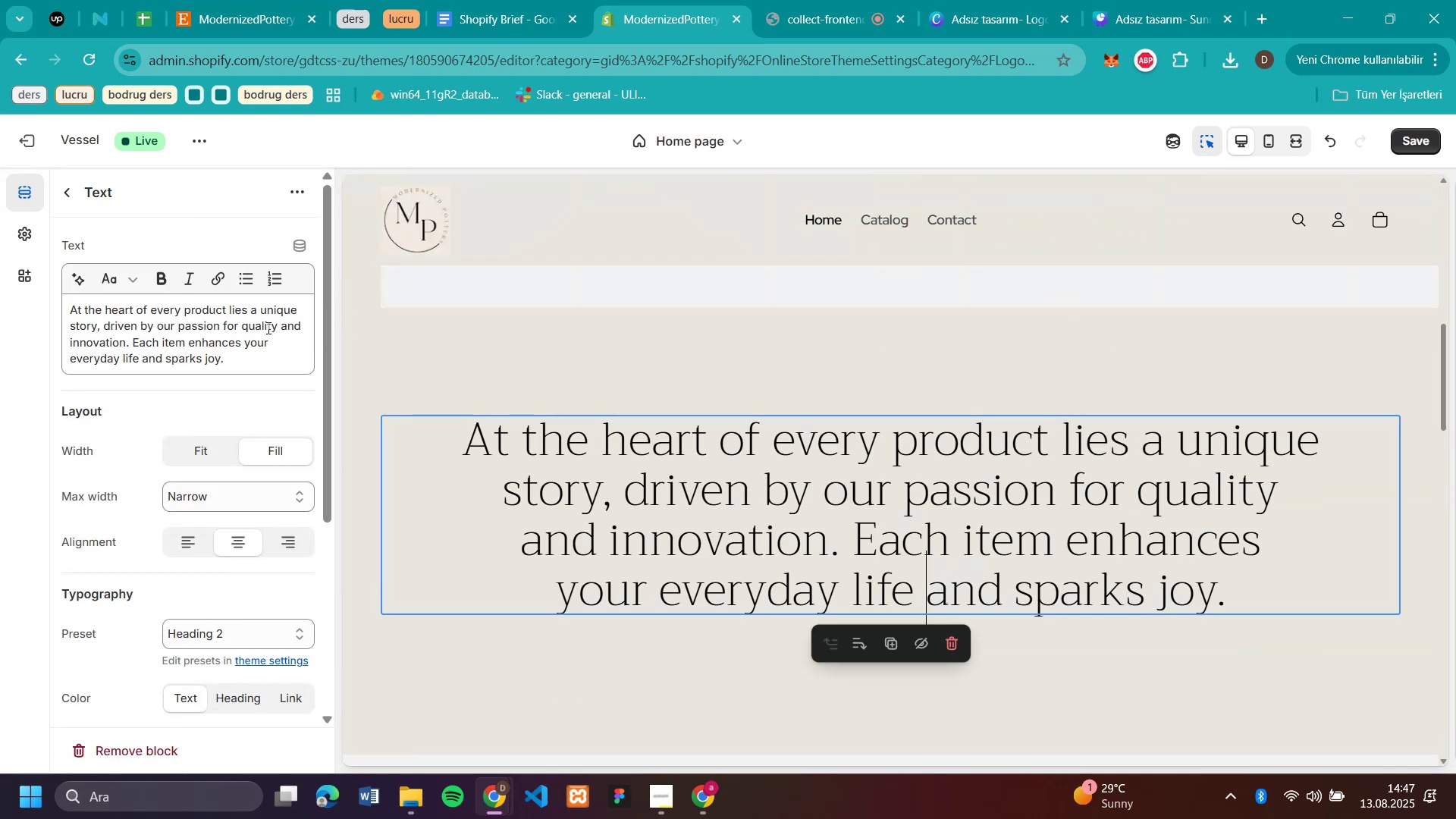 
wait(5.63)
 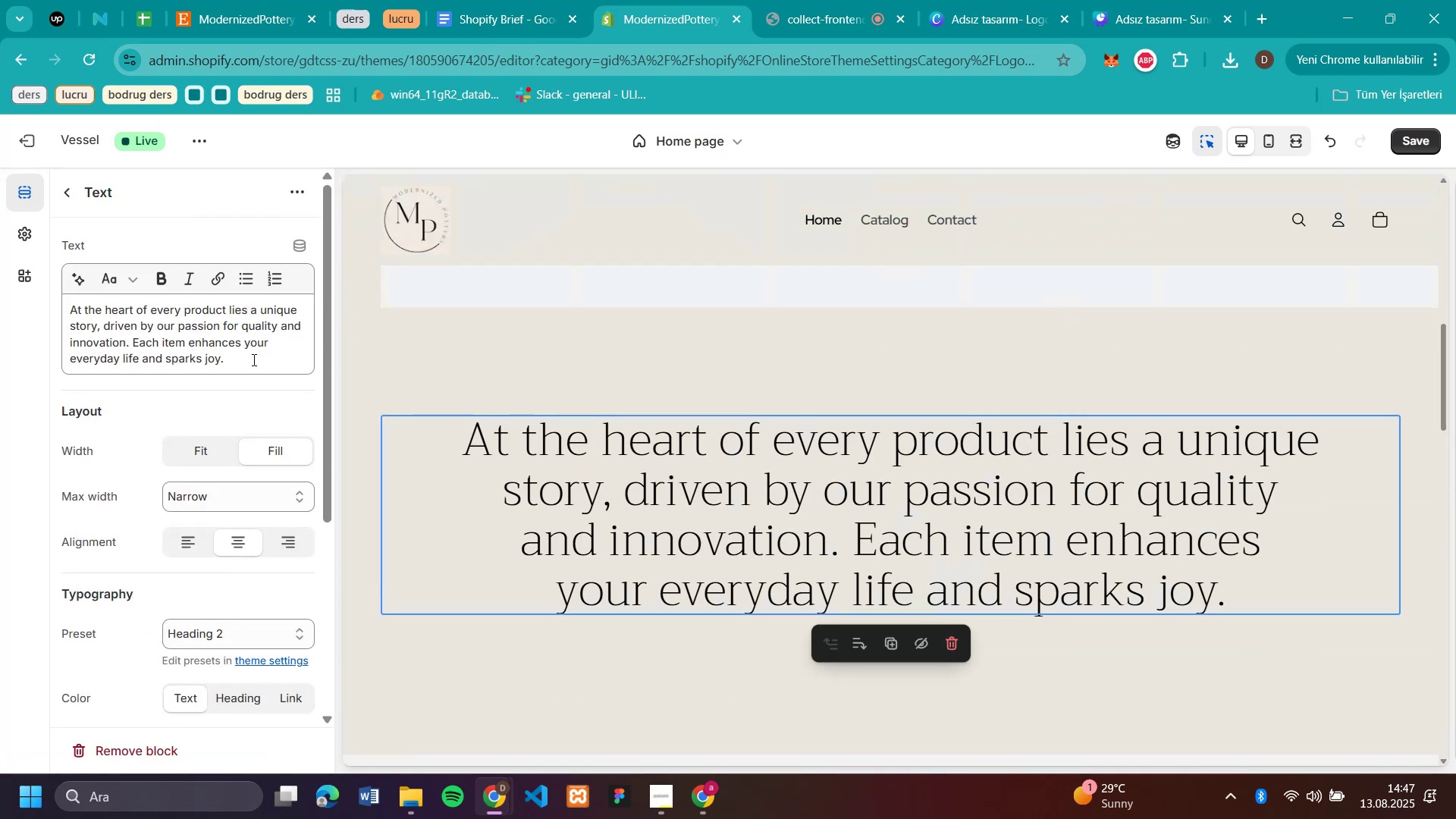 
left_click([230, 20])
 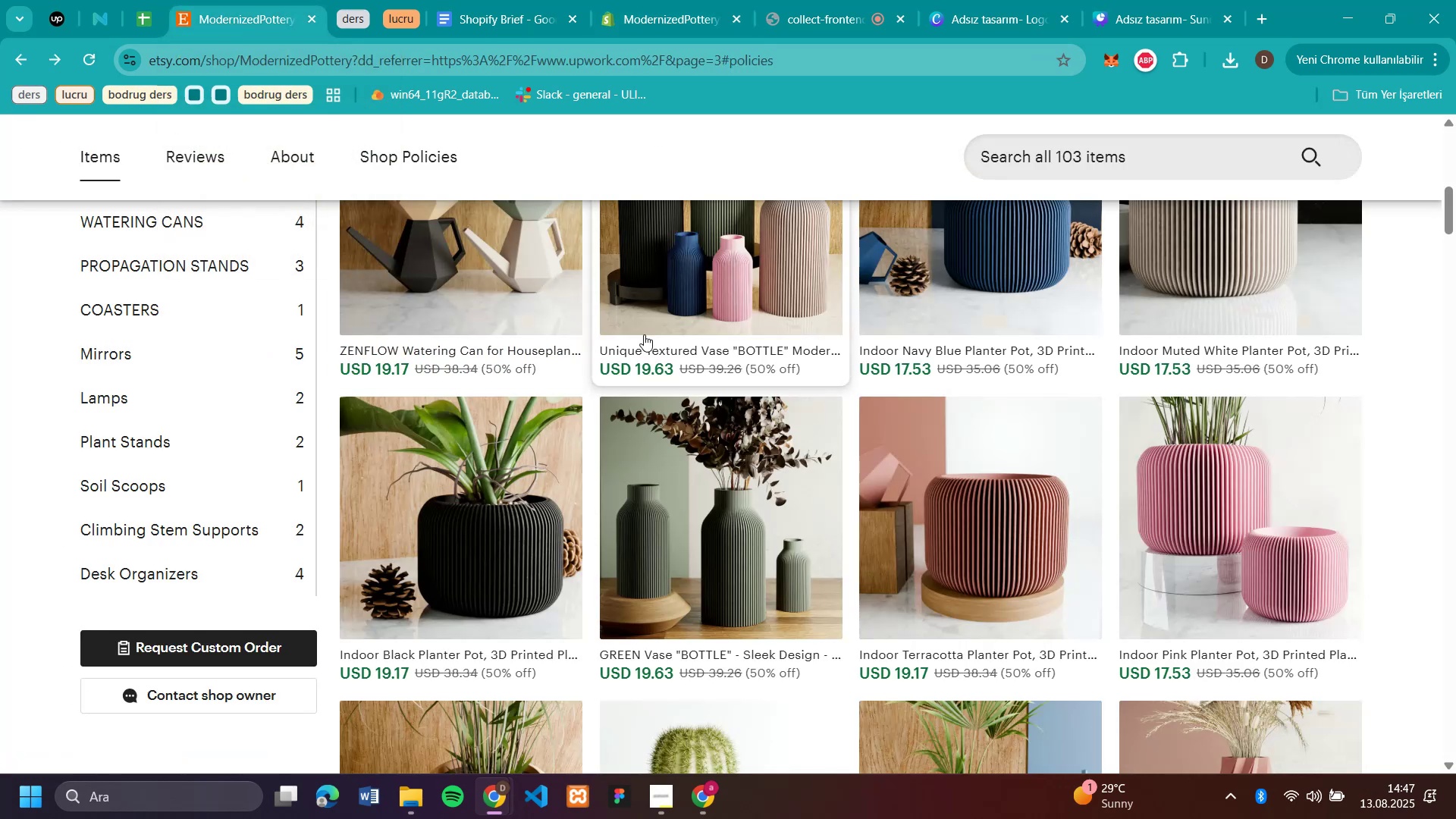 
scroll: coordinate [644, 334], scroll_direction: up, amount: 9.0
 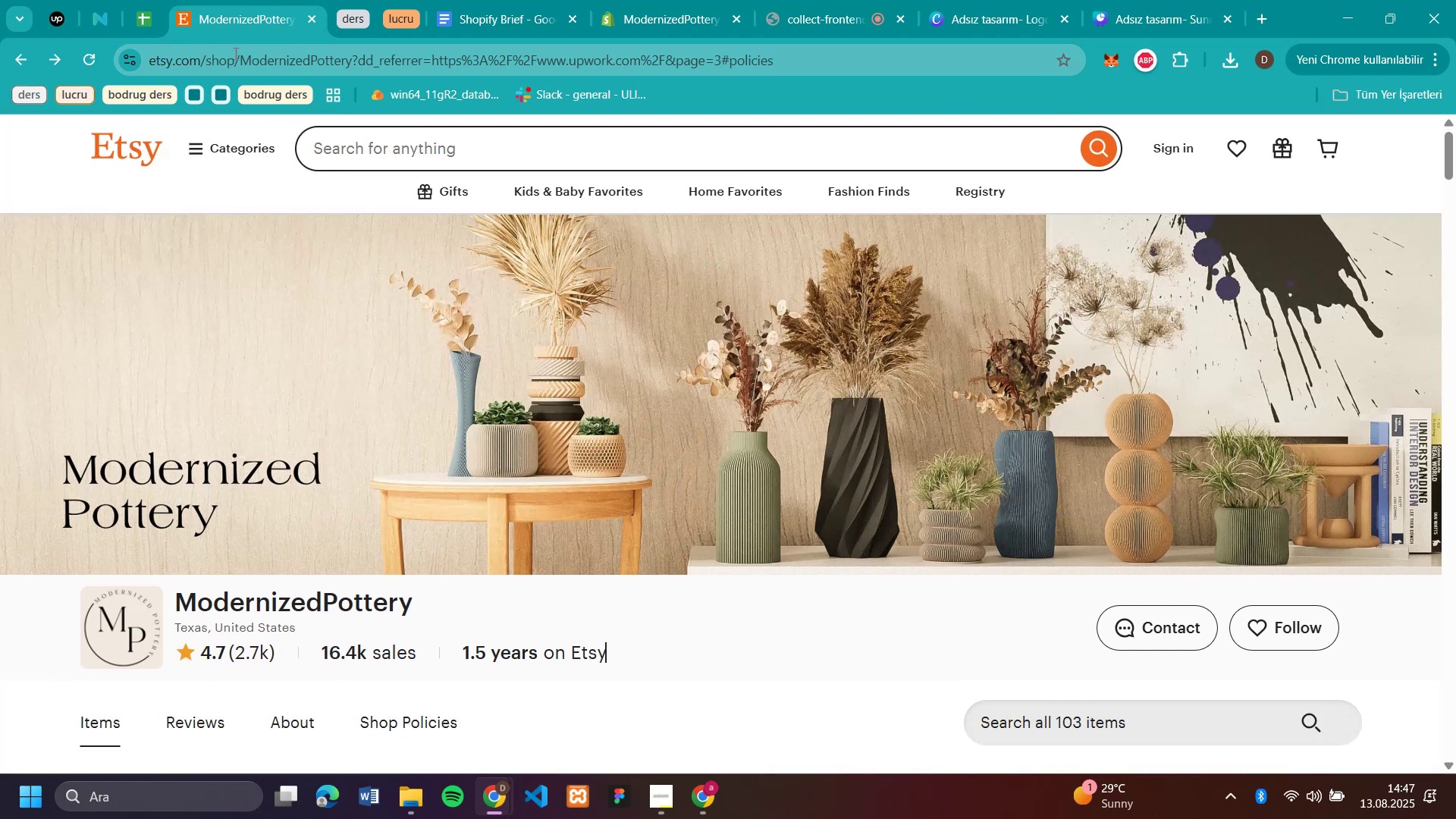 
left_click([234, 53])
 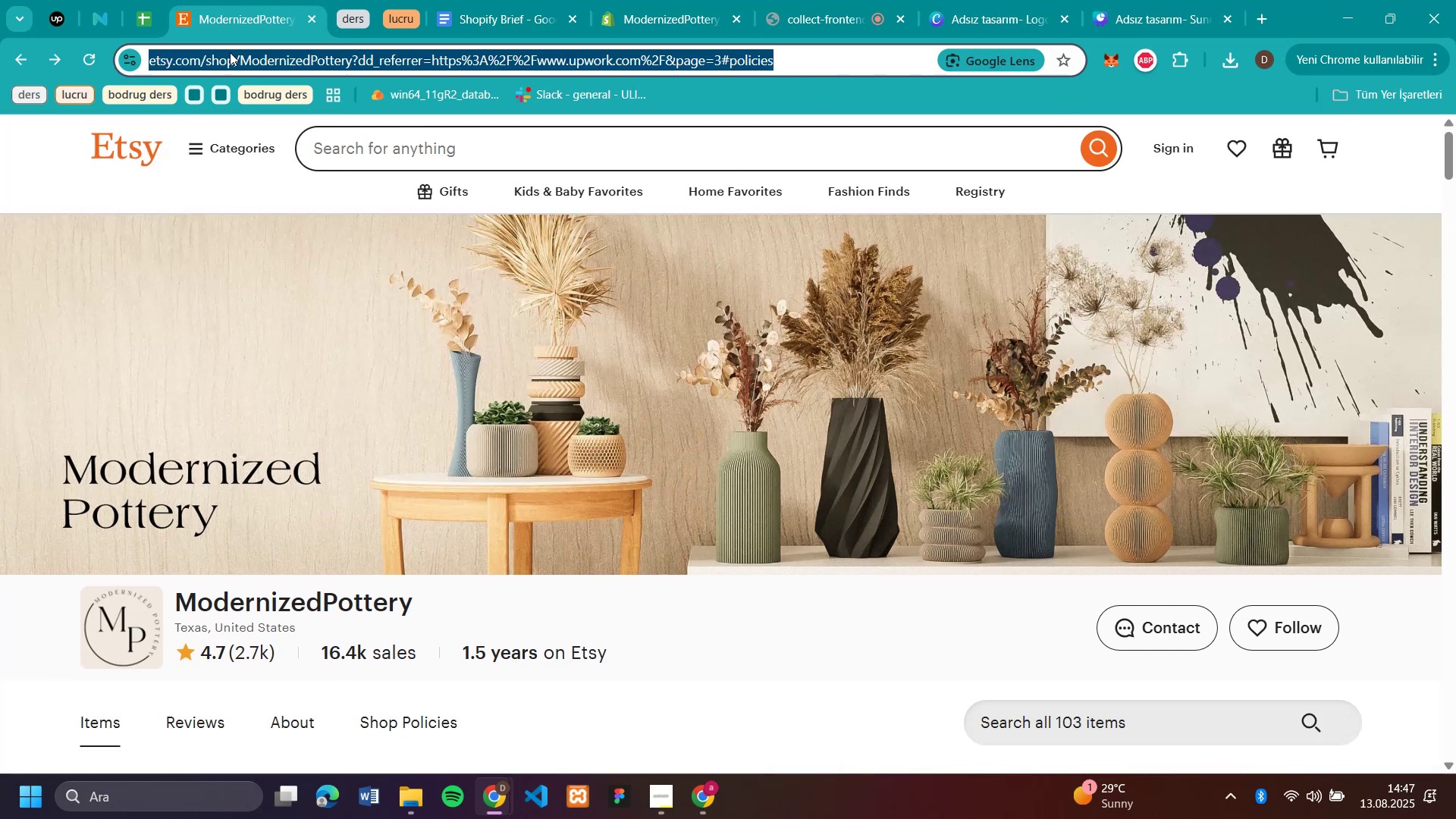 
key(Control+C)
 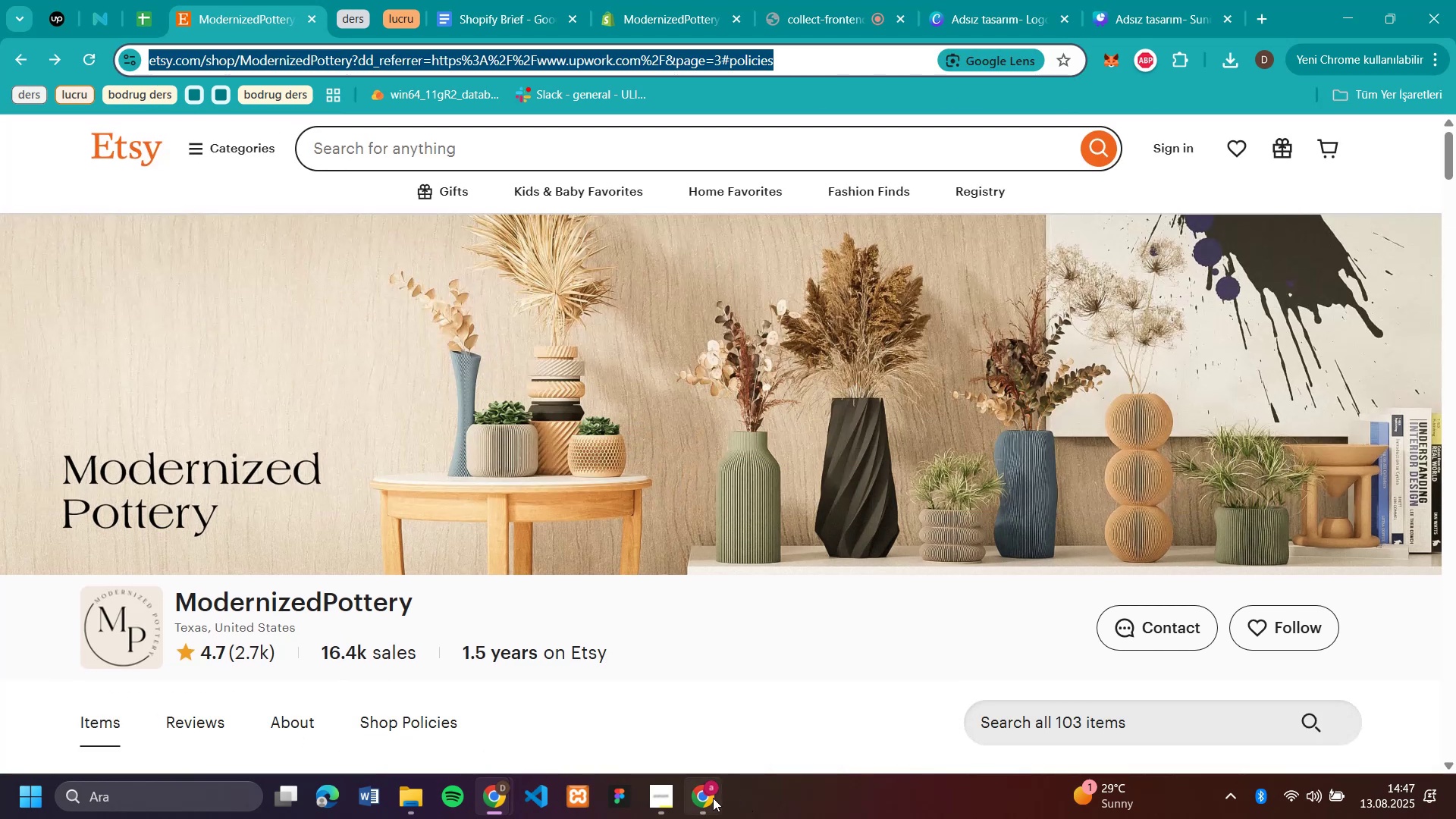 
left_click([713, 798])
 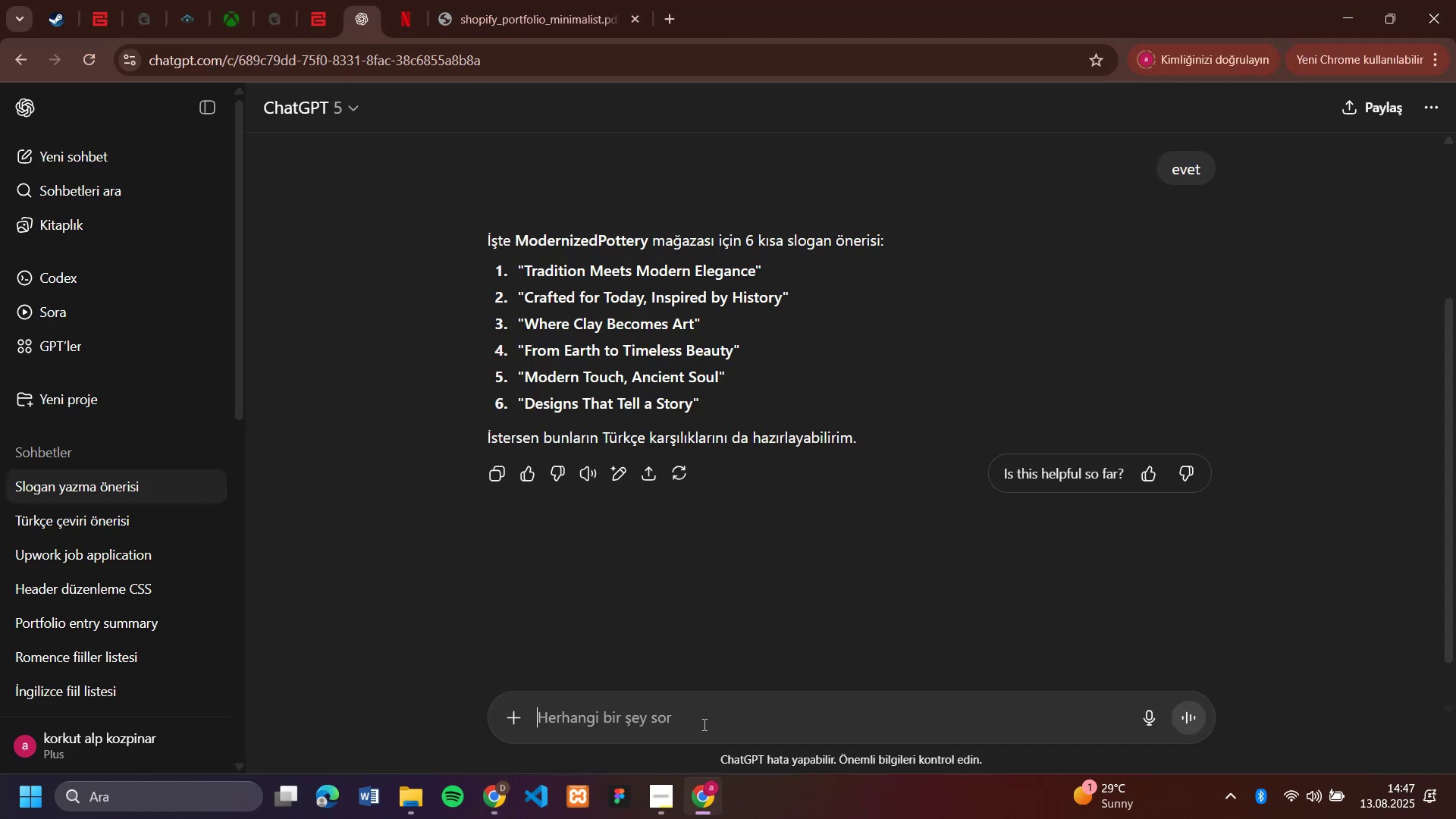 
left_click([703, 724])
 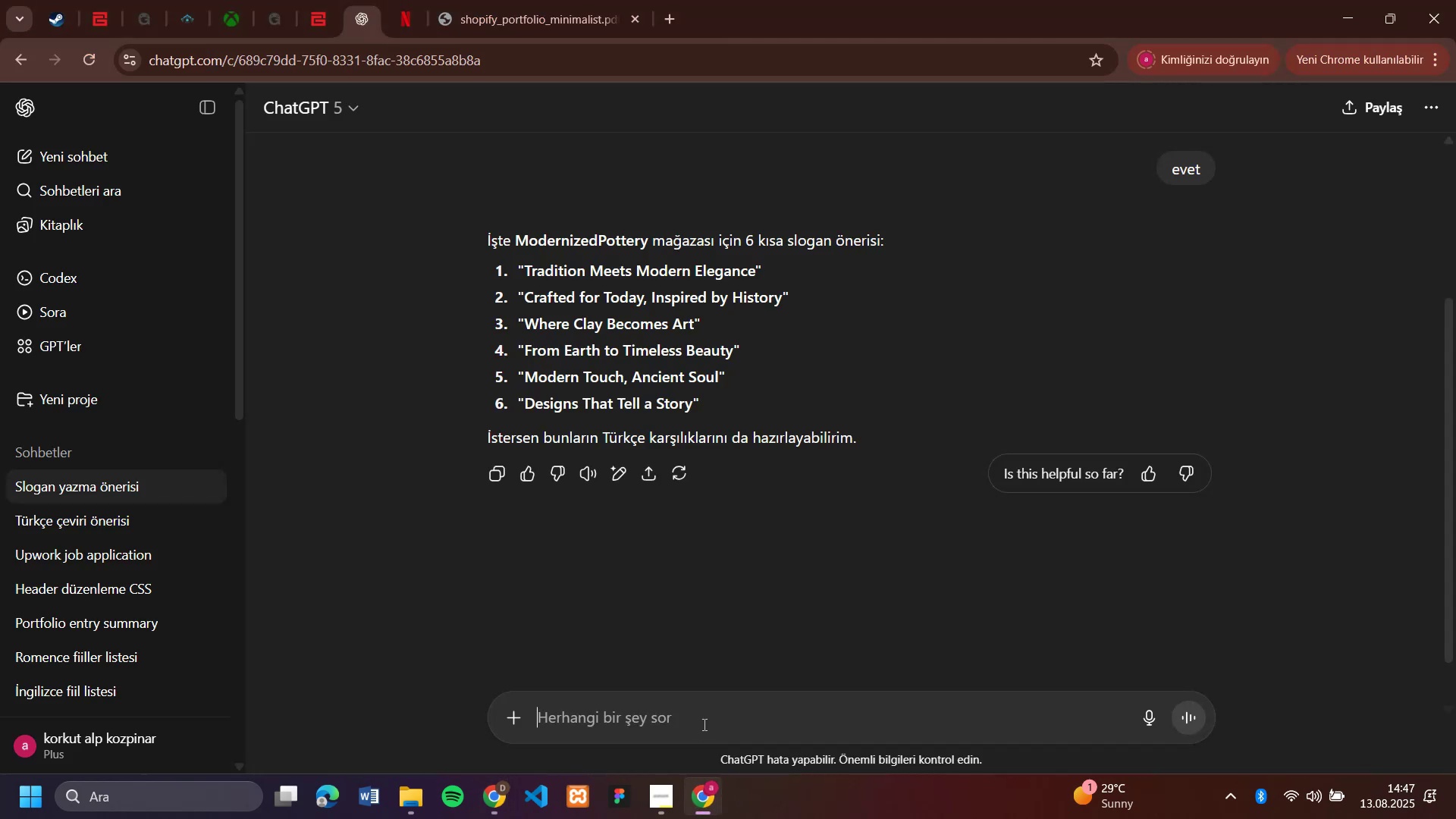 
key(Control+V)
 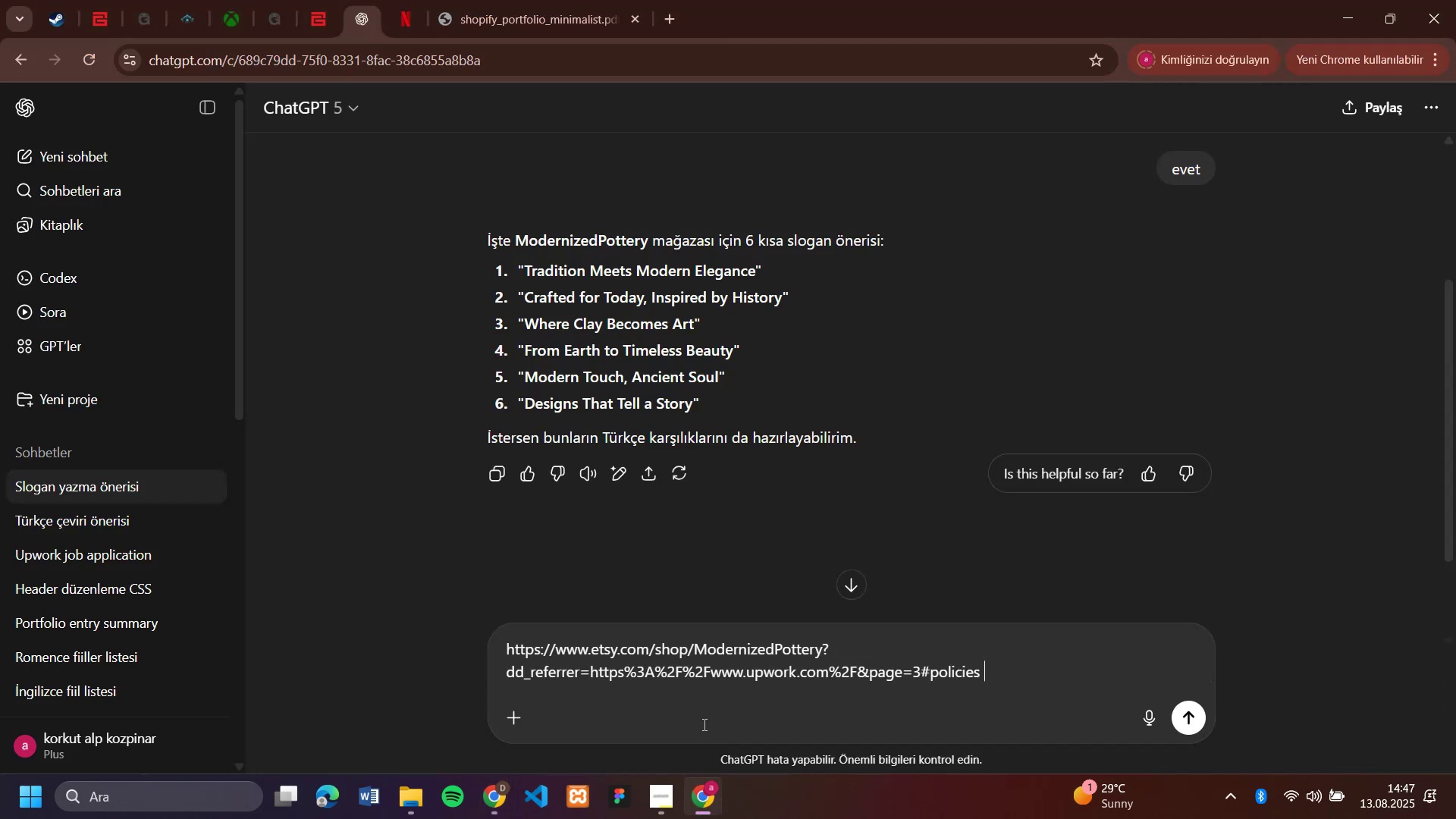 
hold_key(key=Space, duration=0.56)
 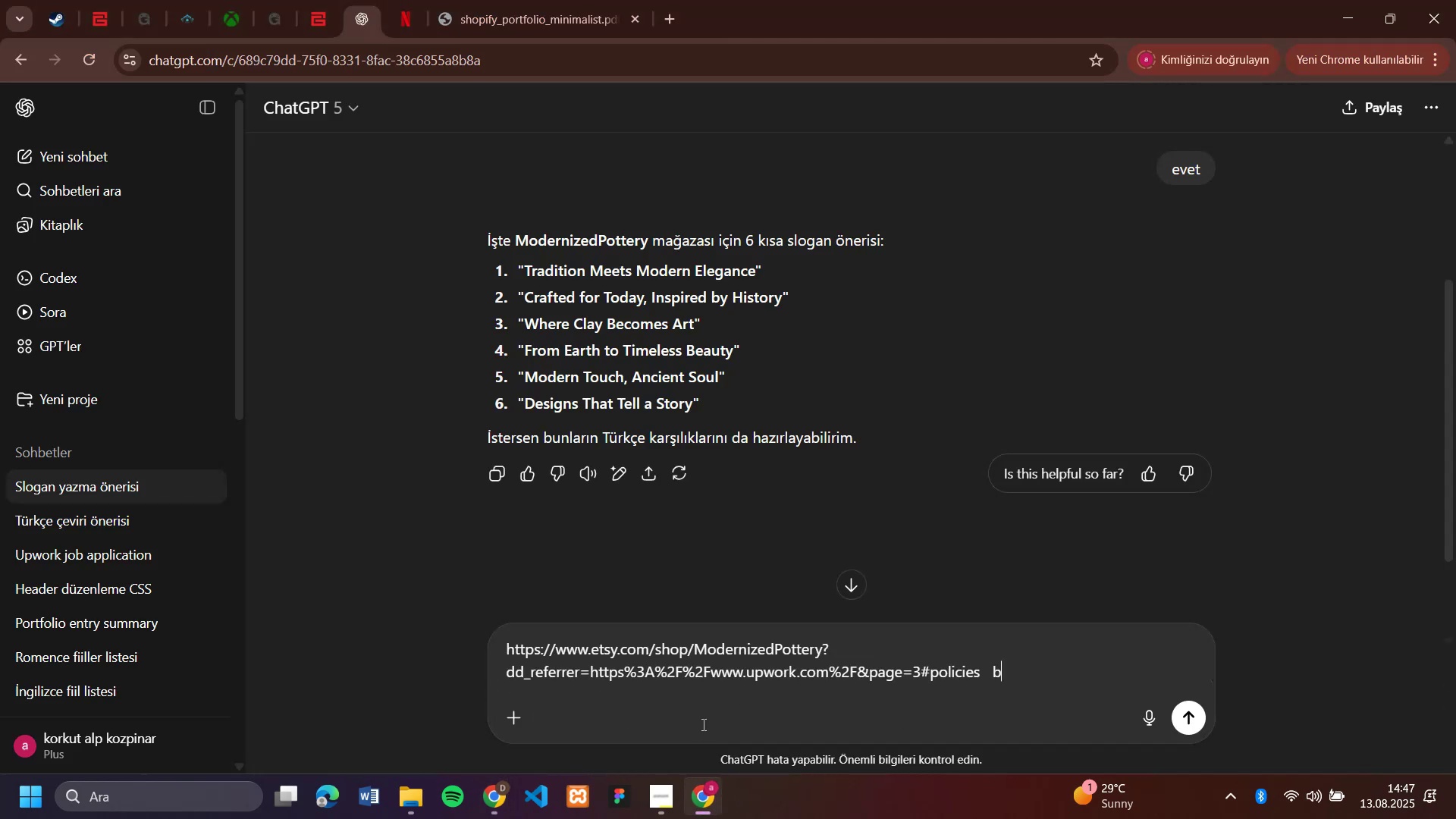 
type(bu markayla 'lg'l' web s'tes'ne koyab'lece['m kisa b'r yazi yaz b'r 'k' c]mle)
 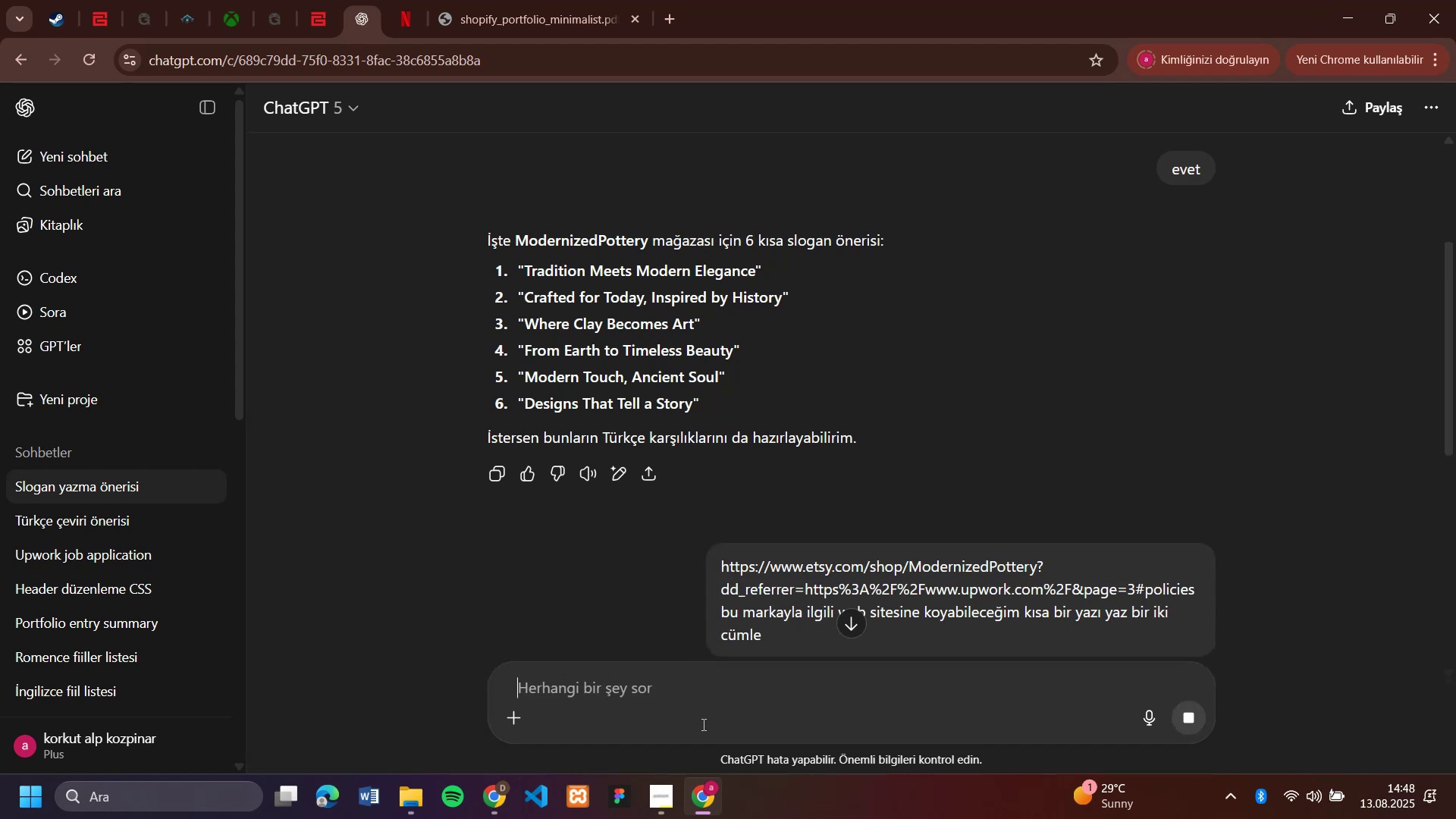 
key(Enter)
 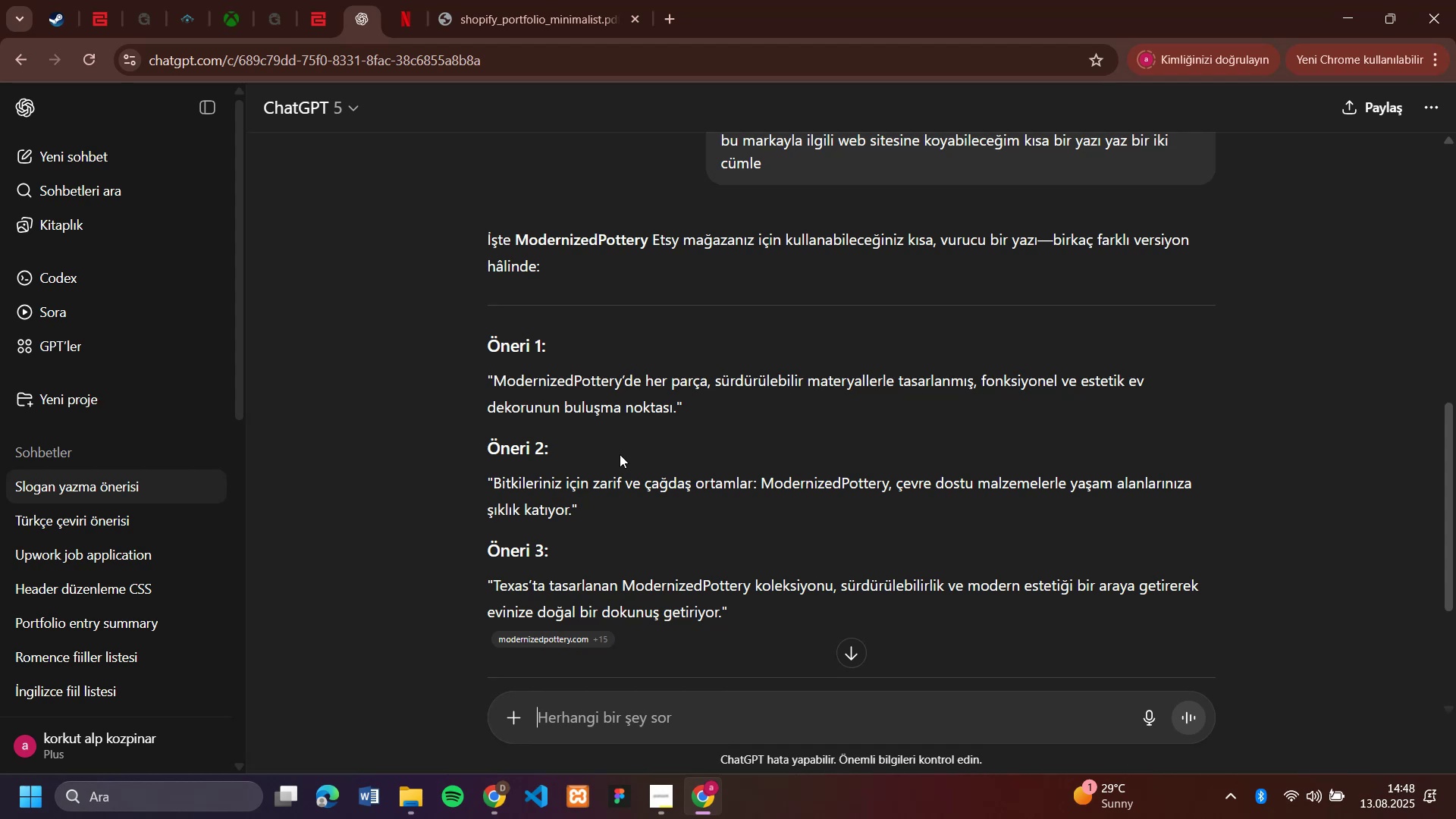 
wait(21.01)
 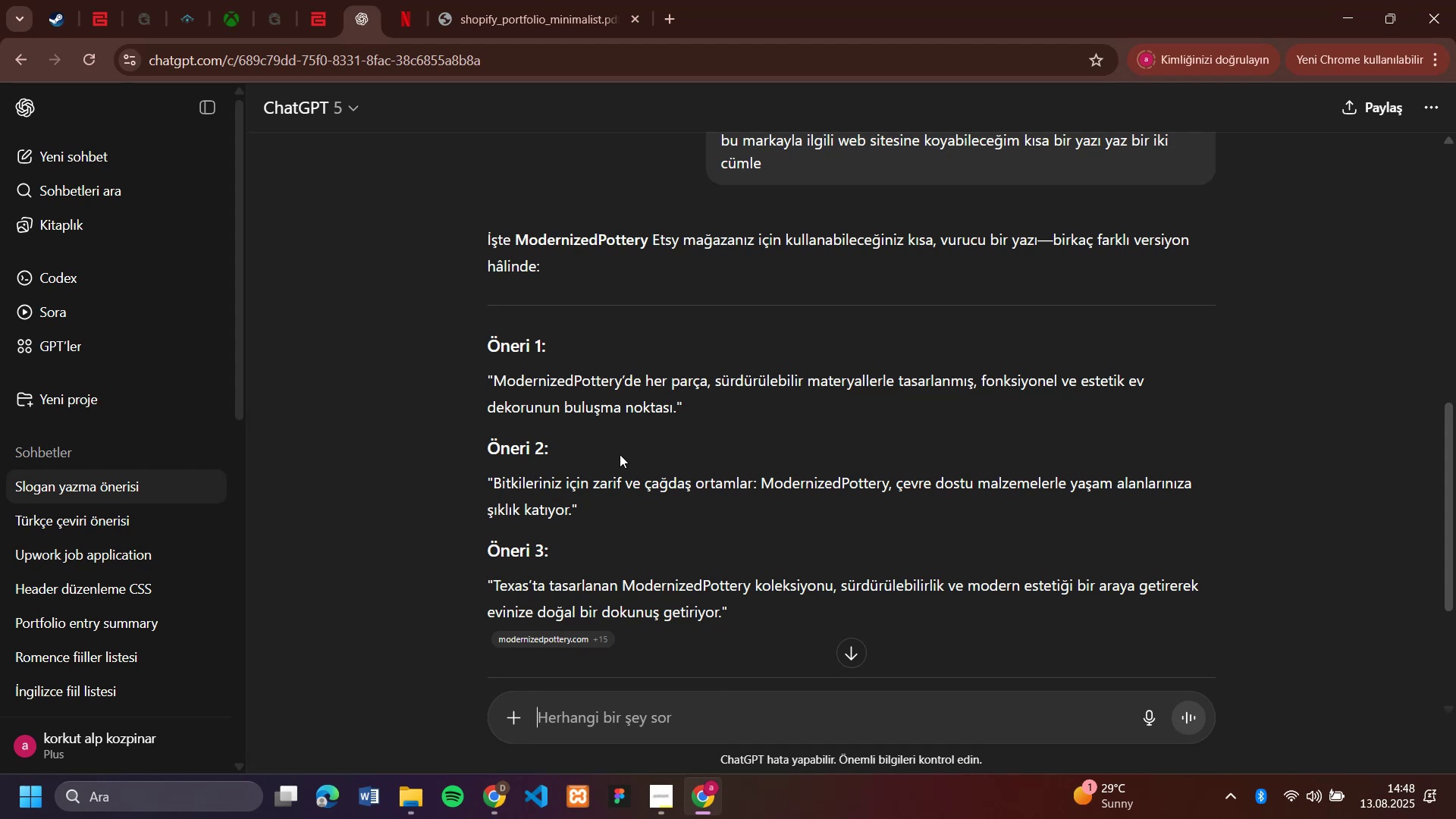 
mouse_move([679, 568])
 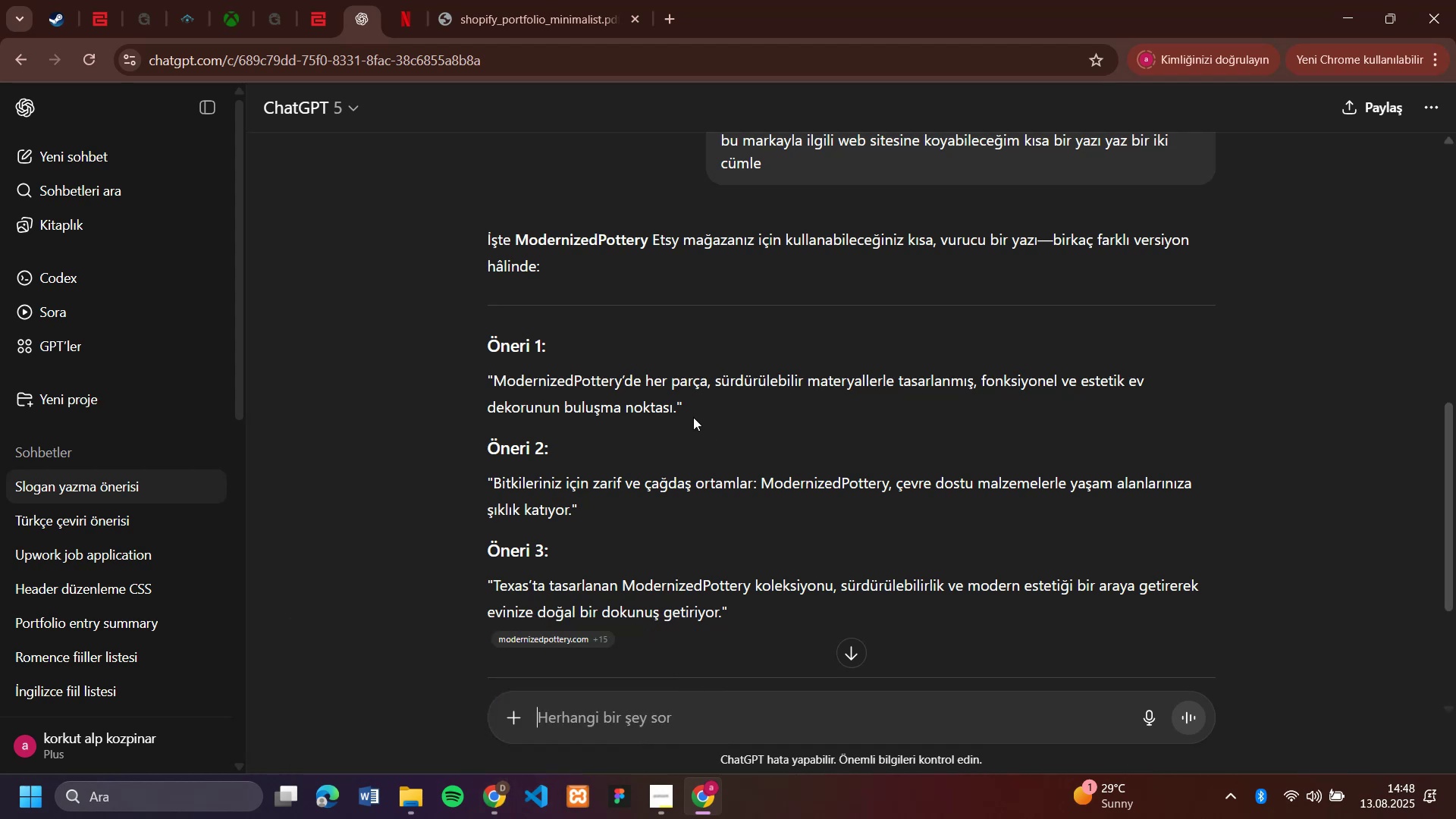 
left_click_drag(start_coordinate=[690, 417], to_coordinate=[475, 393])
 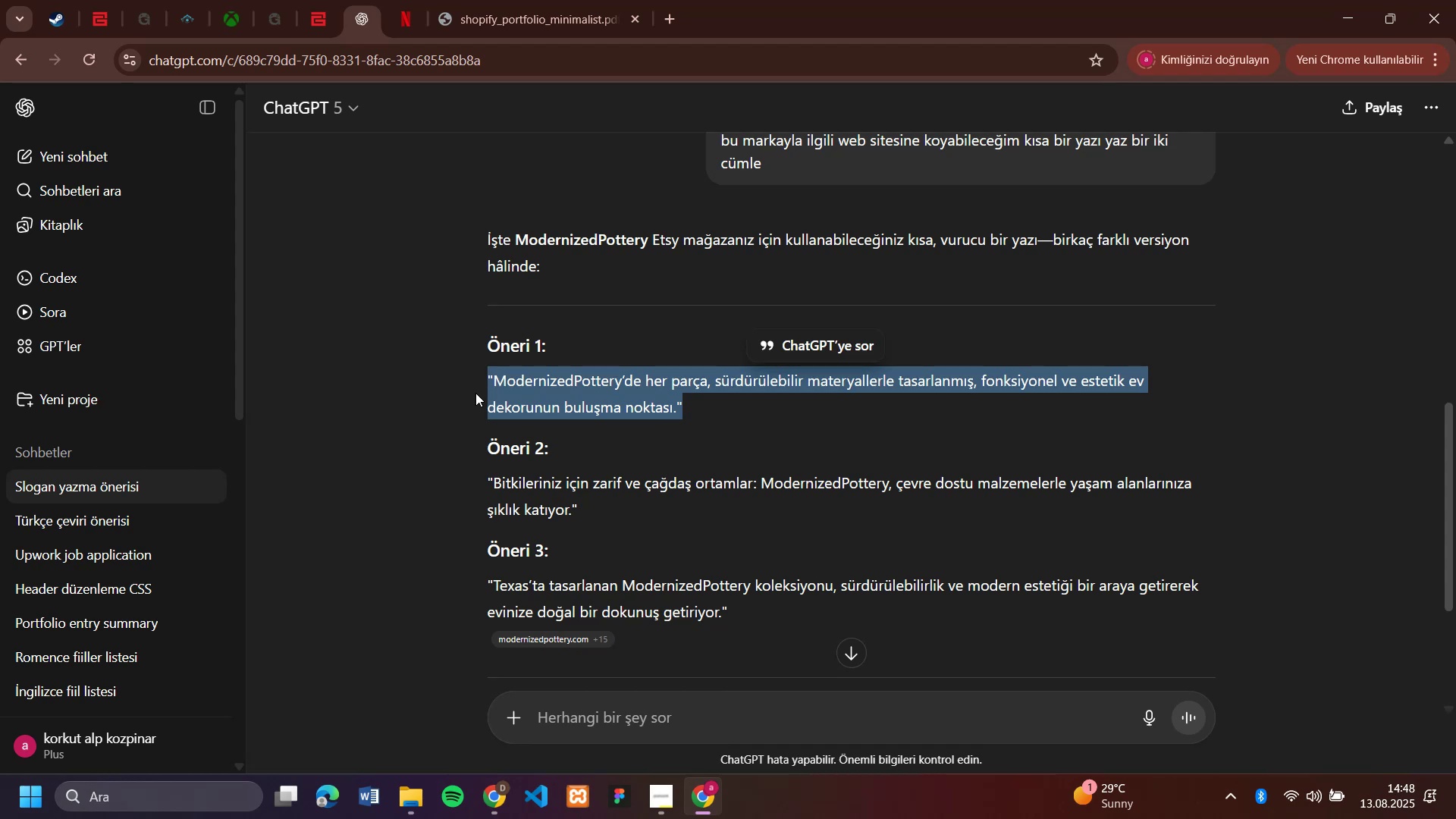 
hold_key(key=ControlLeft, duration=0.54)
 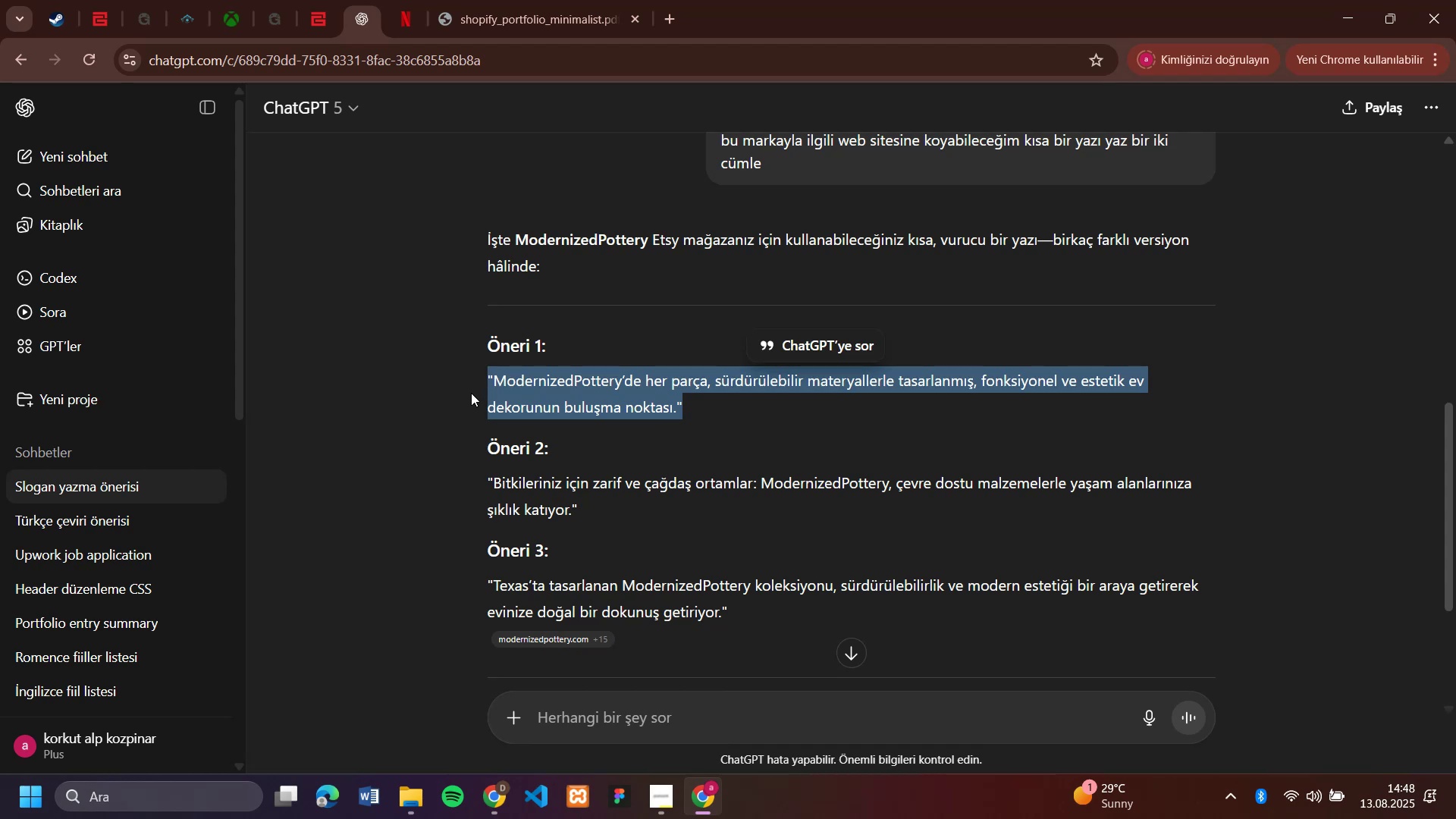 
key(Control+C)
 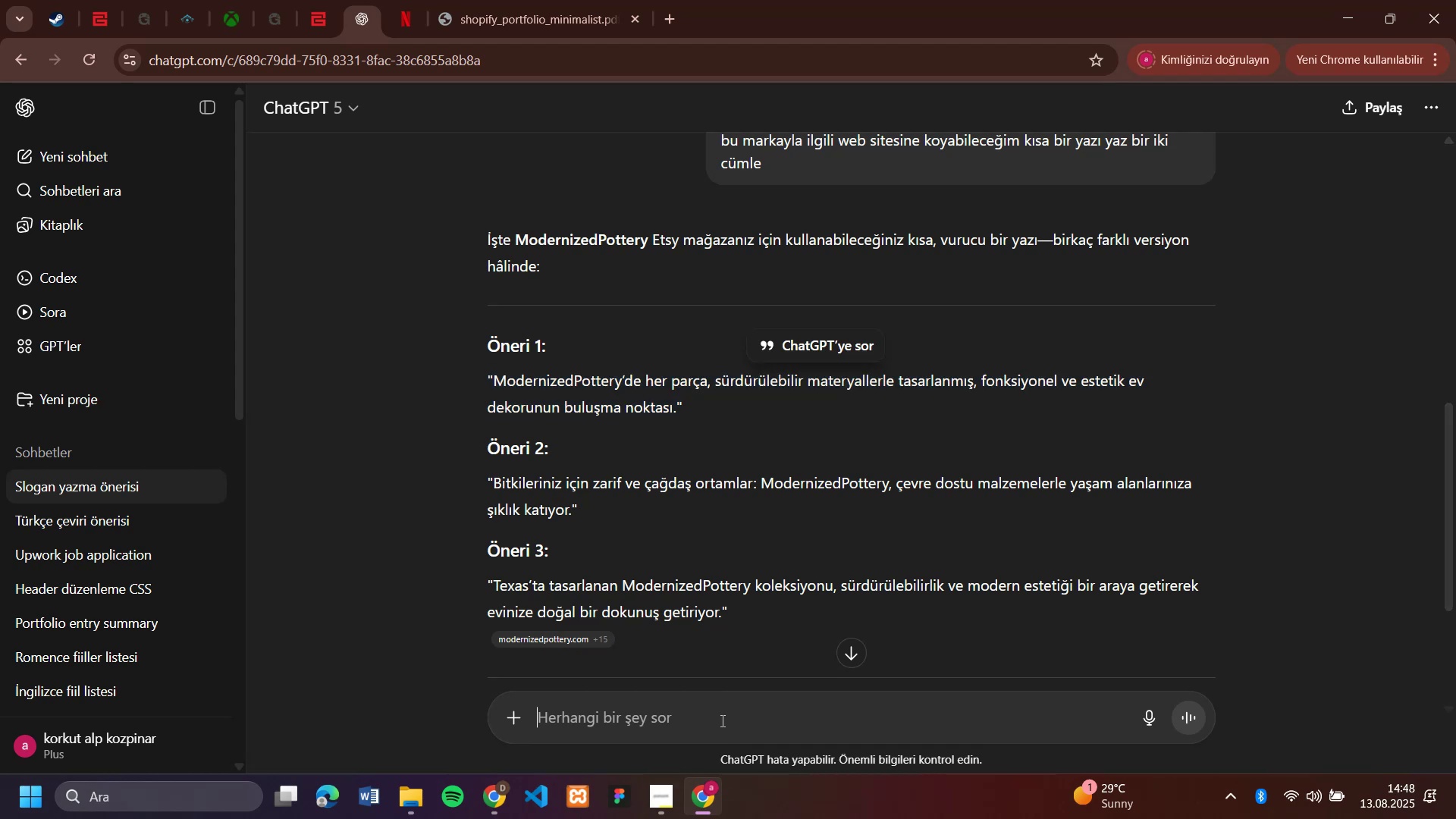 
left_click([721, 720])
 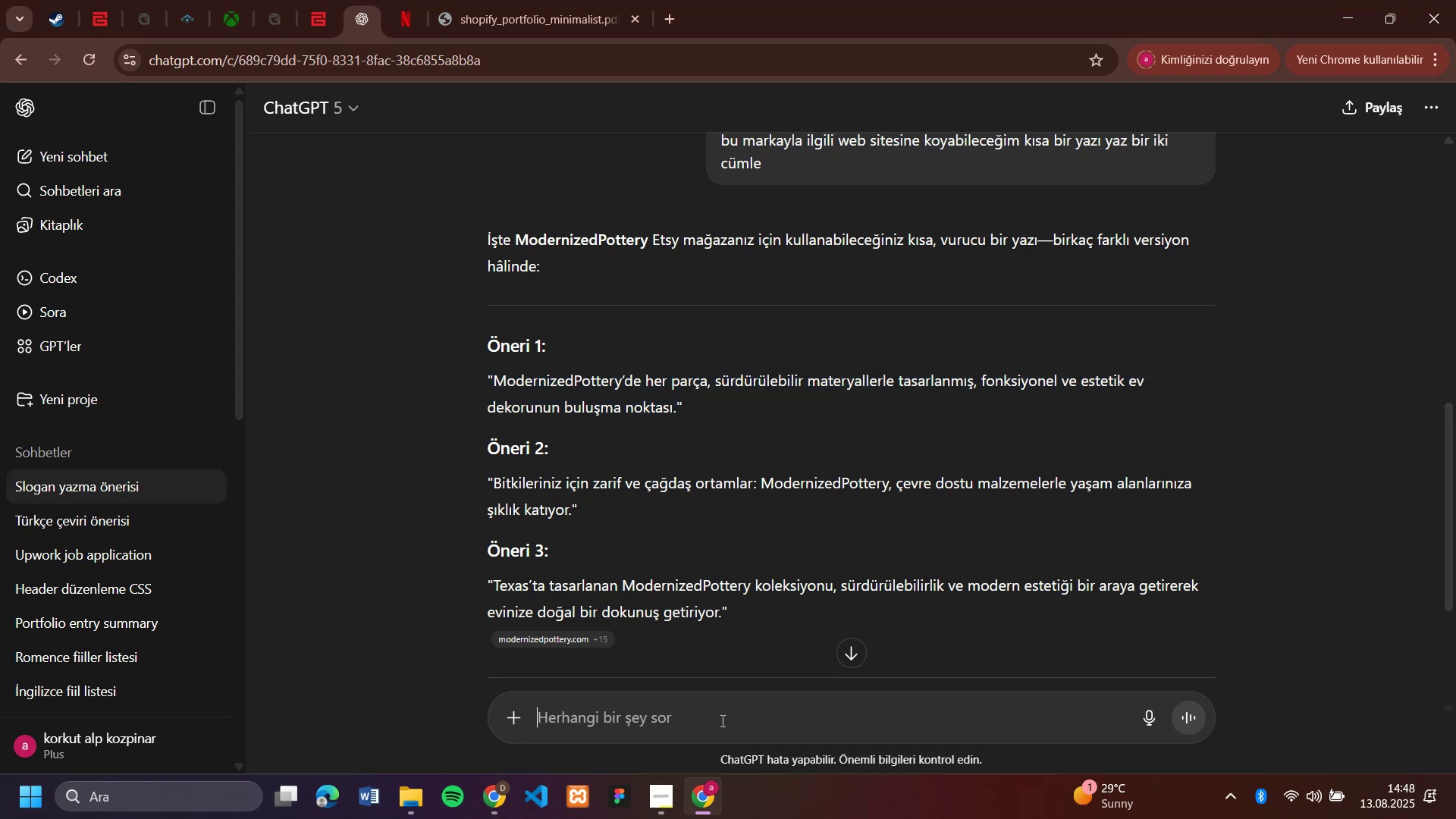 
key(Control+V)
 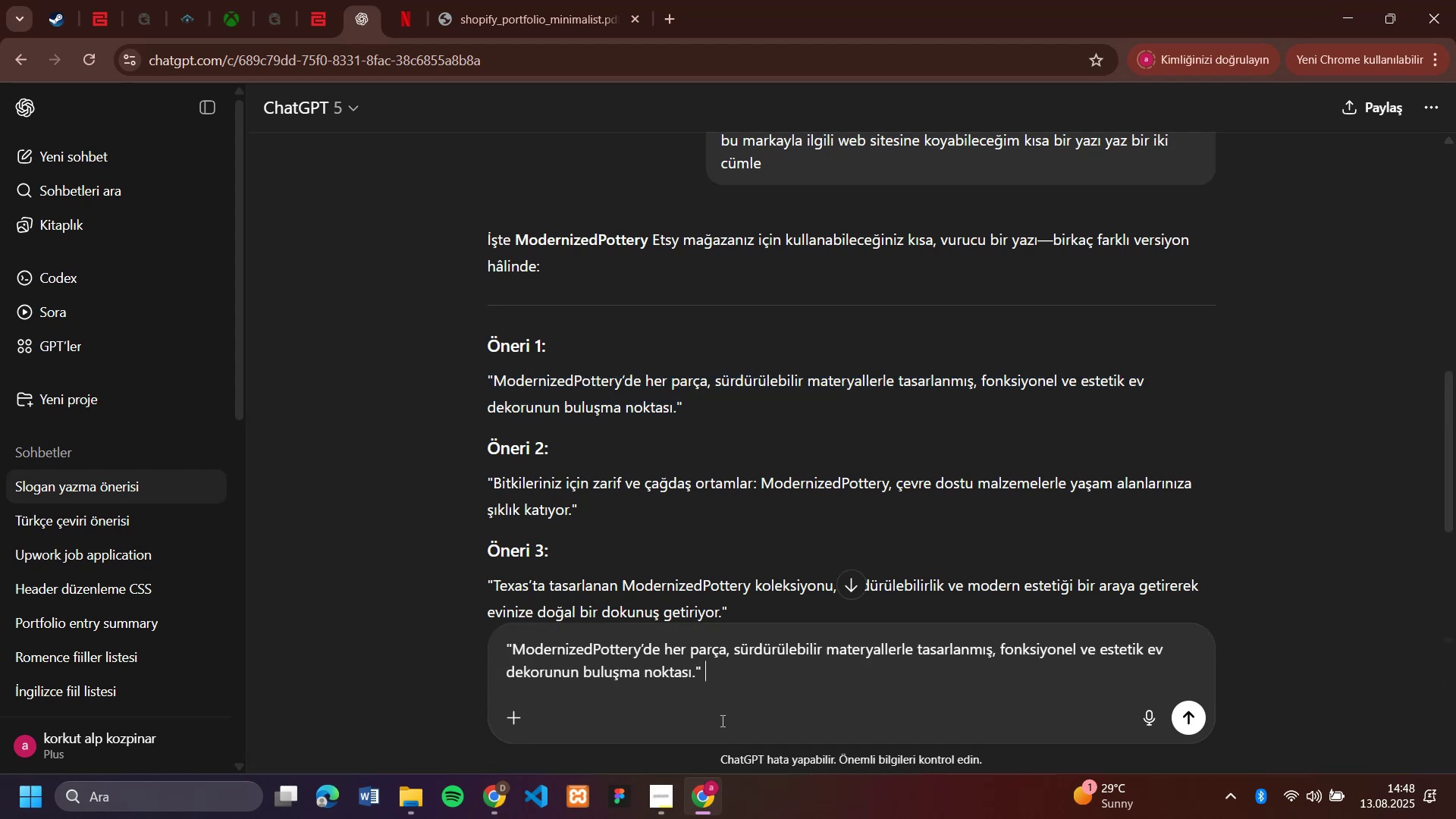 
type(  \ev'r)
 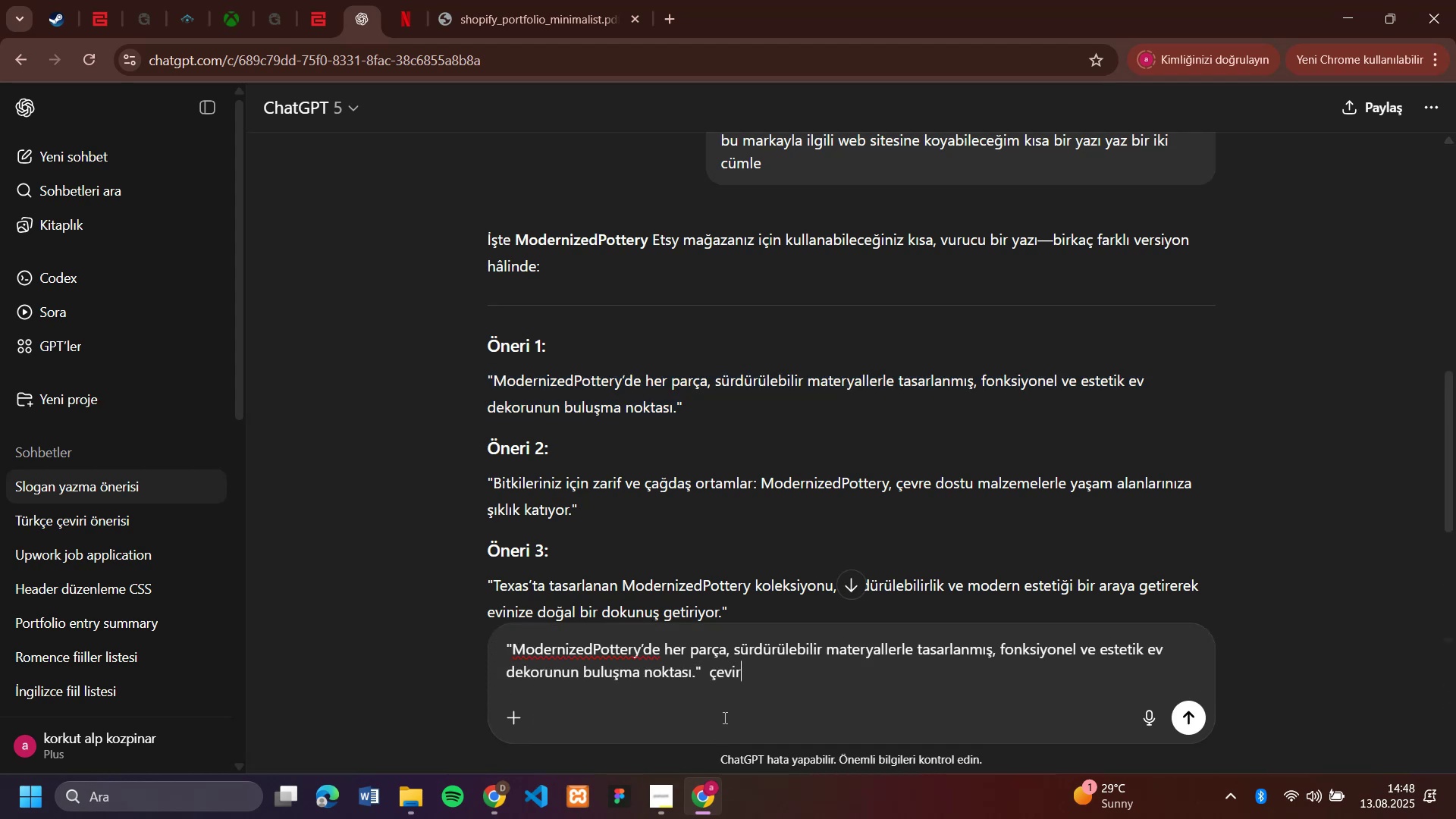 
key(Enter)
 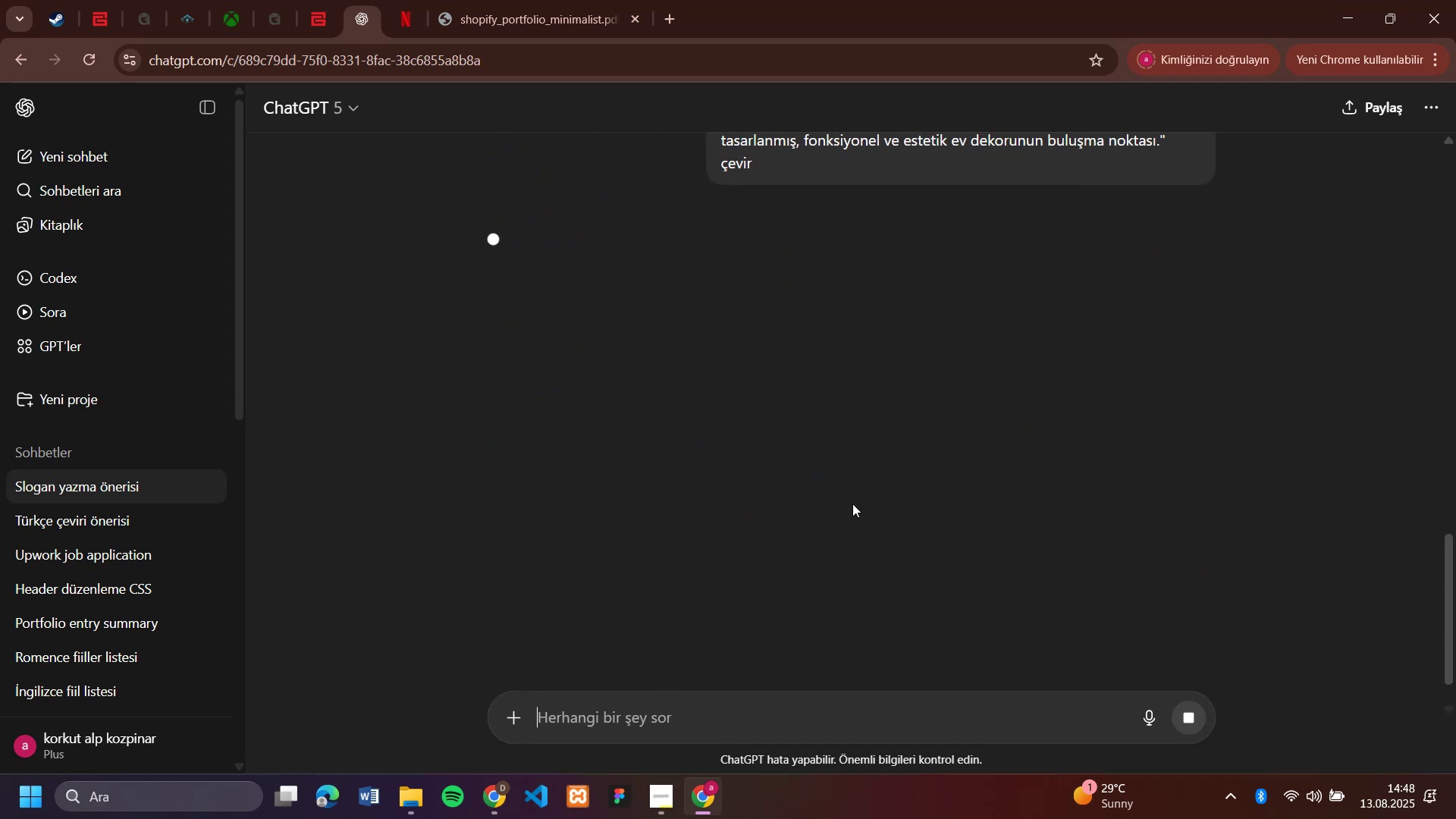 
scroll: coordinate [907, 451], scroll_direction: up, amount: 3.0
 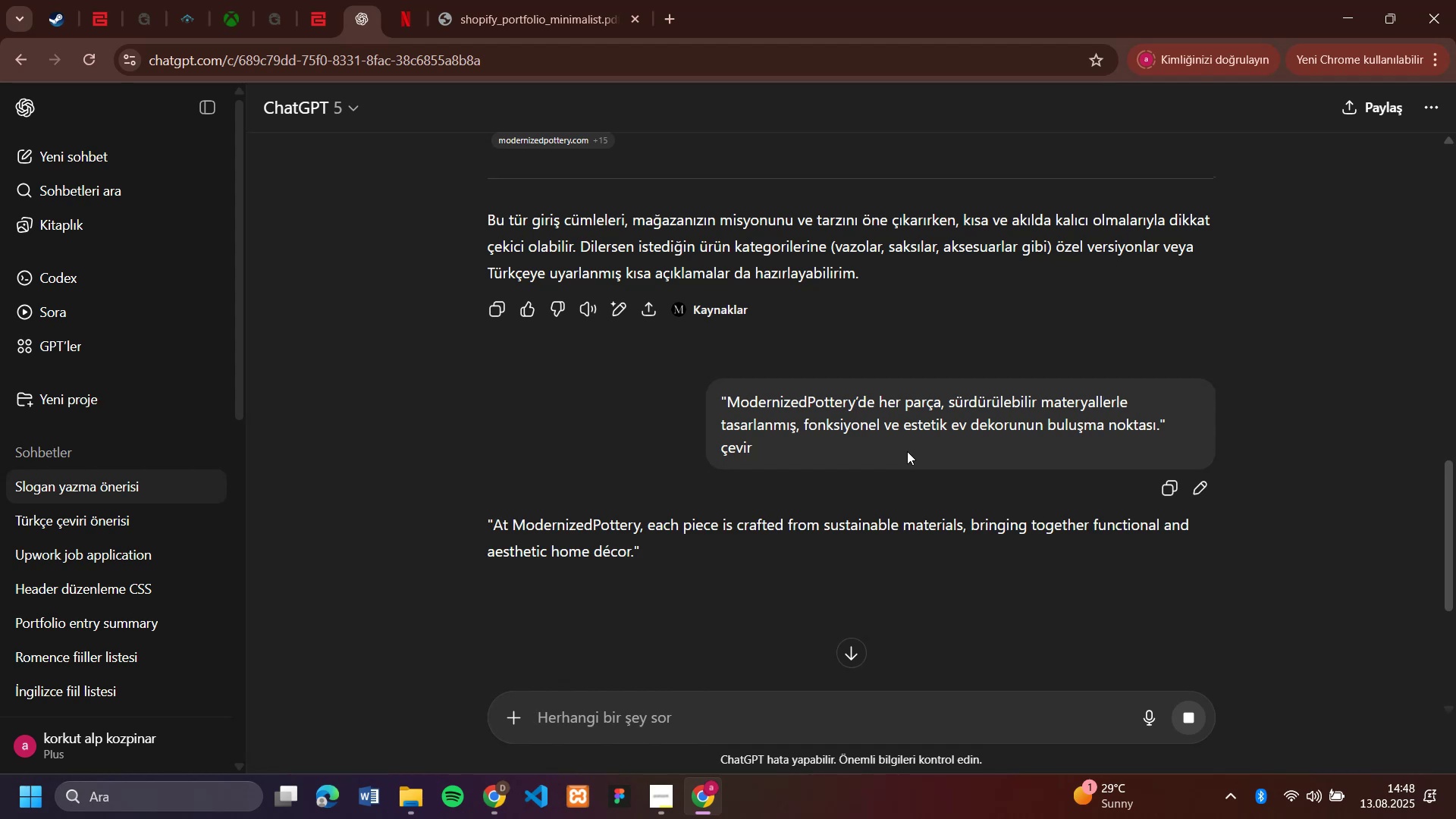 
scroll: coordinate [907, 451], scroll_direction: down, amount: 1.0
 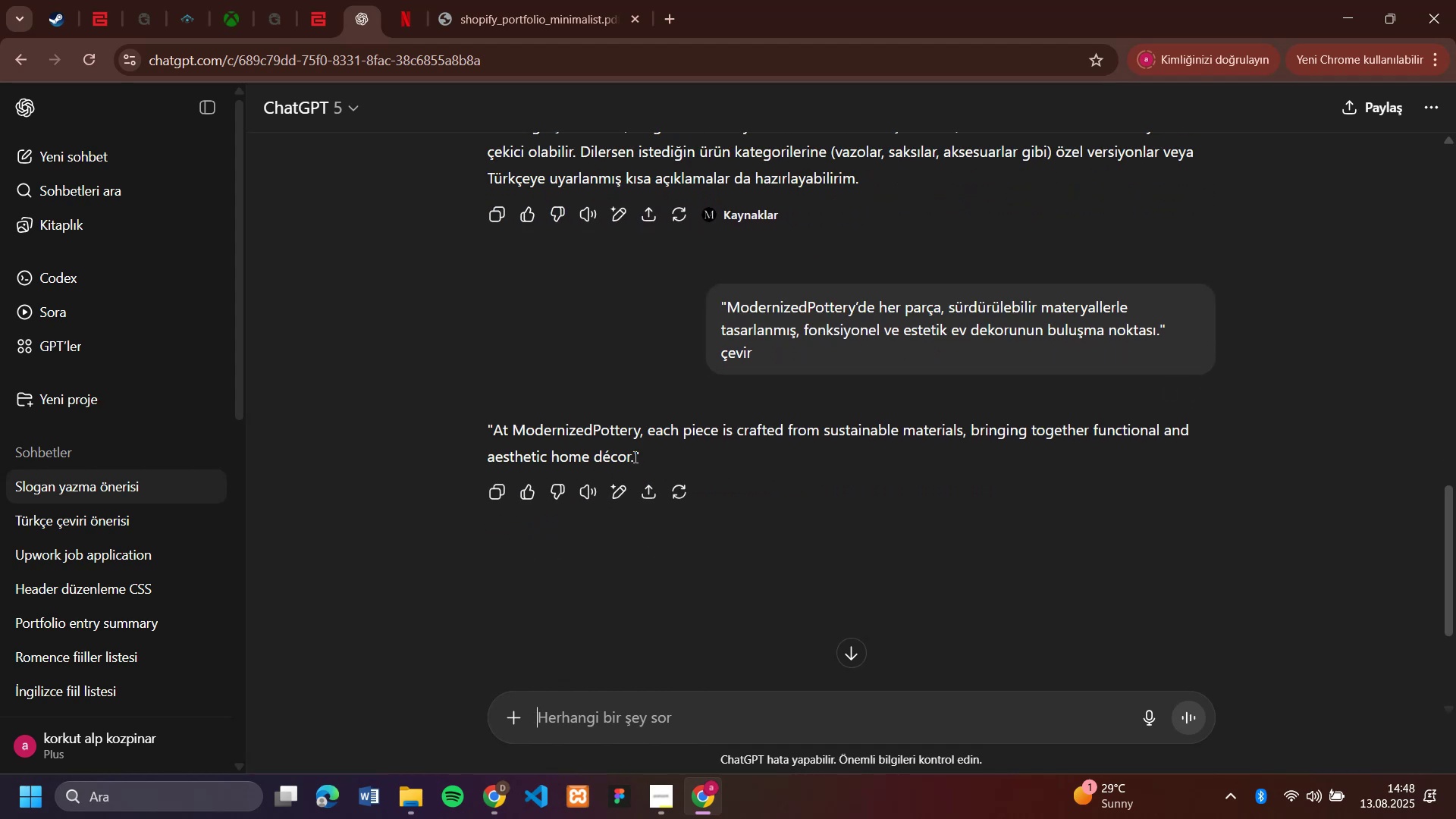 
left_click_drag(start_coordinate=[634, 457], to_coordinate=[492, 436])
 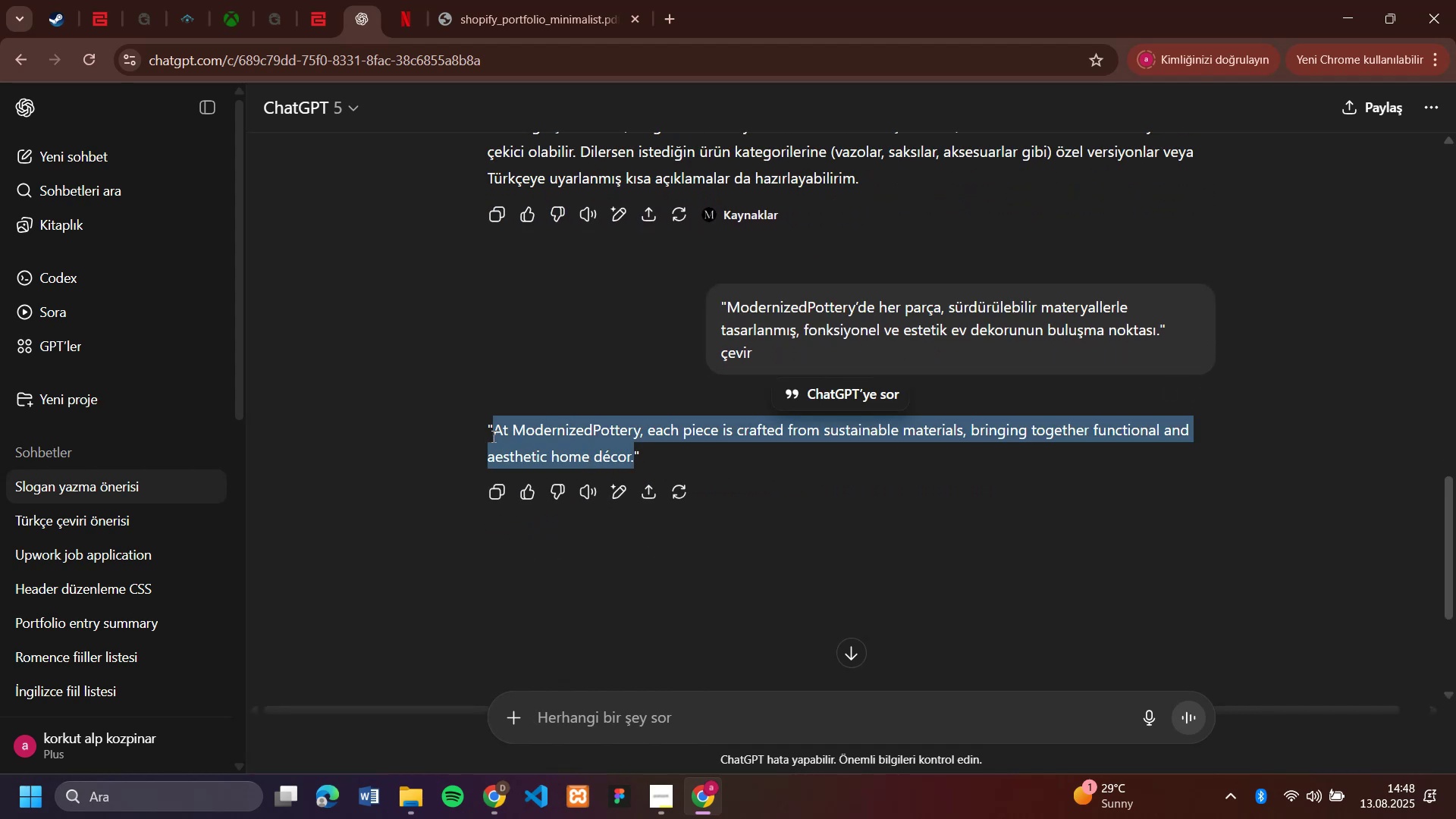 
key(Control+C)
 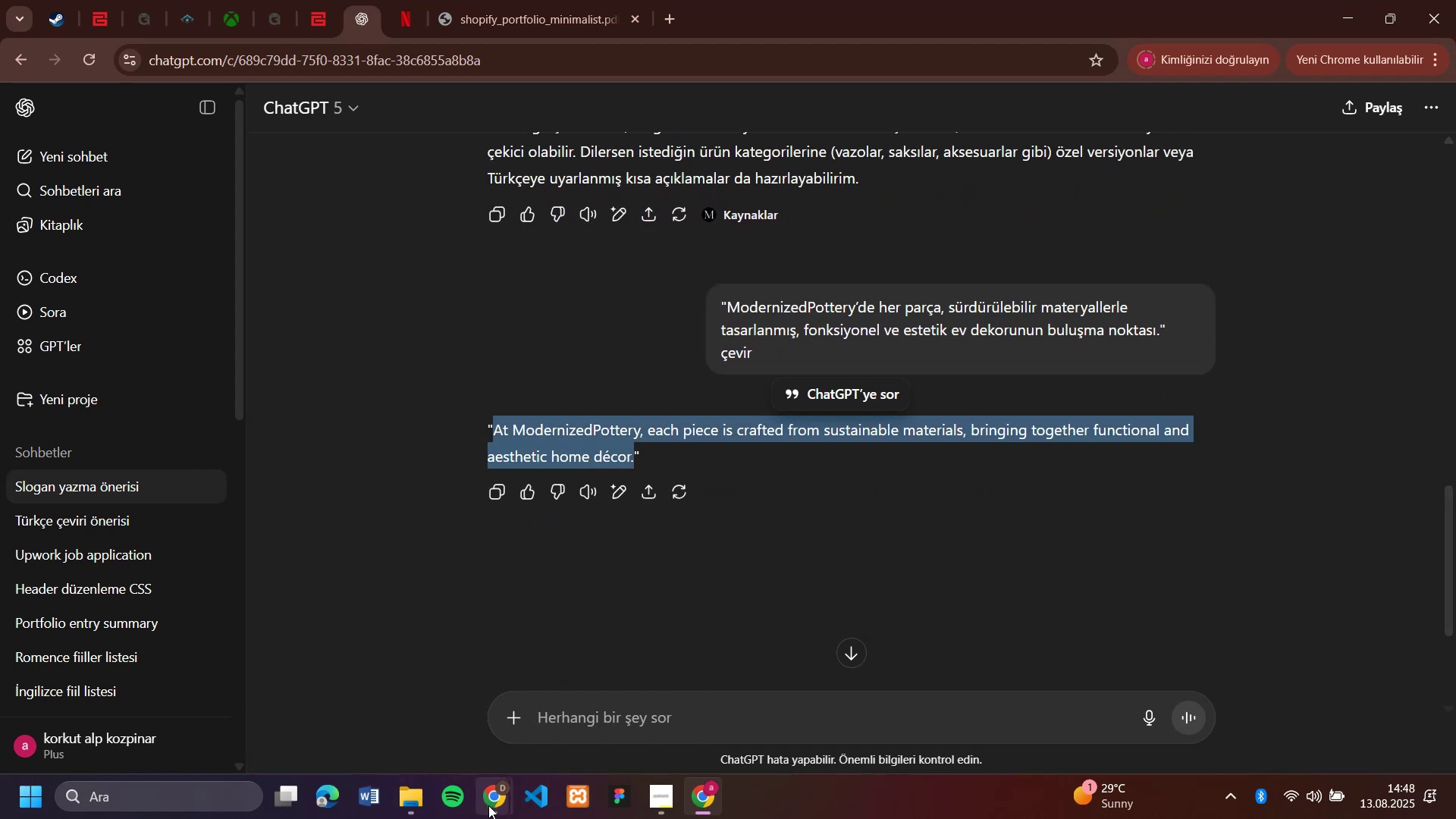 
left_click([488, 807])
 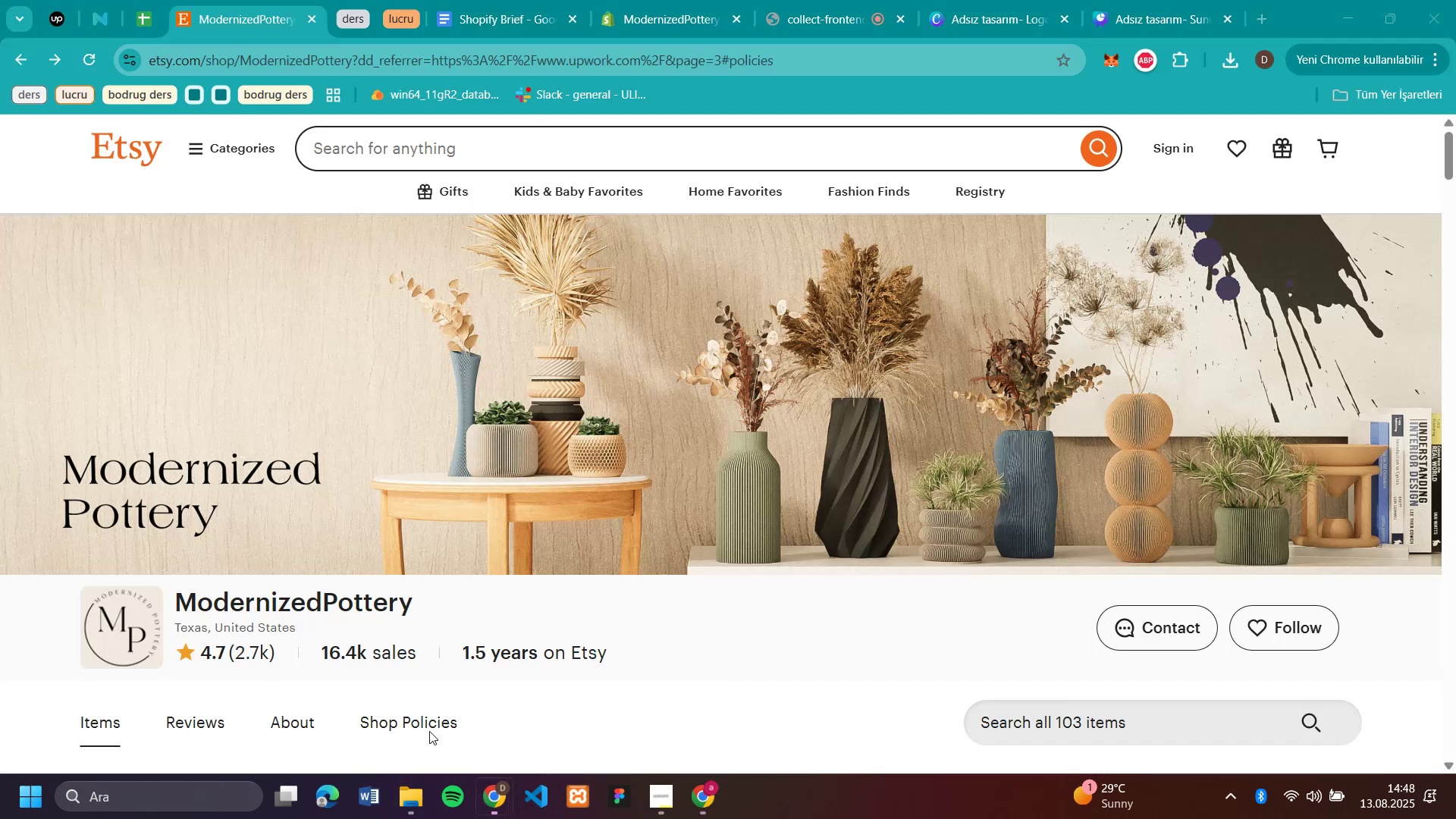 
left_click([430, 732])
 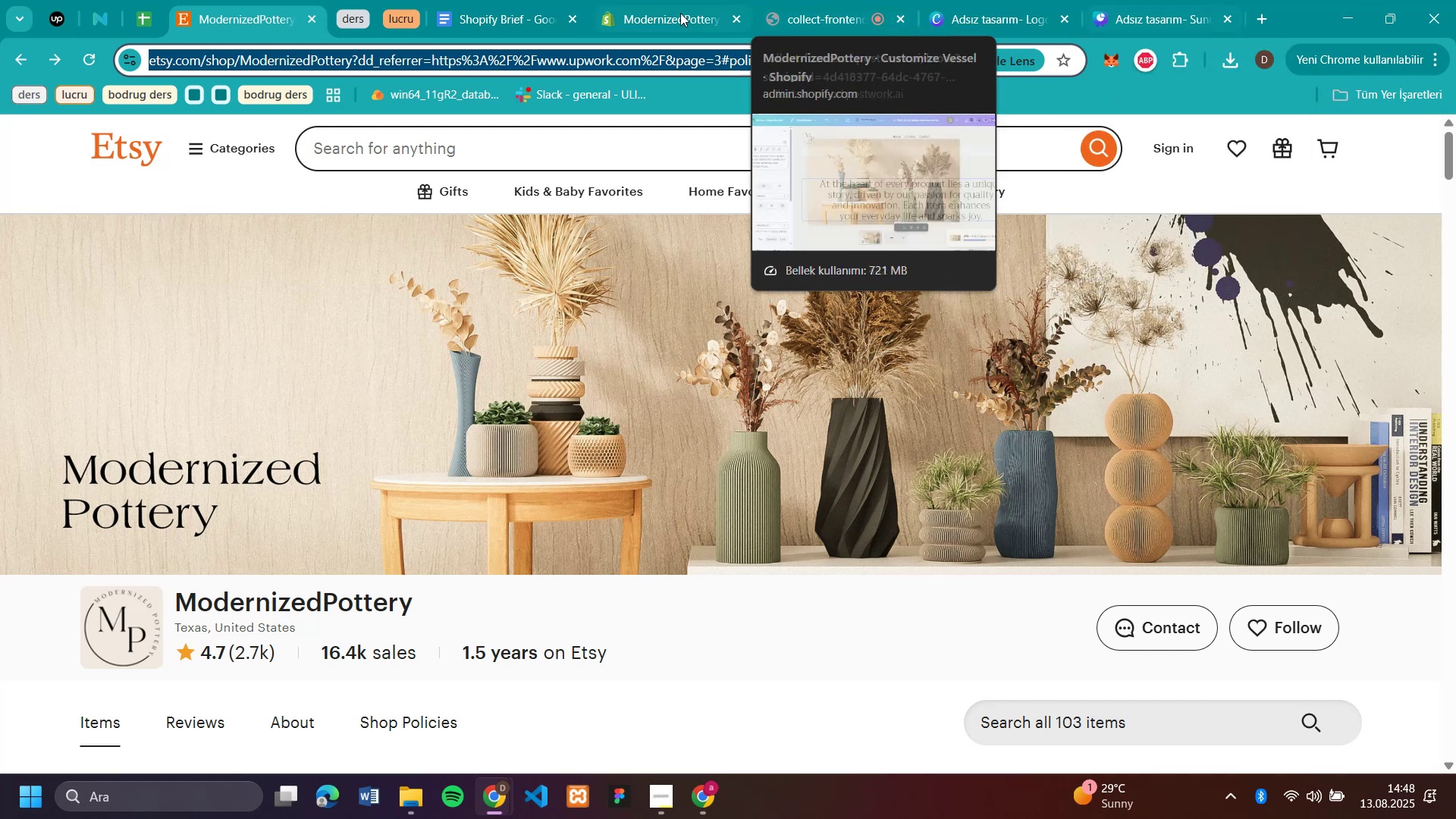 
left_click([676, 12])
 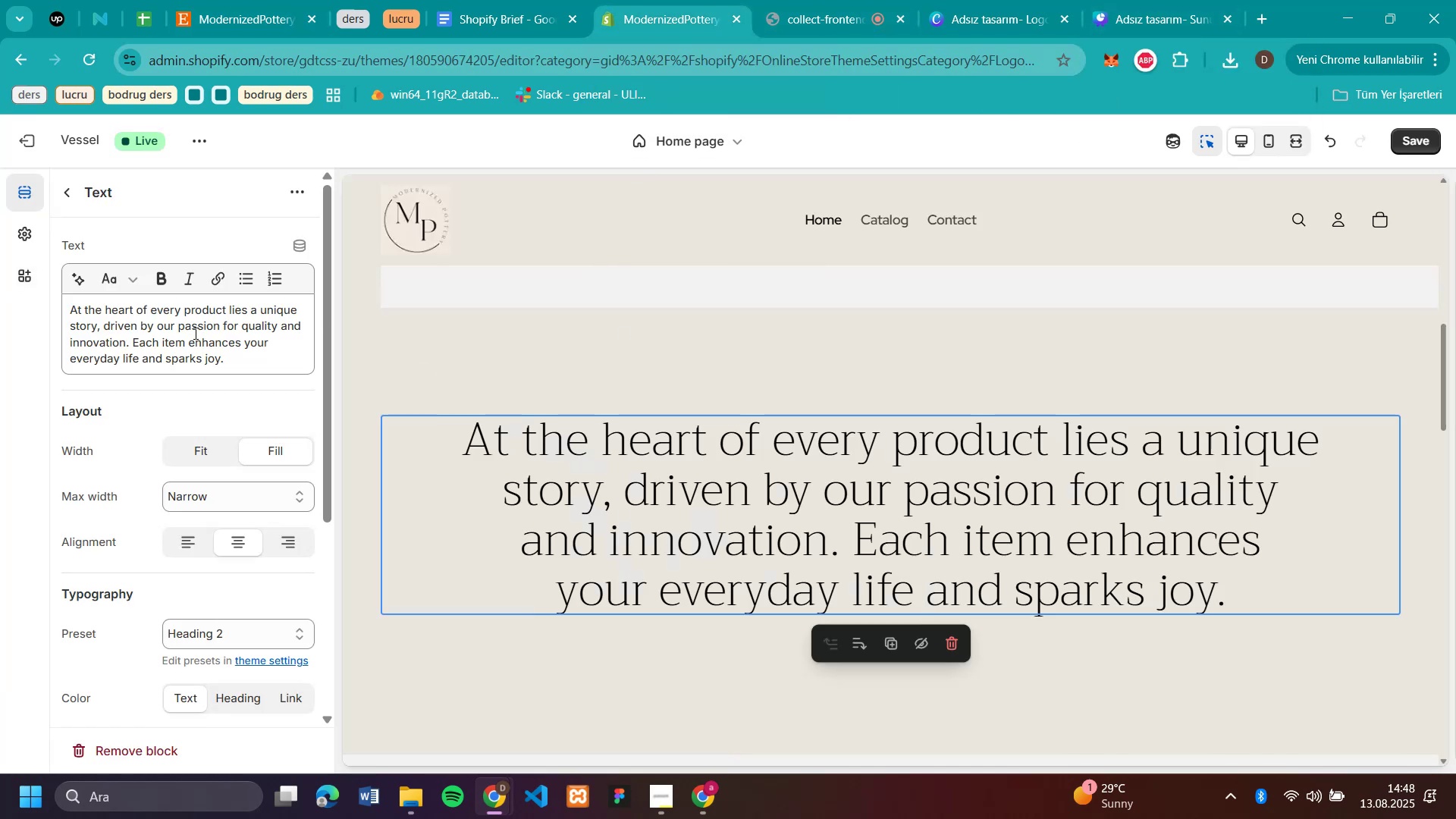 
left_click_drag(start_coordinate=[246, 372], to_coordinate=[55, 305])
 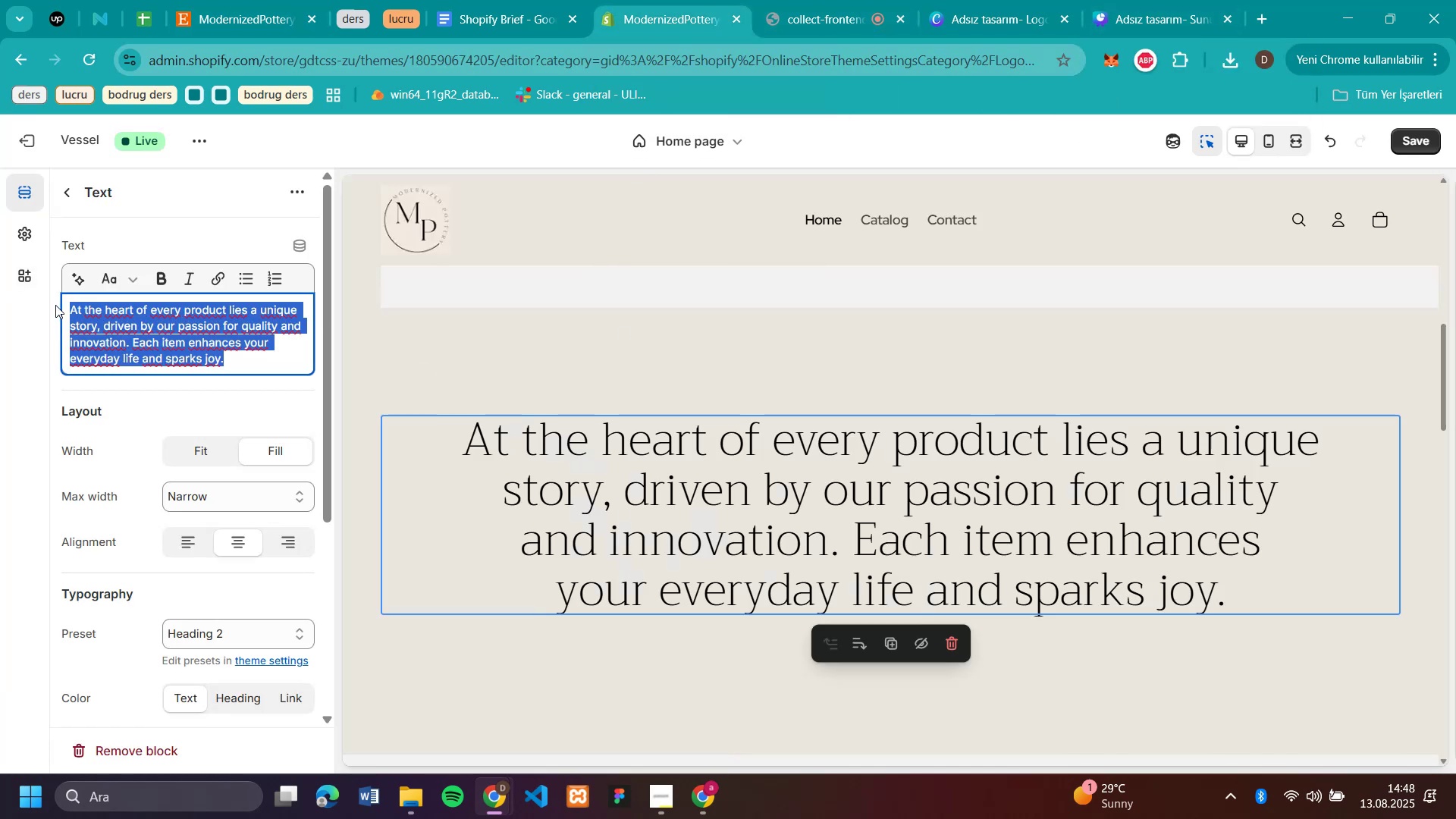 
key(Control+V)
 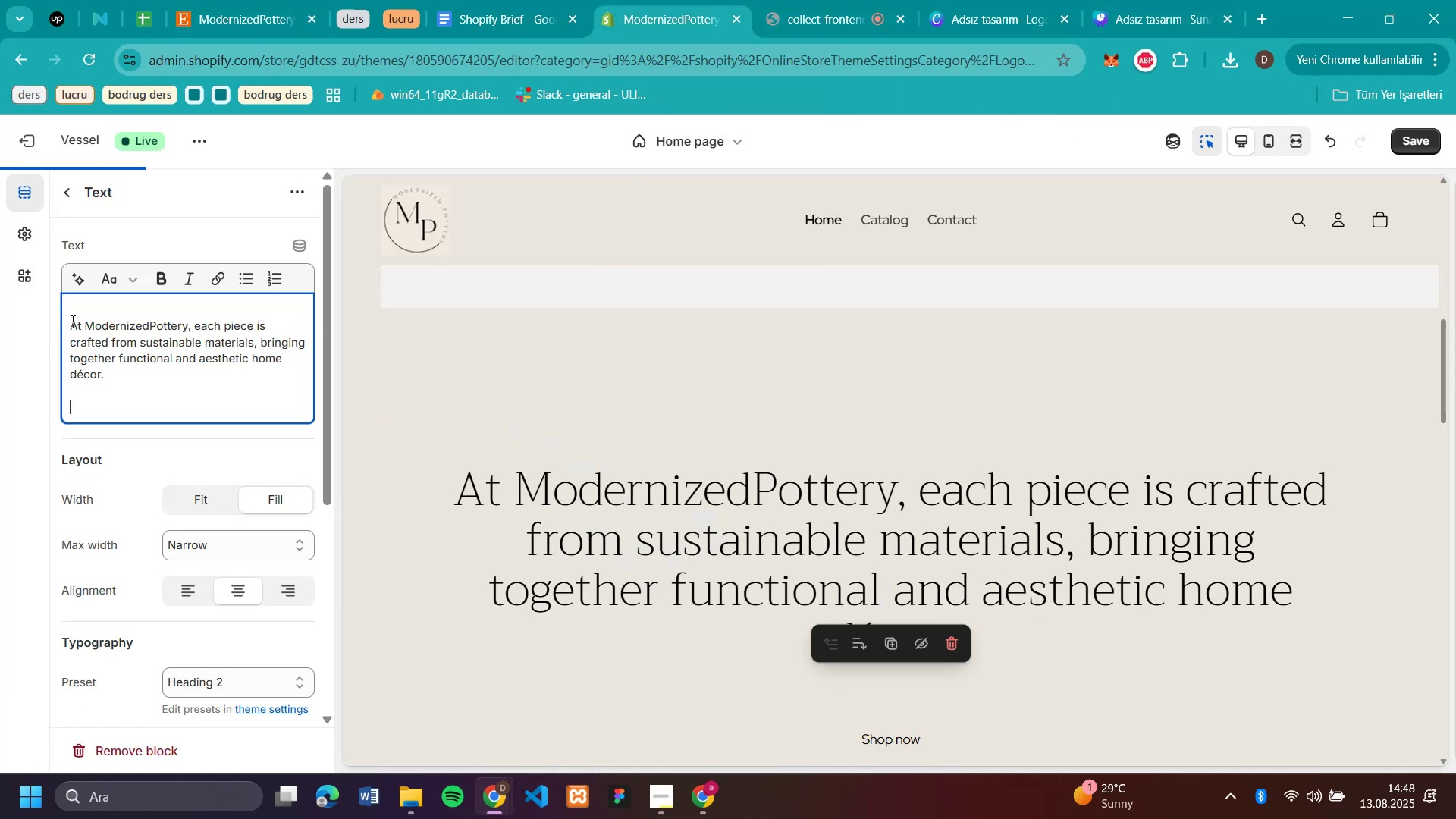 
left_click([71, 321])
 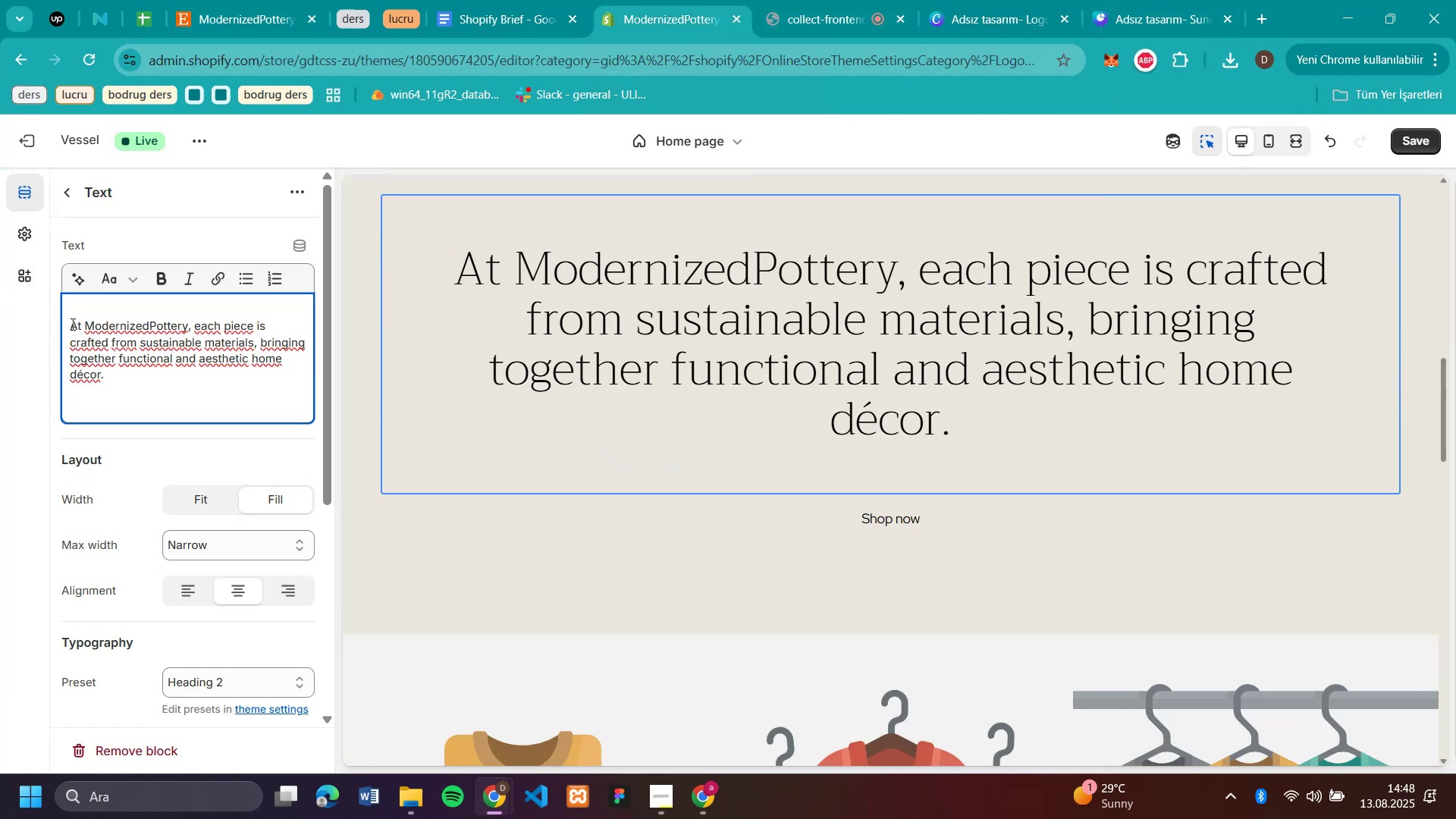 
key(Backspace)
 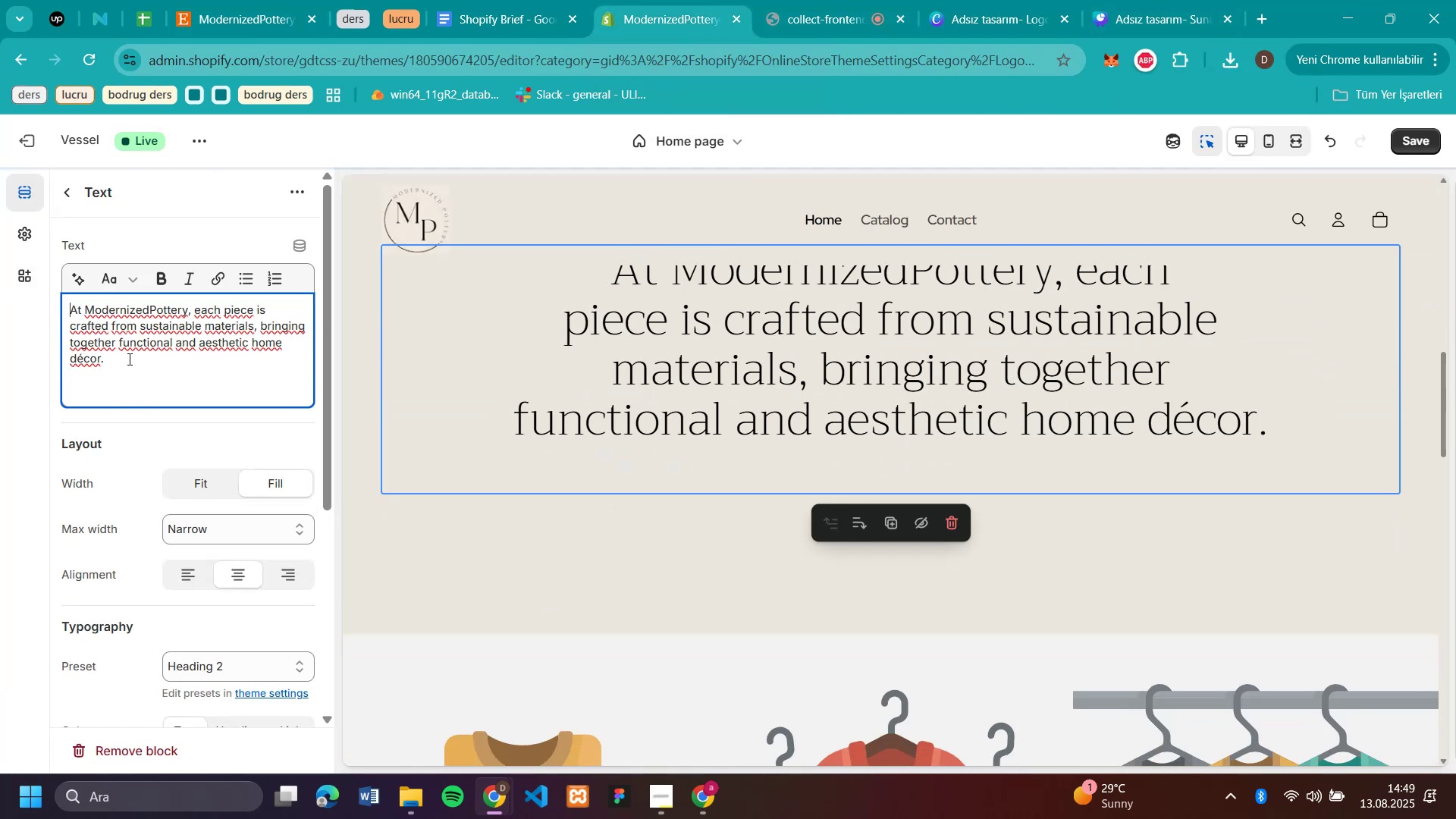 
left_click([128, 359])
 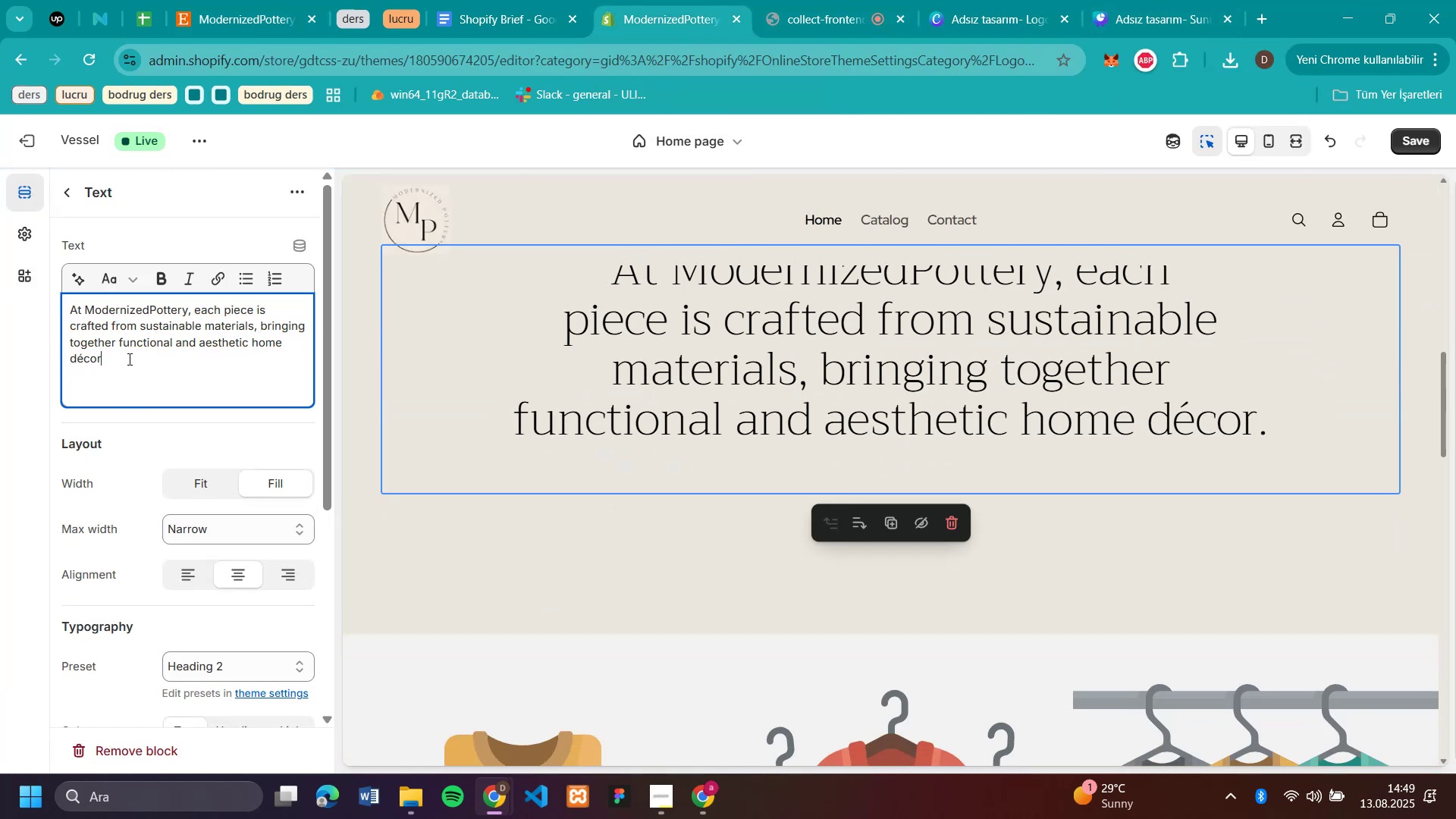 
key(Backspace)
 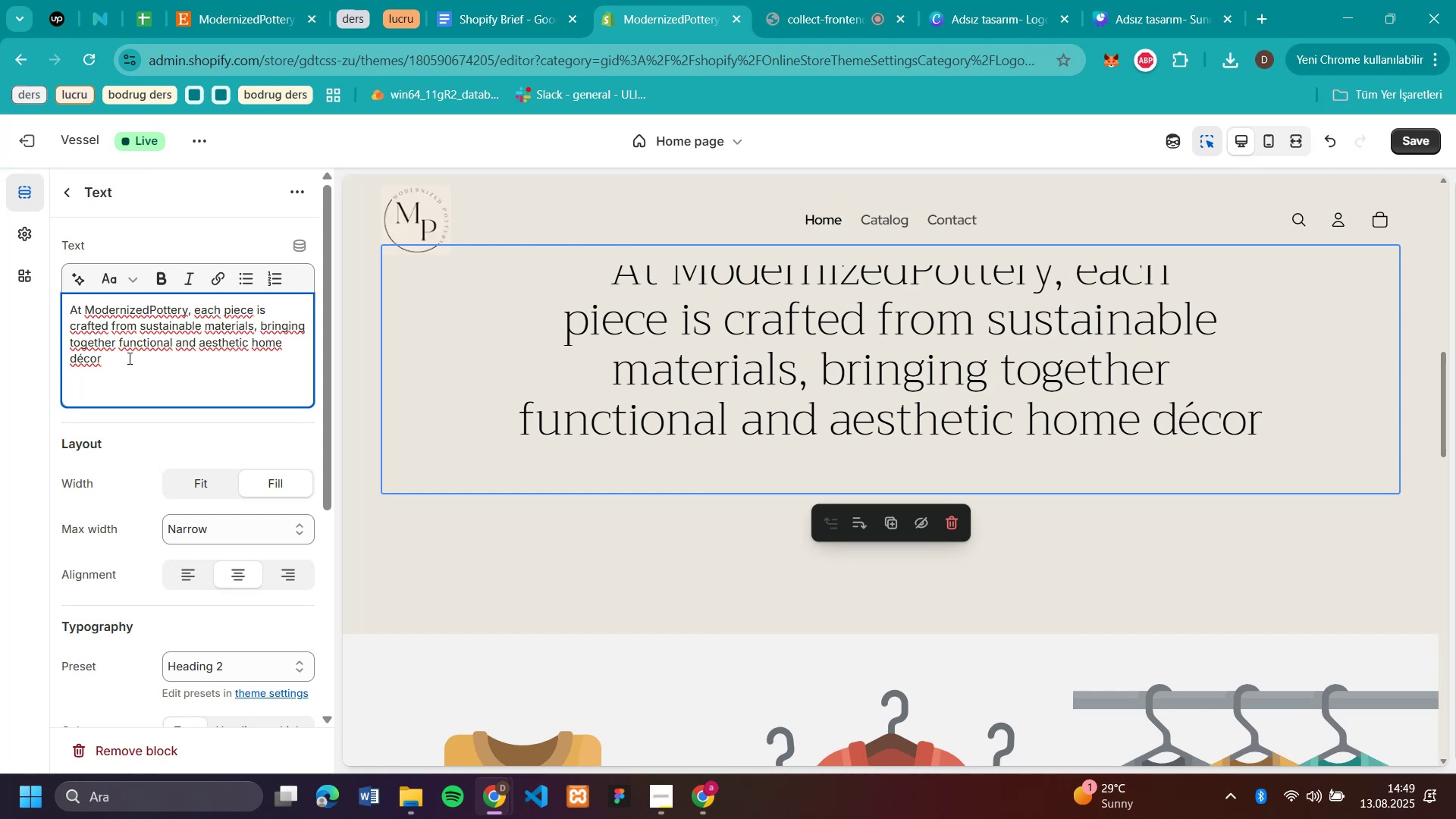 
scroll: coordinate [1455, 412], scroll_direction: up, amount: 3.0
 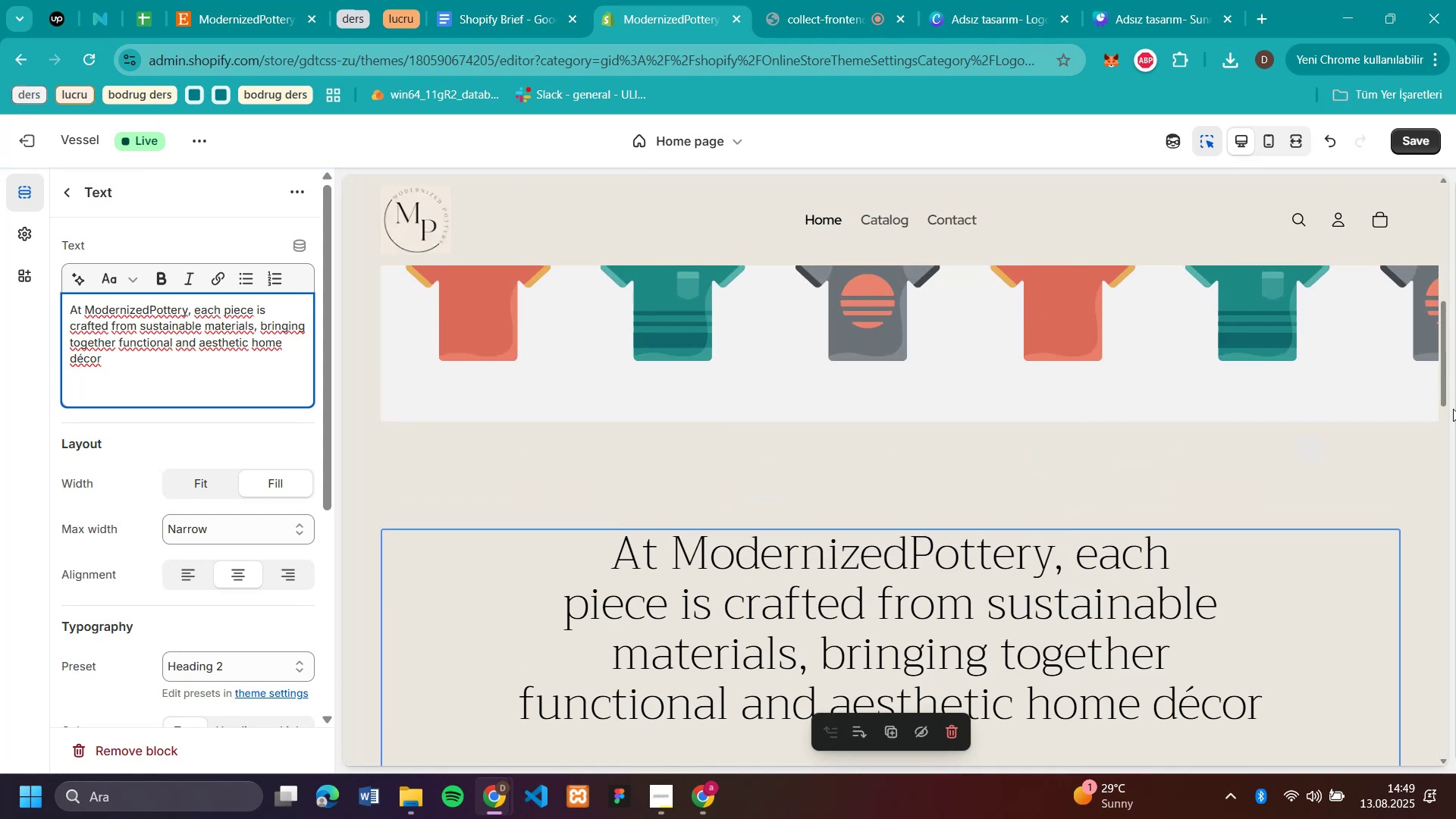 
scroll: coordinate [248, 488], scroll_direction: down, amount: 7.0
 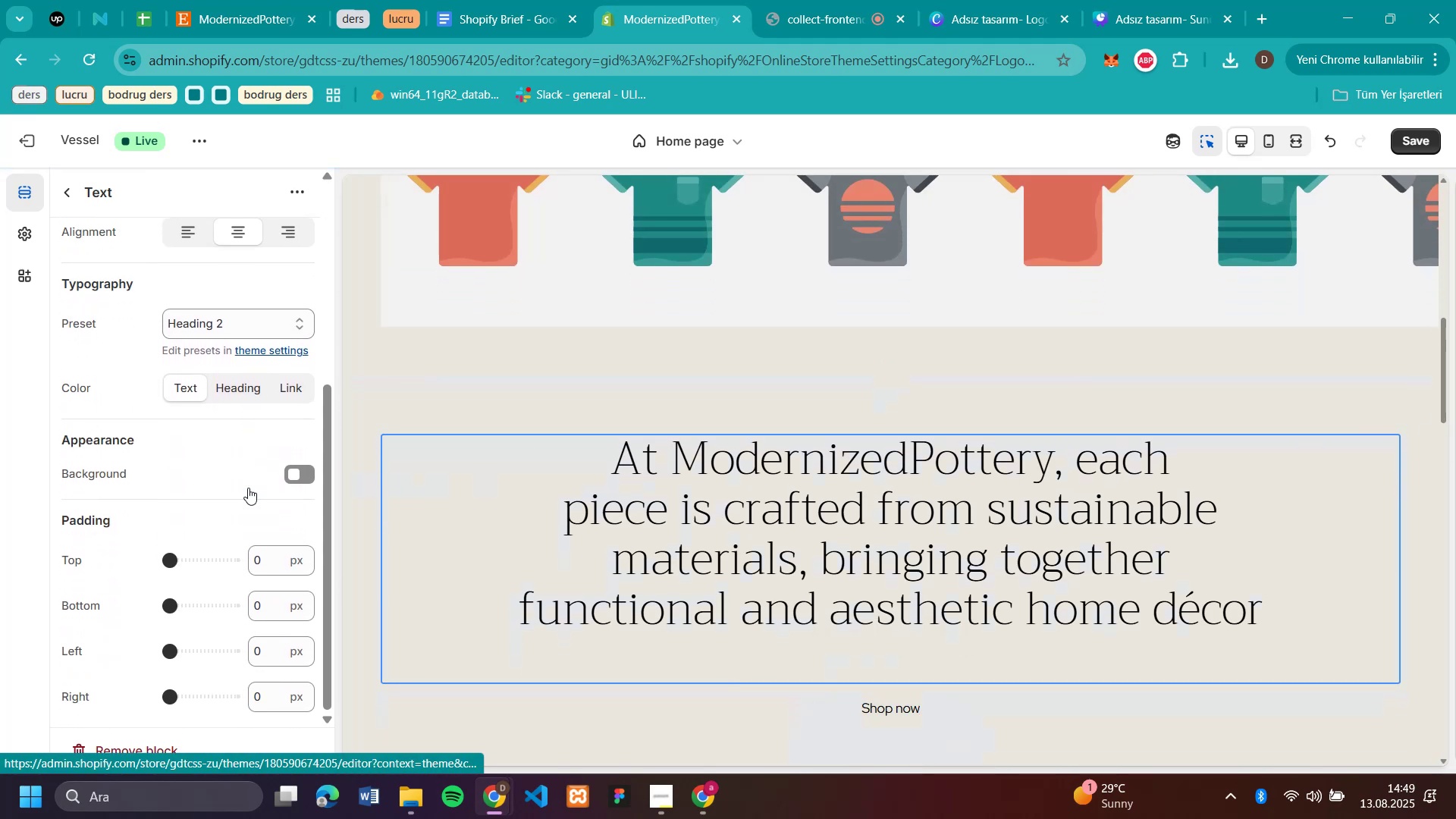 
scroll: coordinate [248, 488], scroll_direction: up, amount: 3.0
 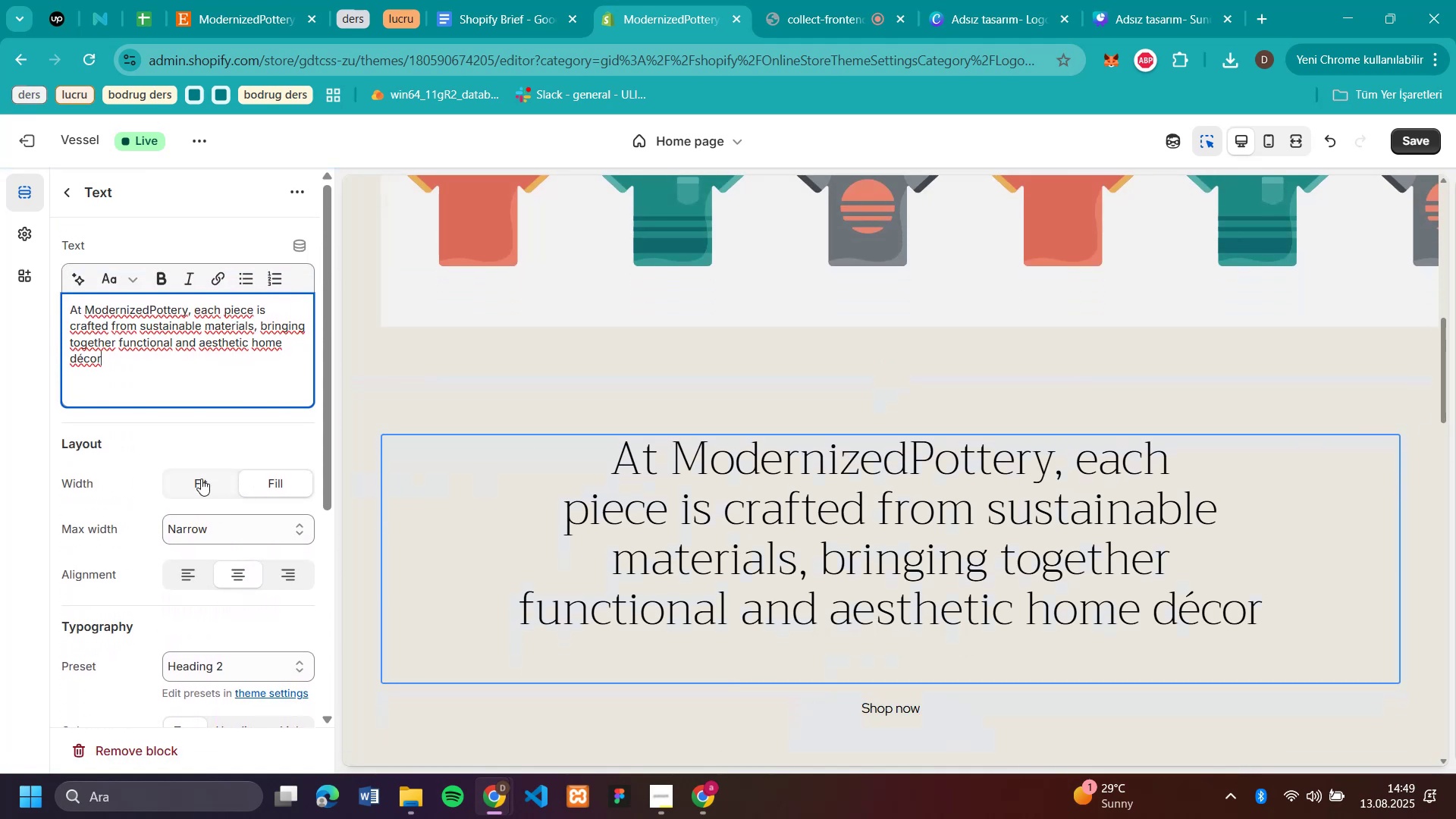 
left_click([201, 479])
 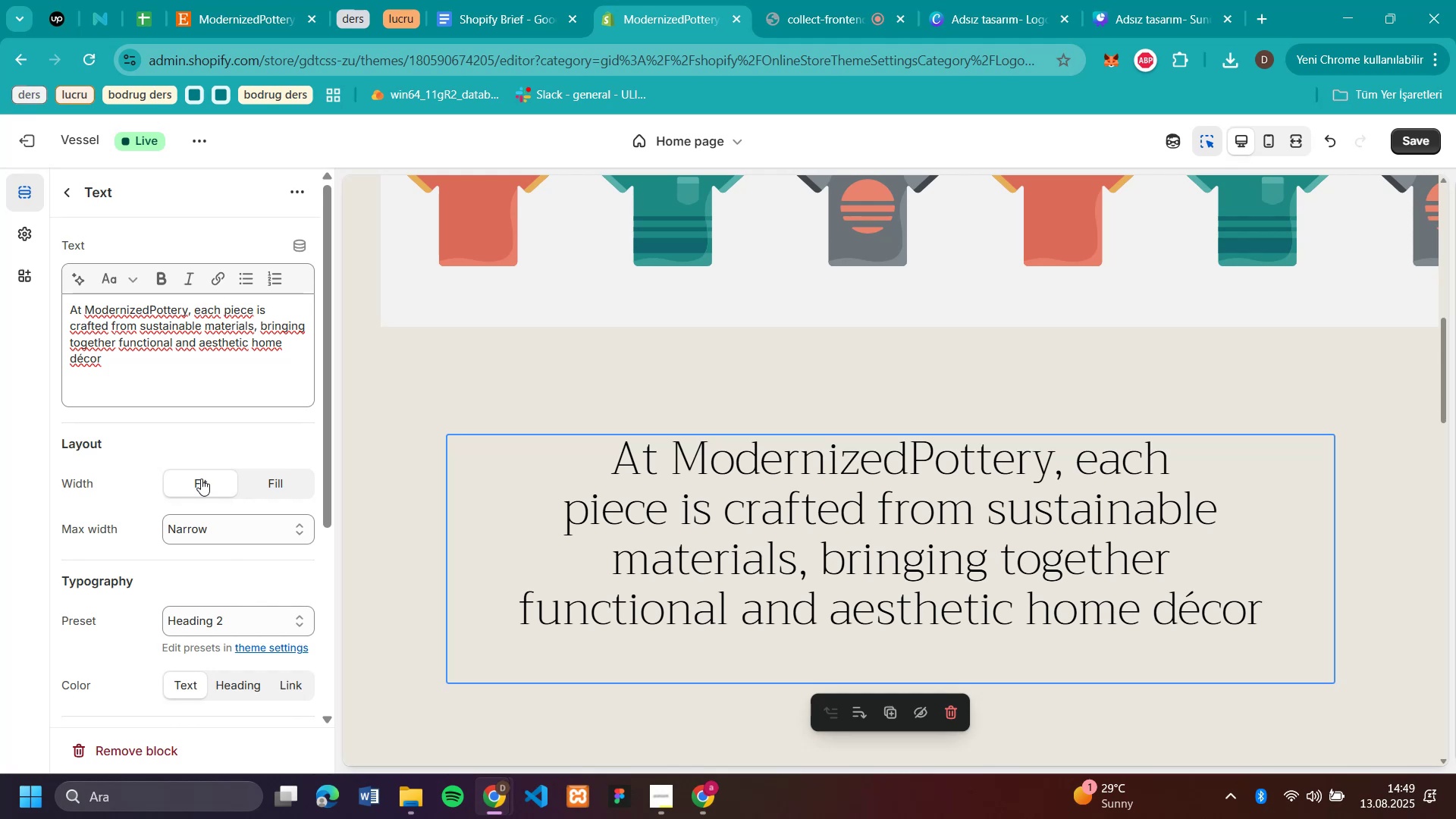 
mouse_move([269, 483])
 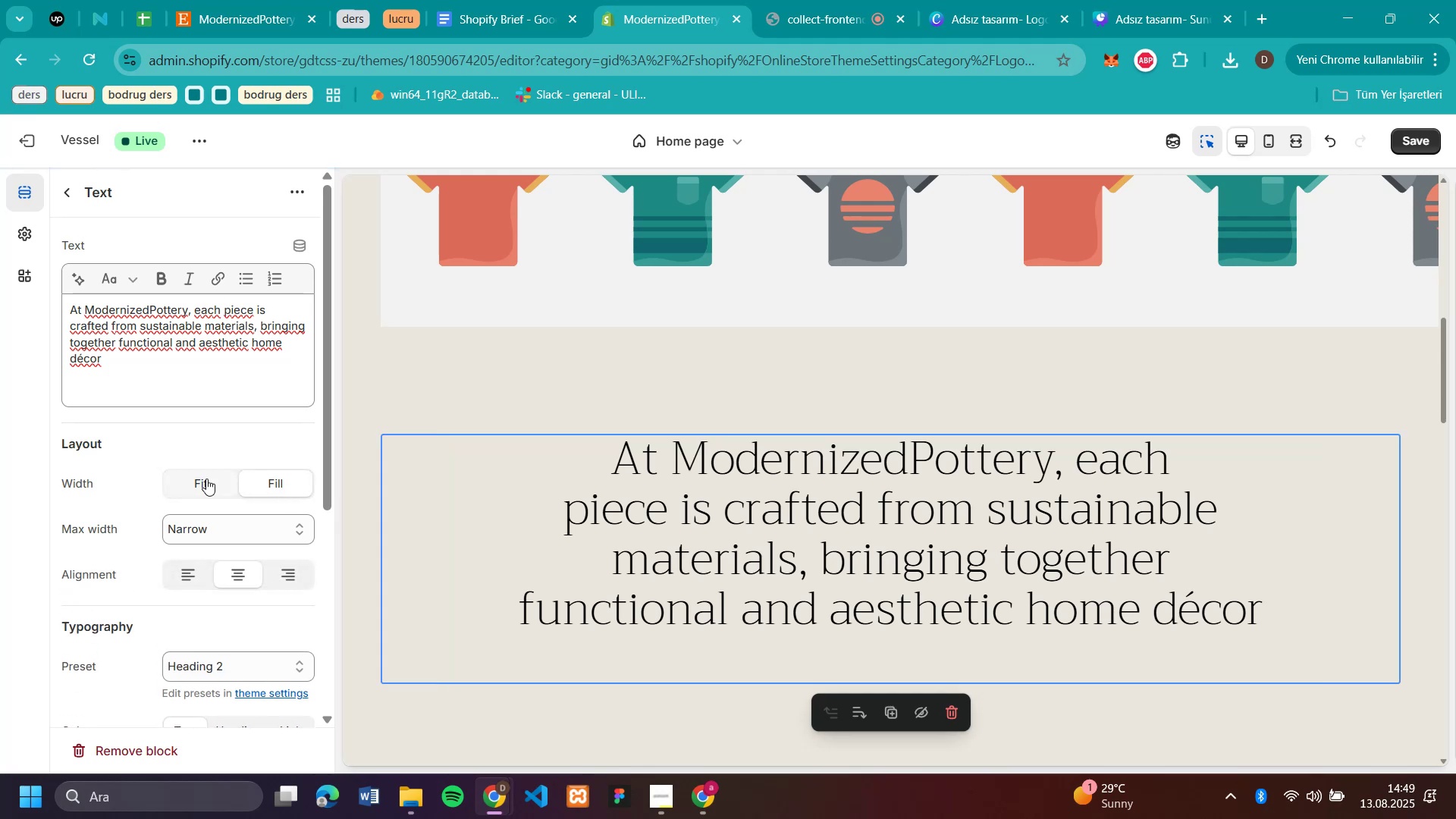 
left_click([206, 479])
 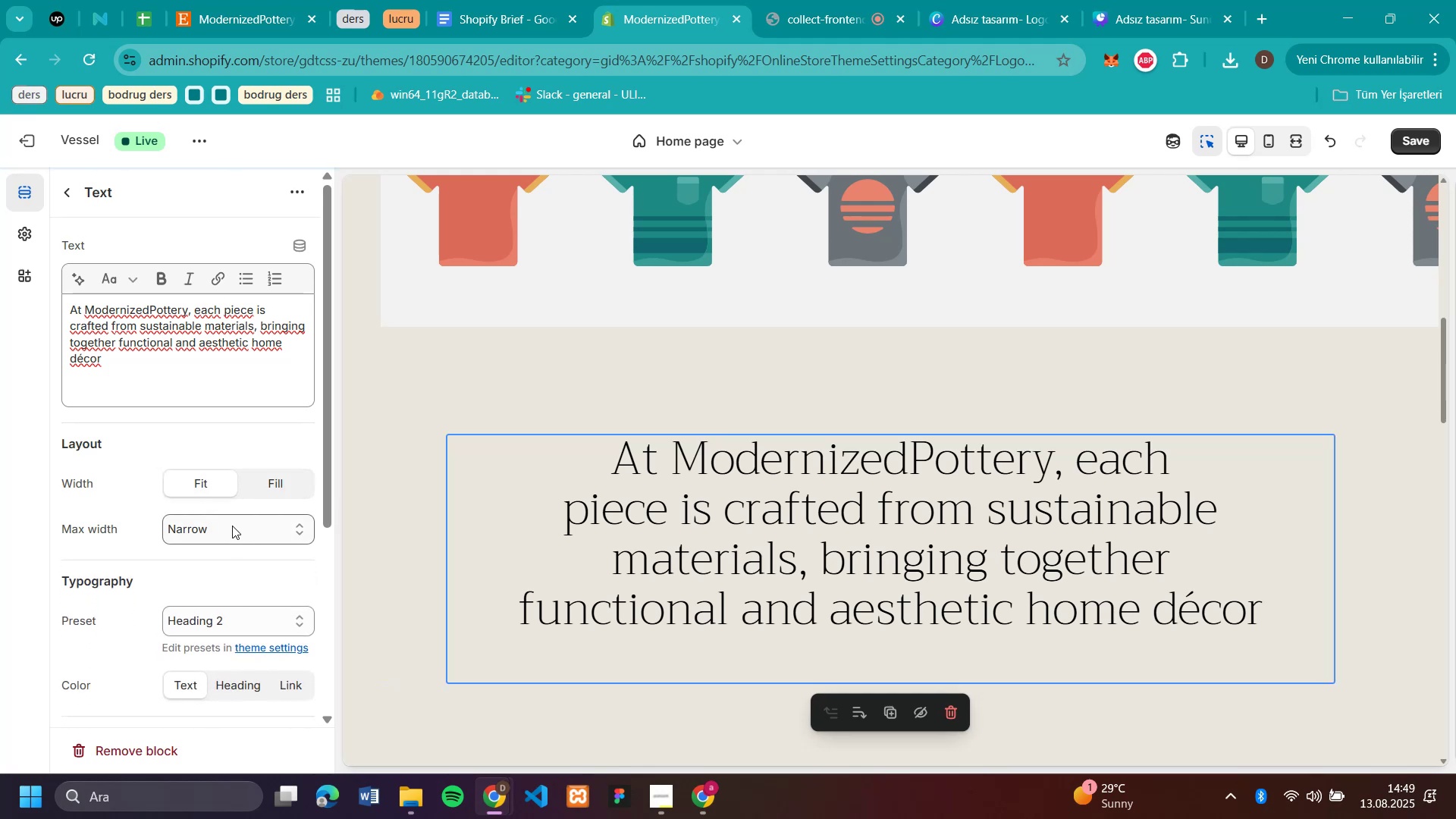 
left_click([232, 526])
 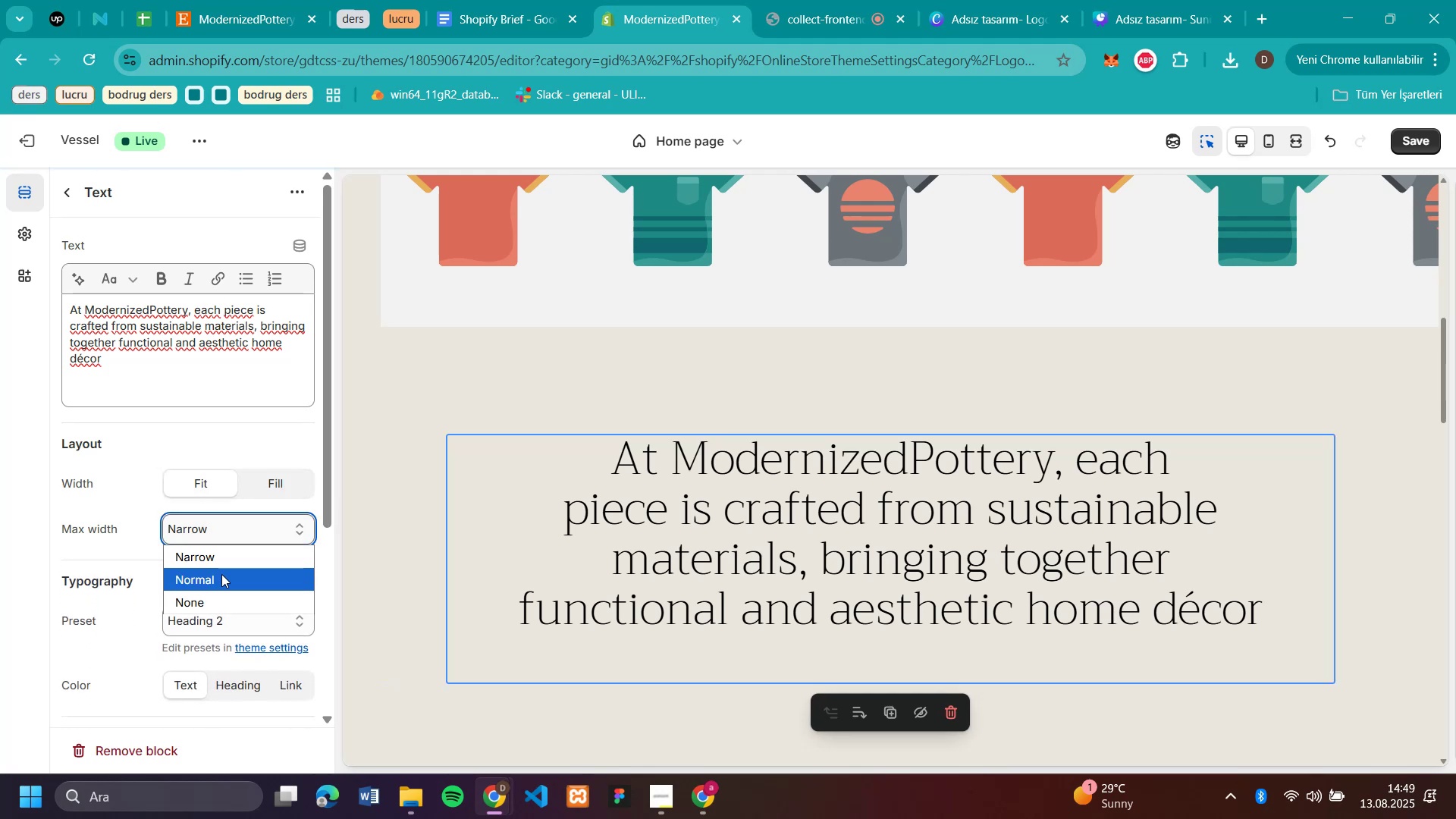 
left_click([221, 574])
 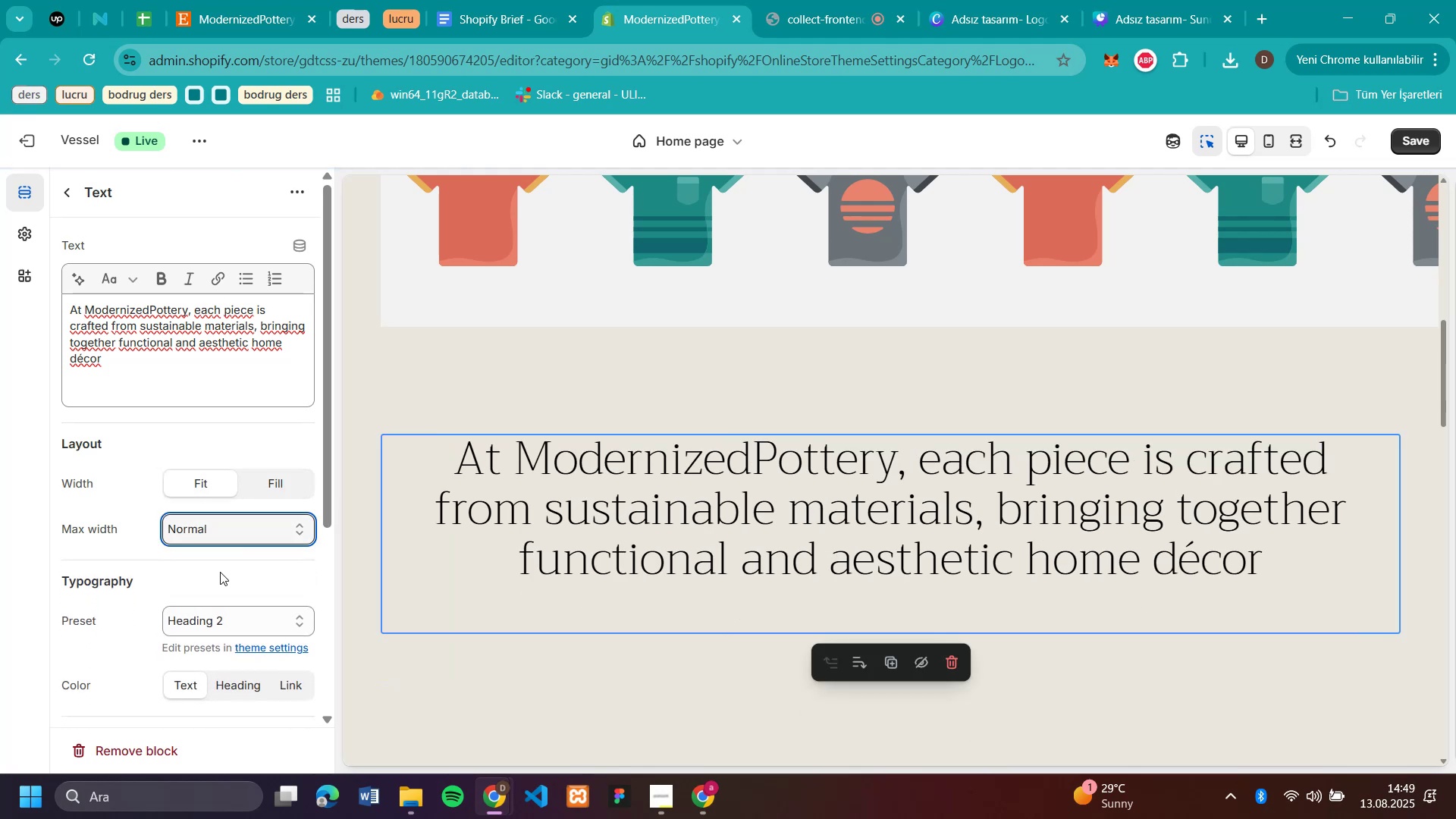 
scroll: coordinate [1268, 606], scroll_direction: up, amount: 4.0
 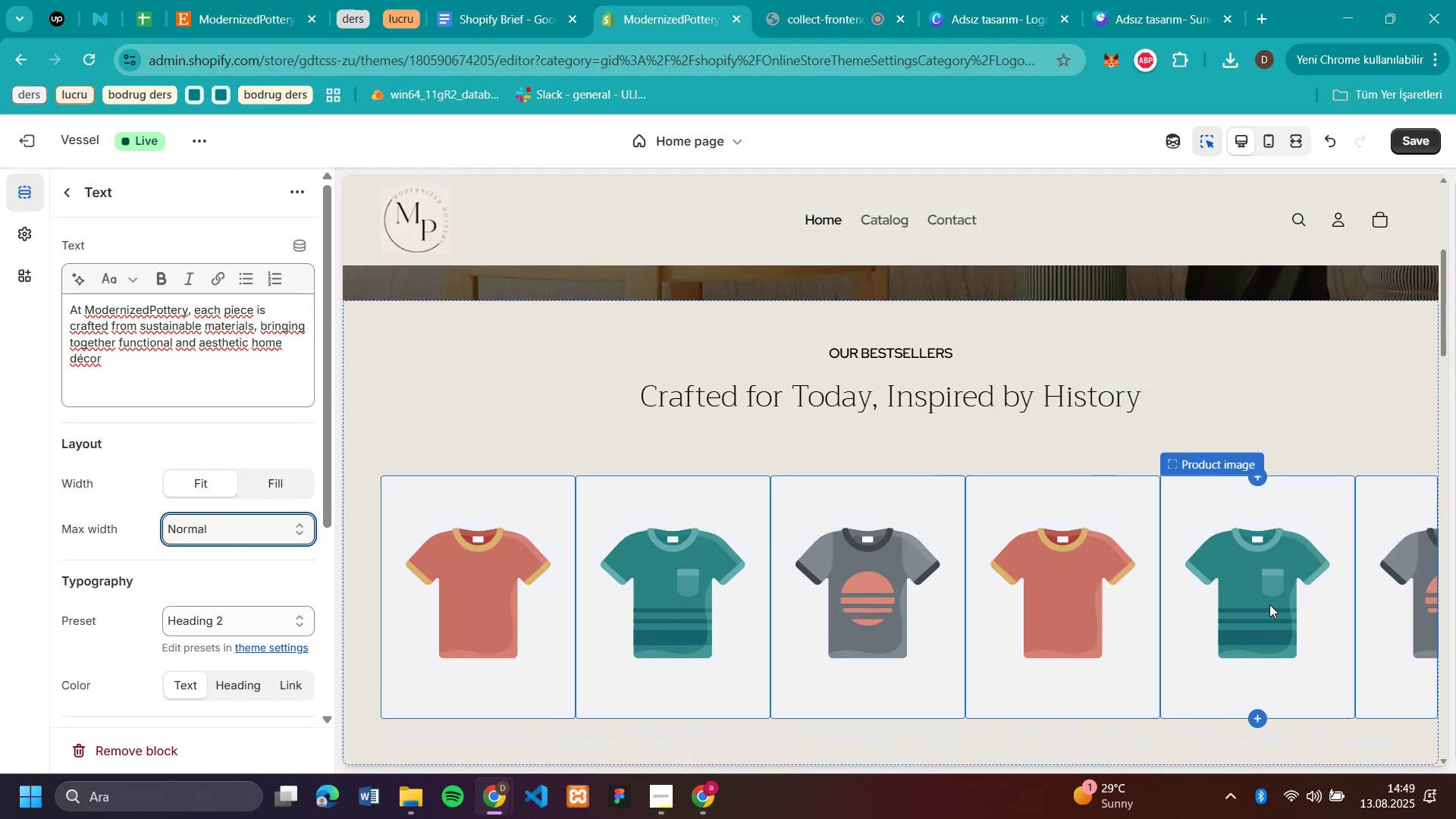 
scroll: coordinate [193, 578], scroll_direction: down, amount: 3.0
 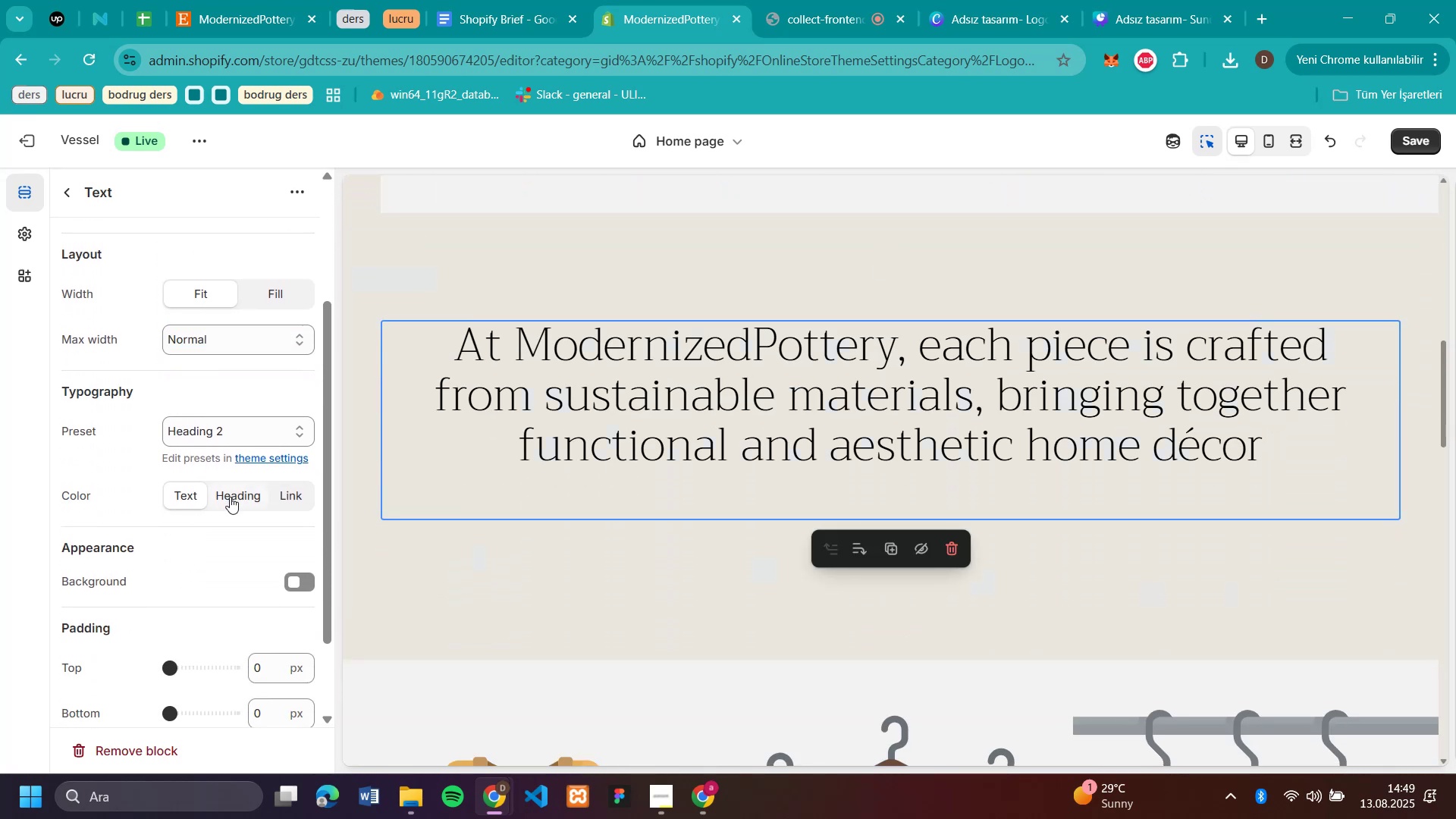 
left_click([230, 497])
 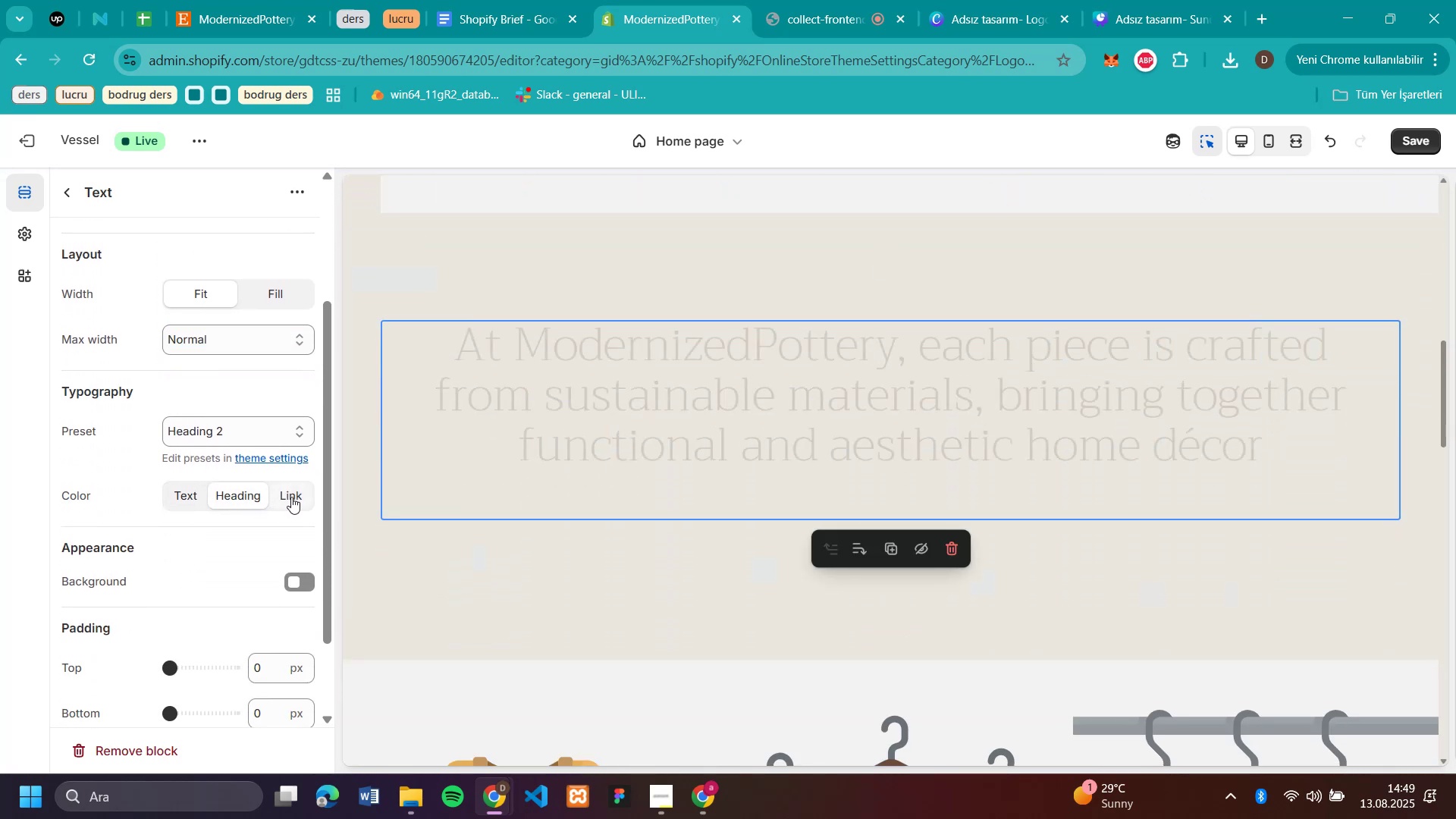 
left_click([291, 497])
 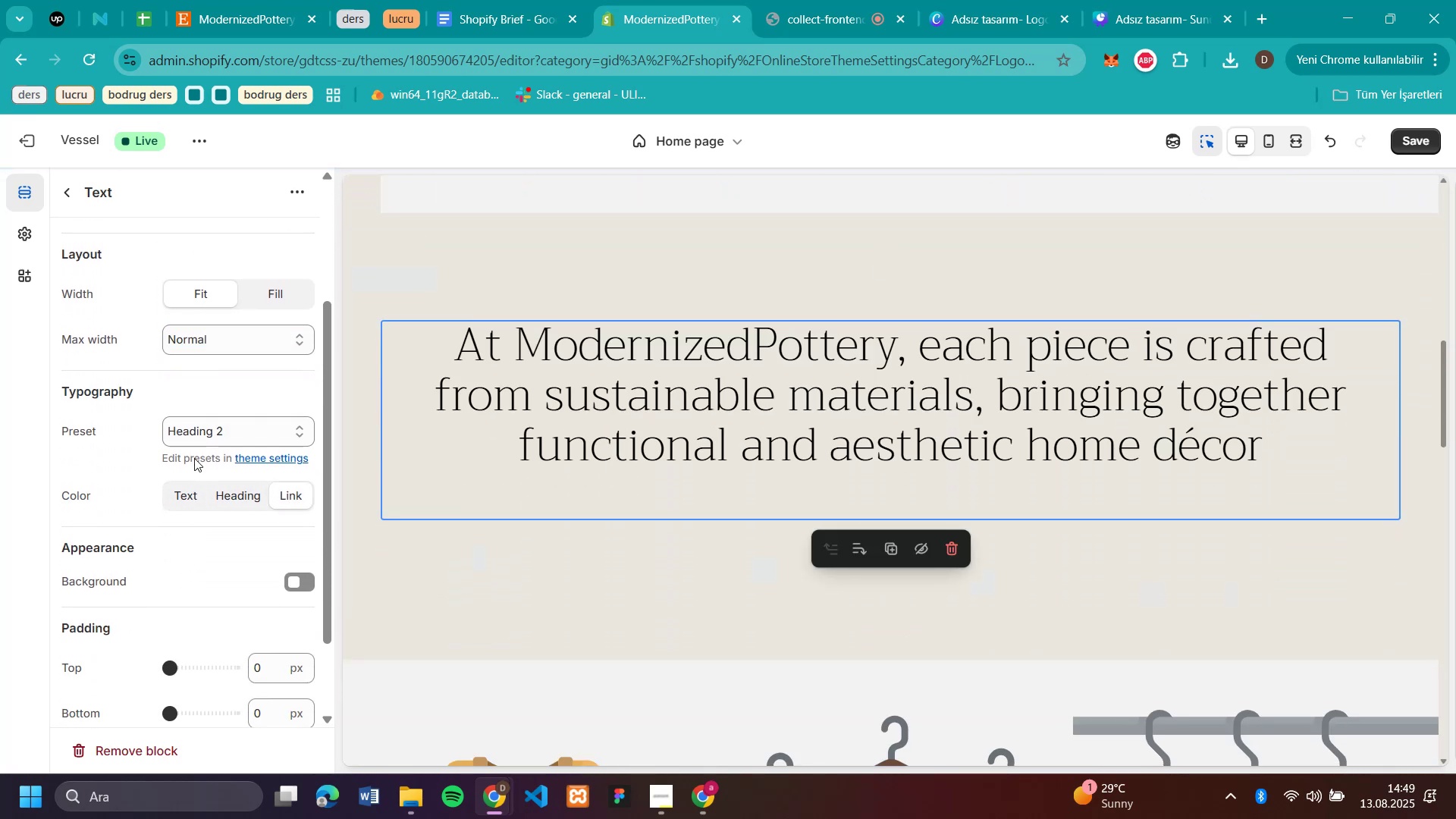 
left_click([180, 504])
 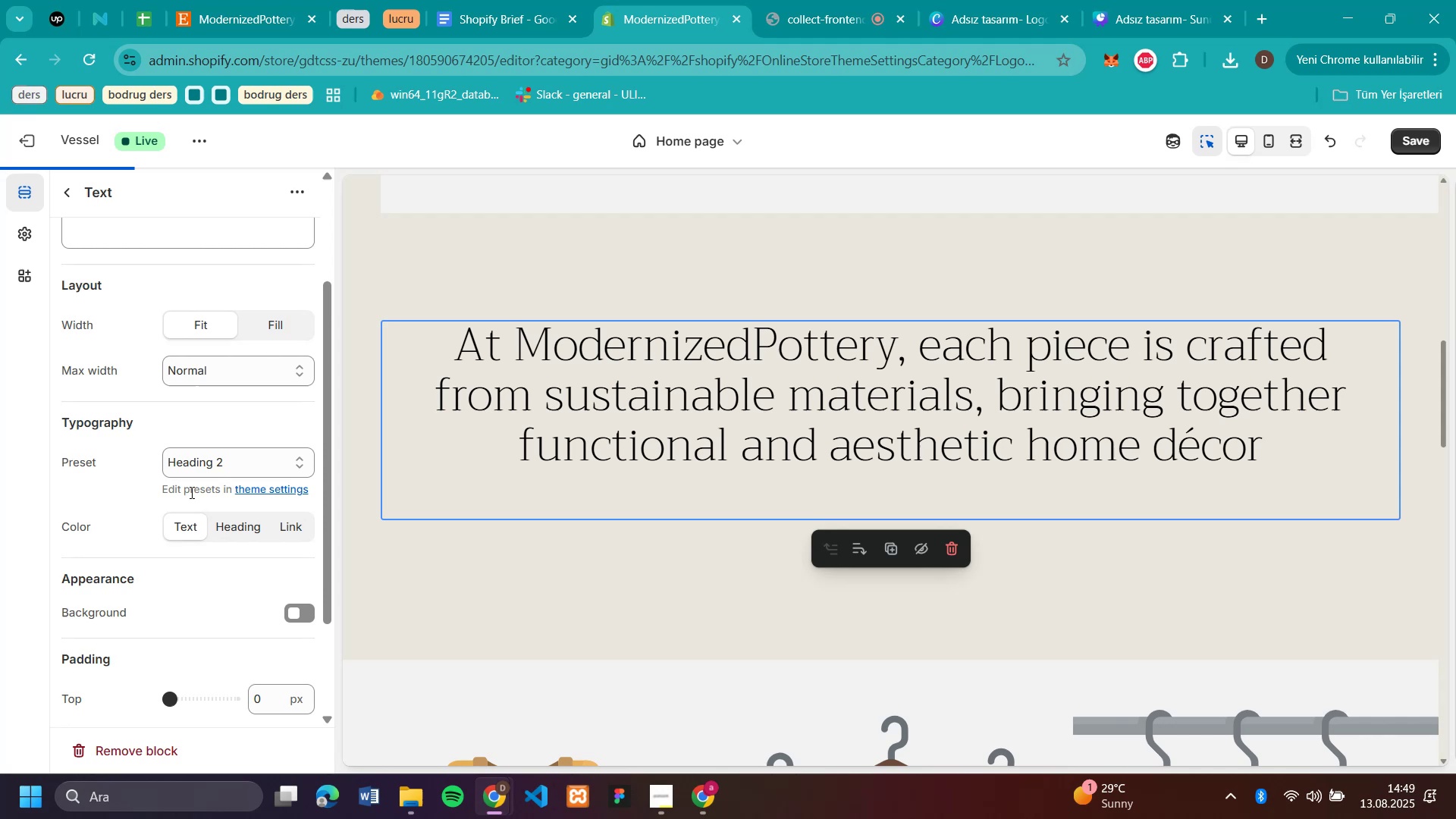 
scroll: coordinate [192, 491], scroll_direction: up, amount: 7.0
 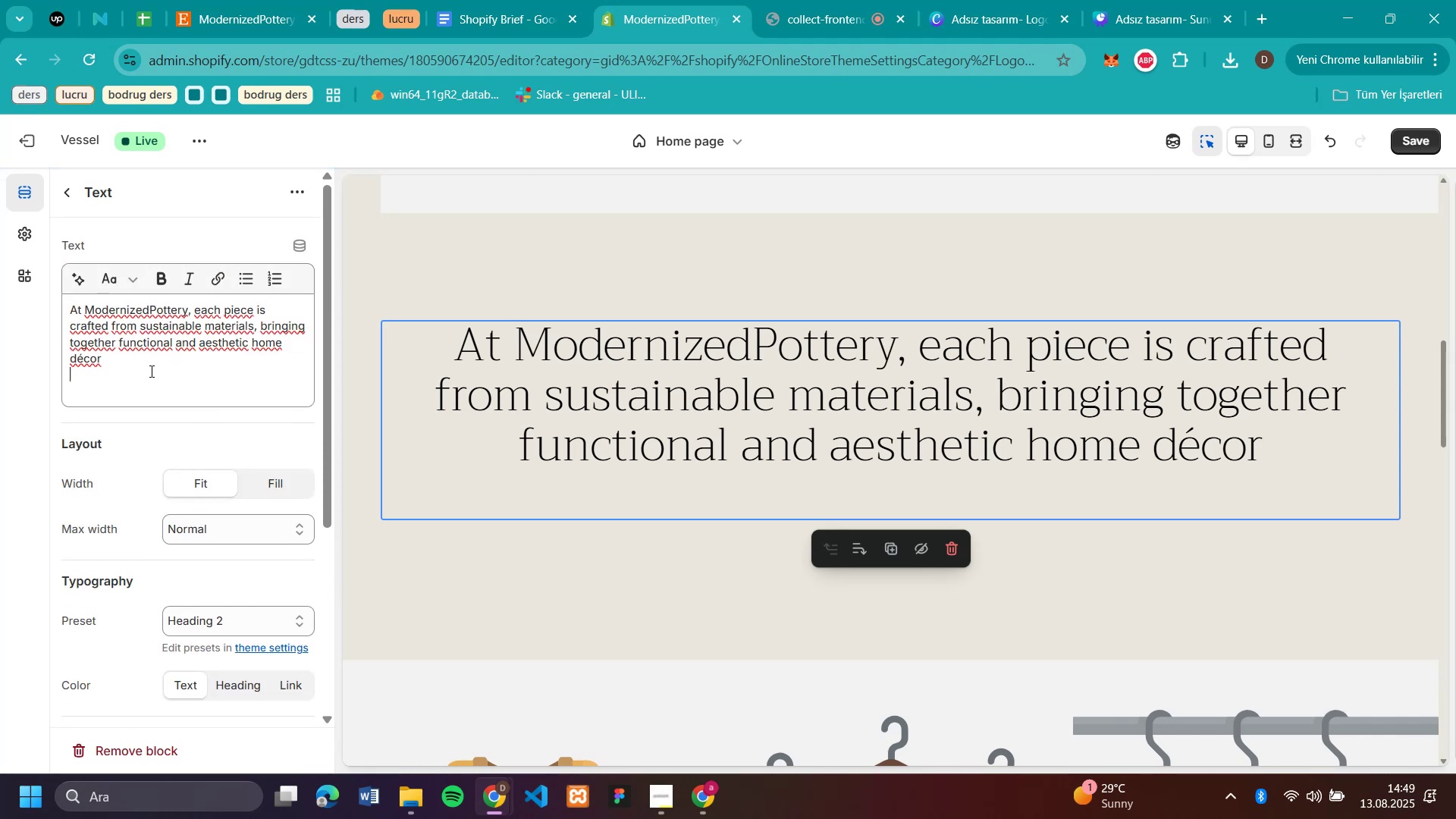 
left_click_drag(start_coordinate=[157, 372], to_coordinate=[30, 299])
 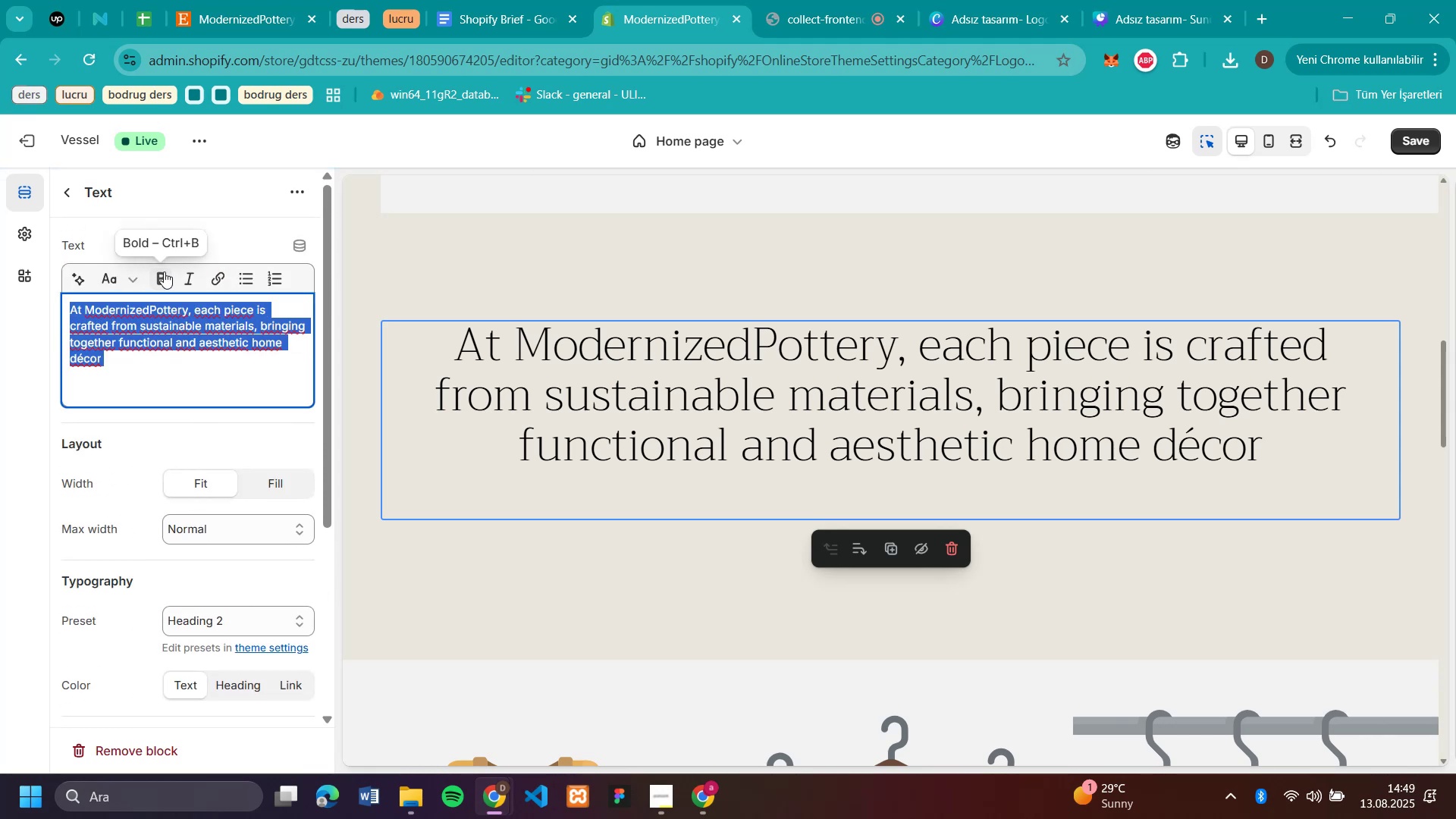 
left_click([164, 271])
 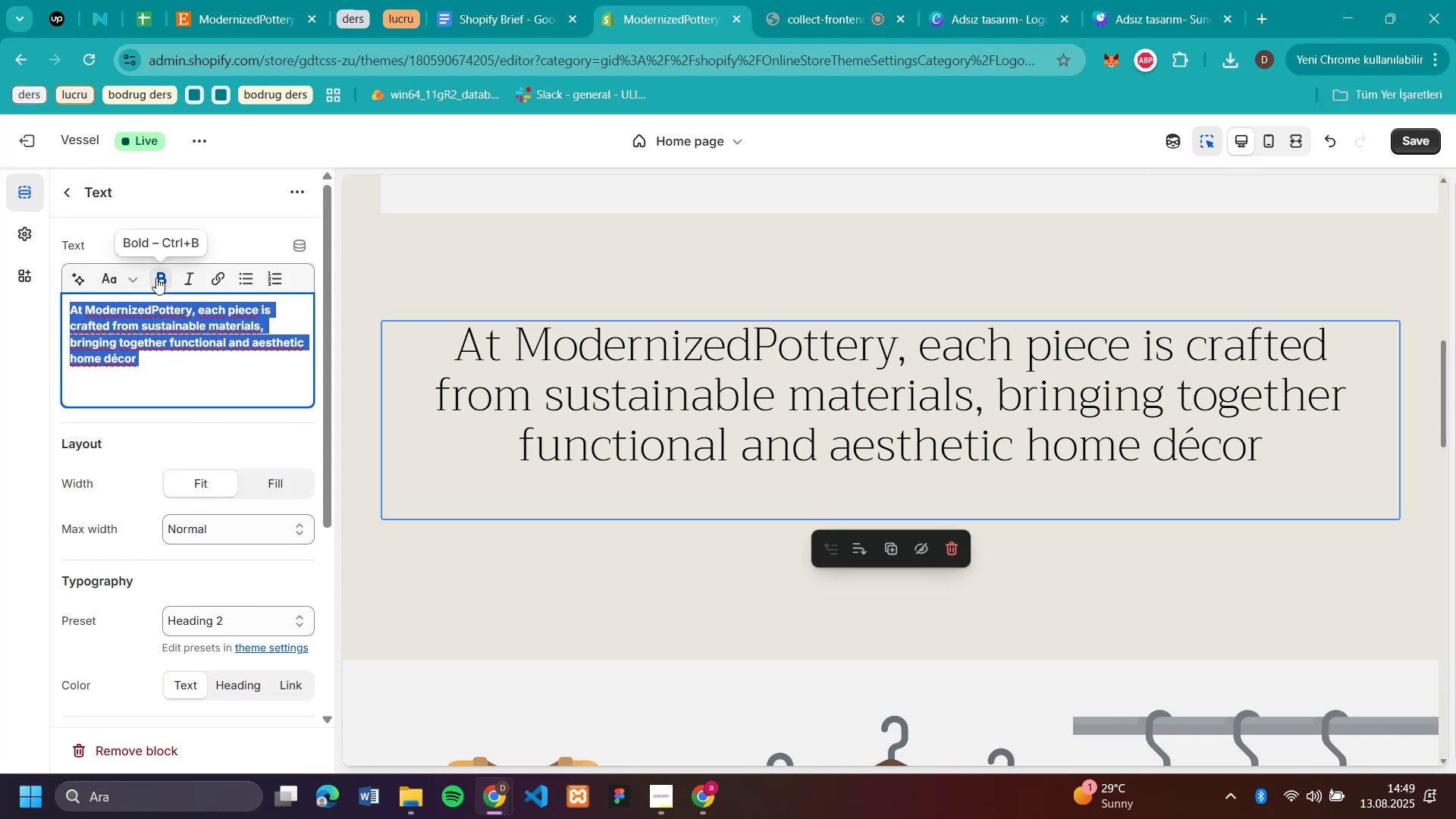 
left_click([154, 278])
 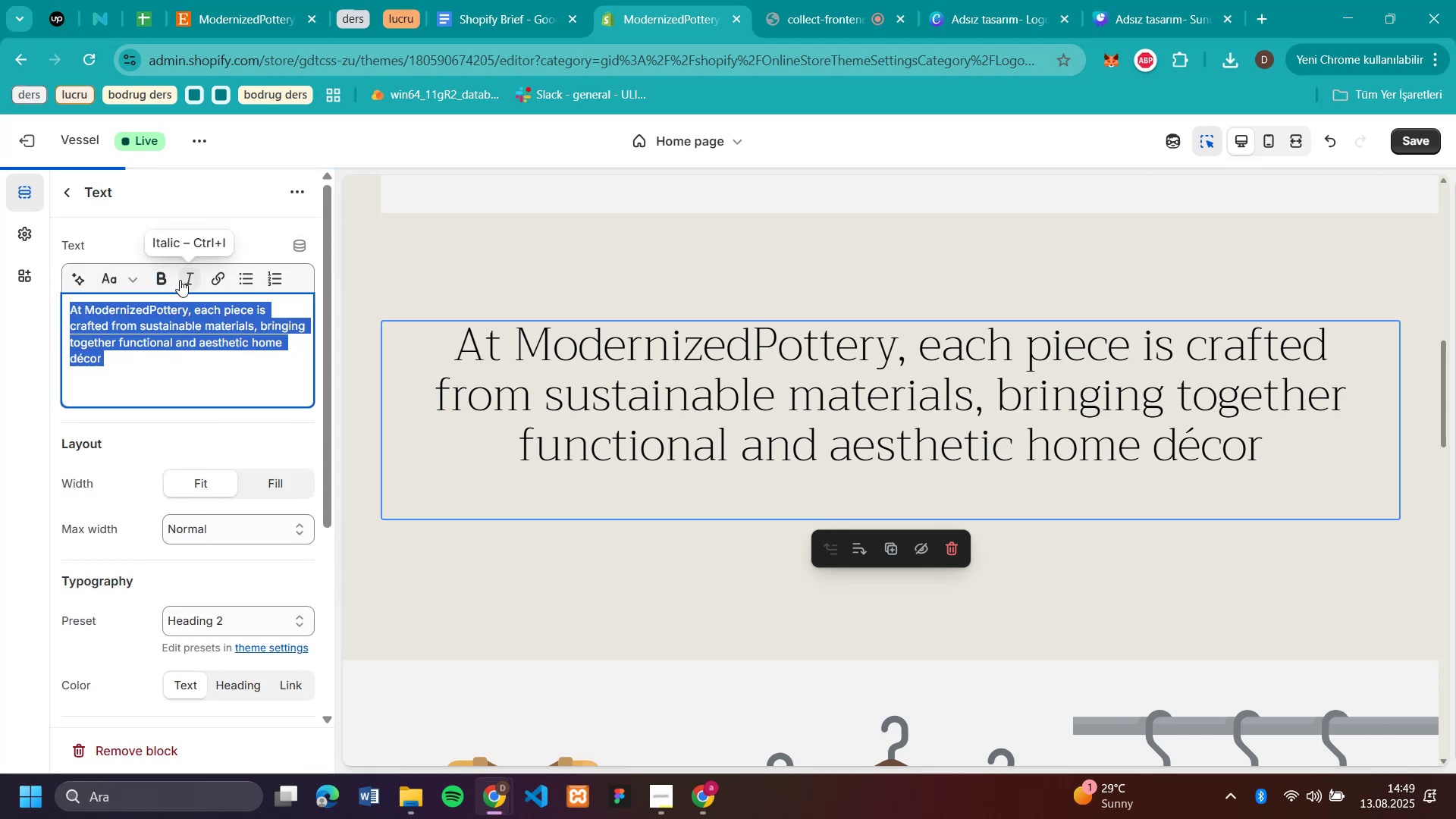 
left_click([180, 280])
 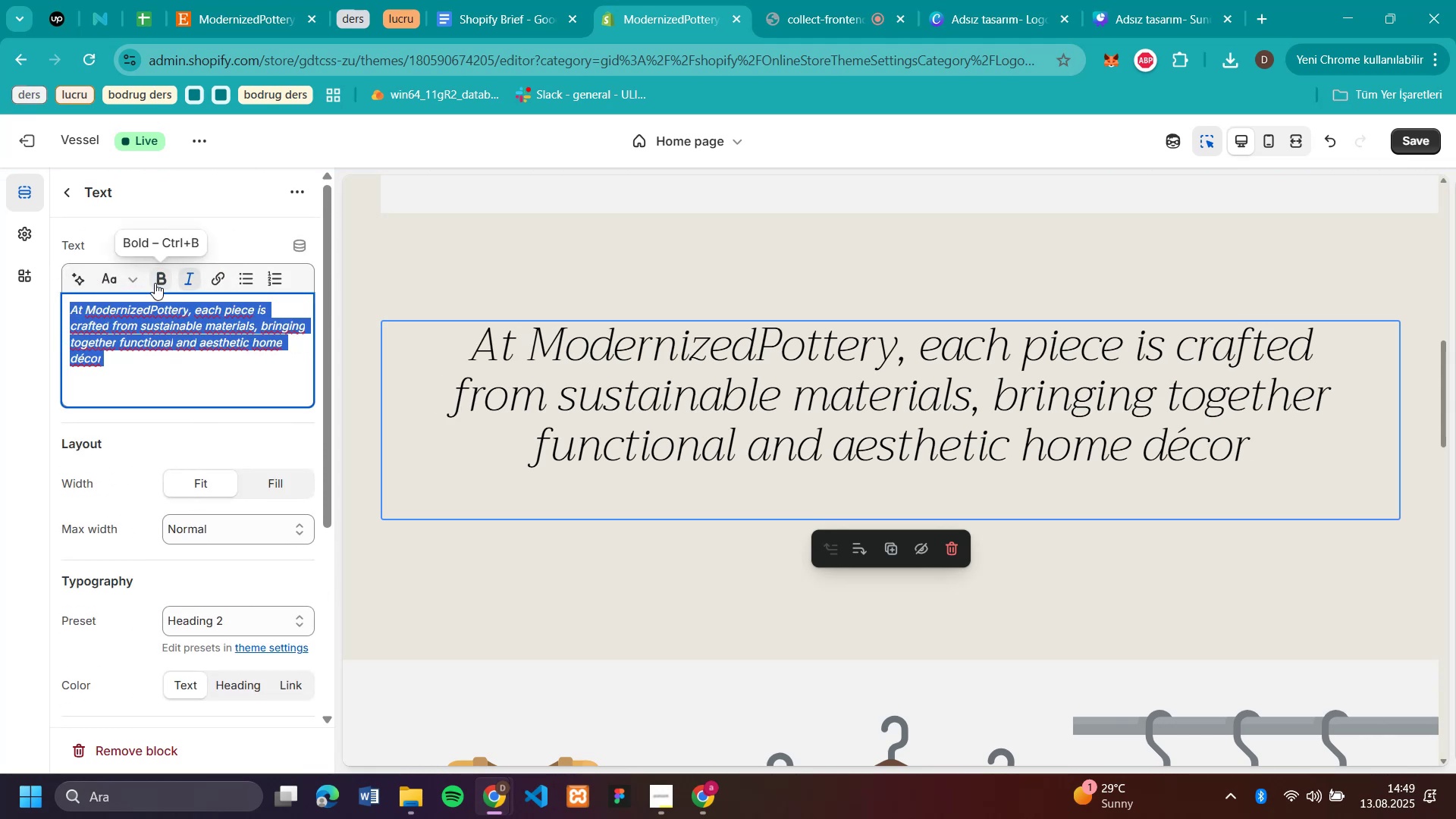 
left_click([121, 279])
 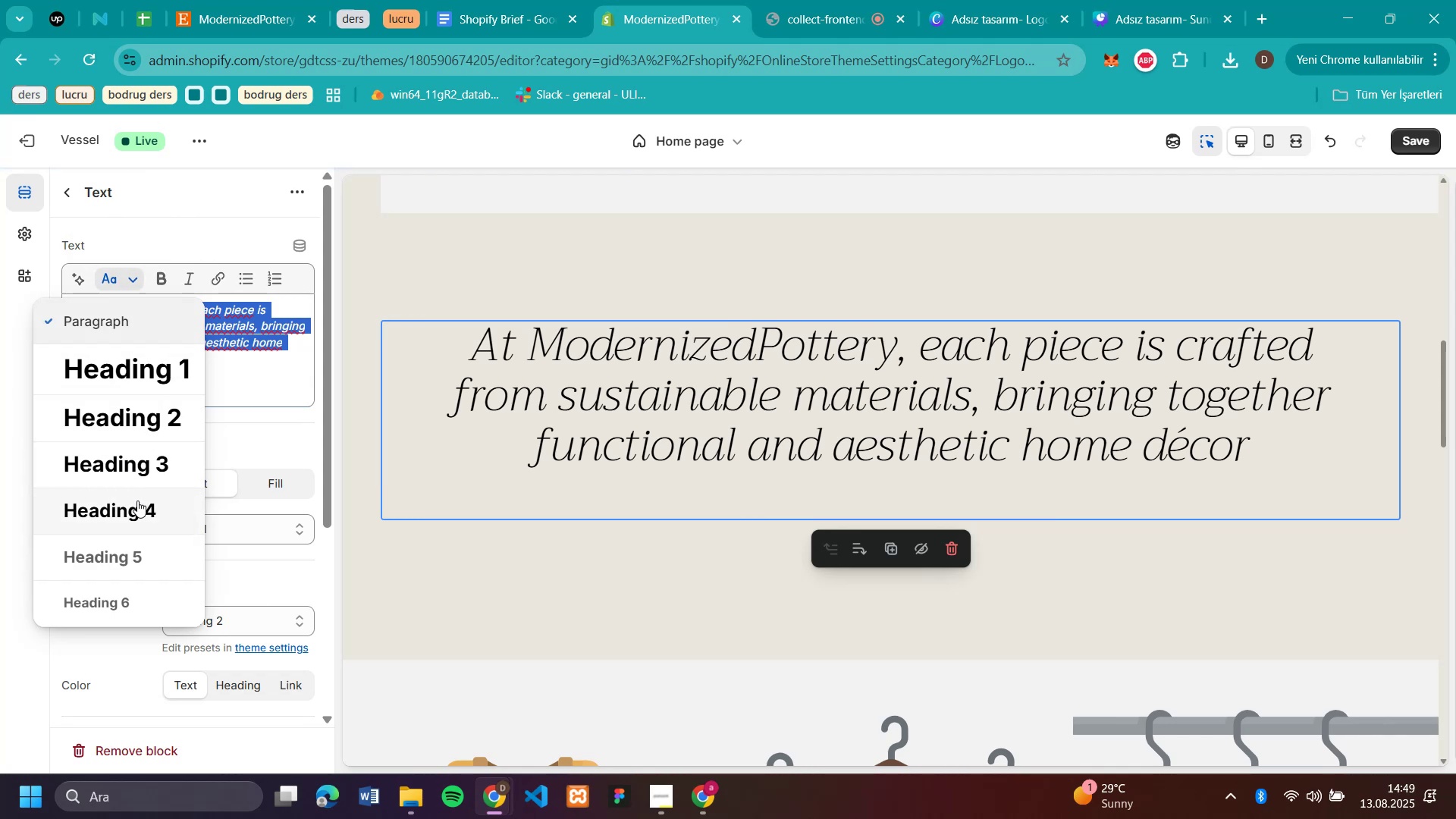 
wait(9.46)
 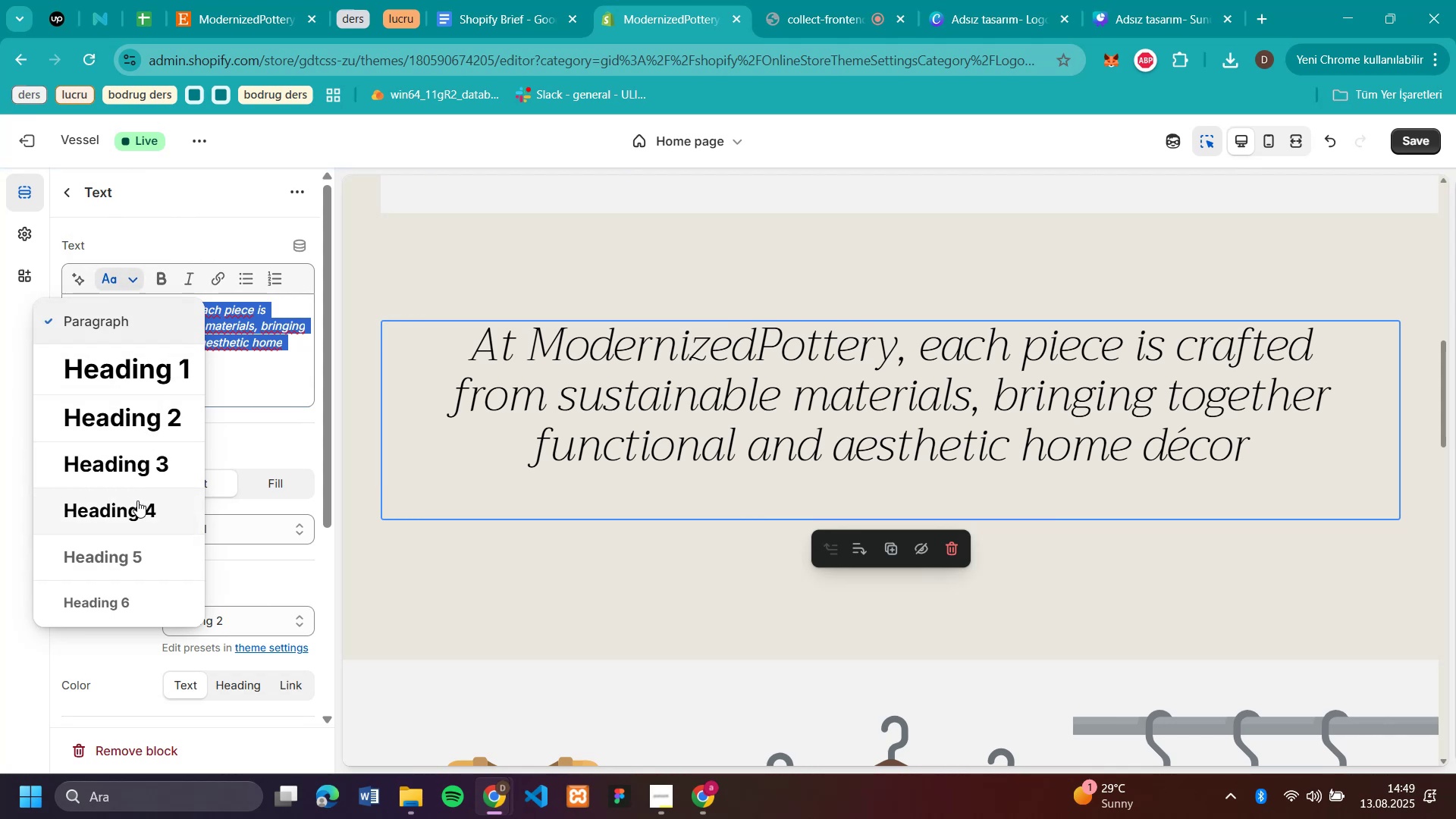 
left_click([137, 554])
 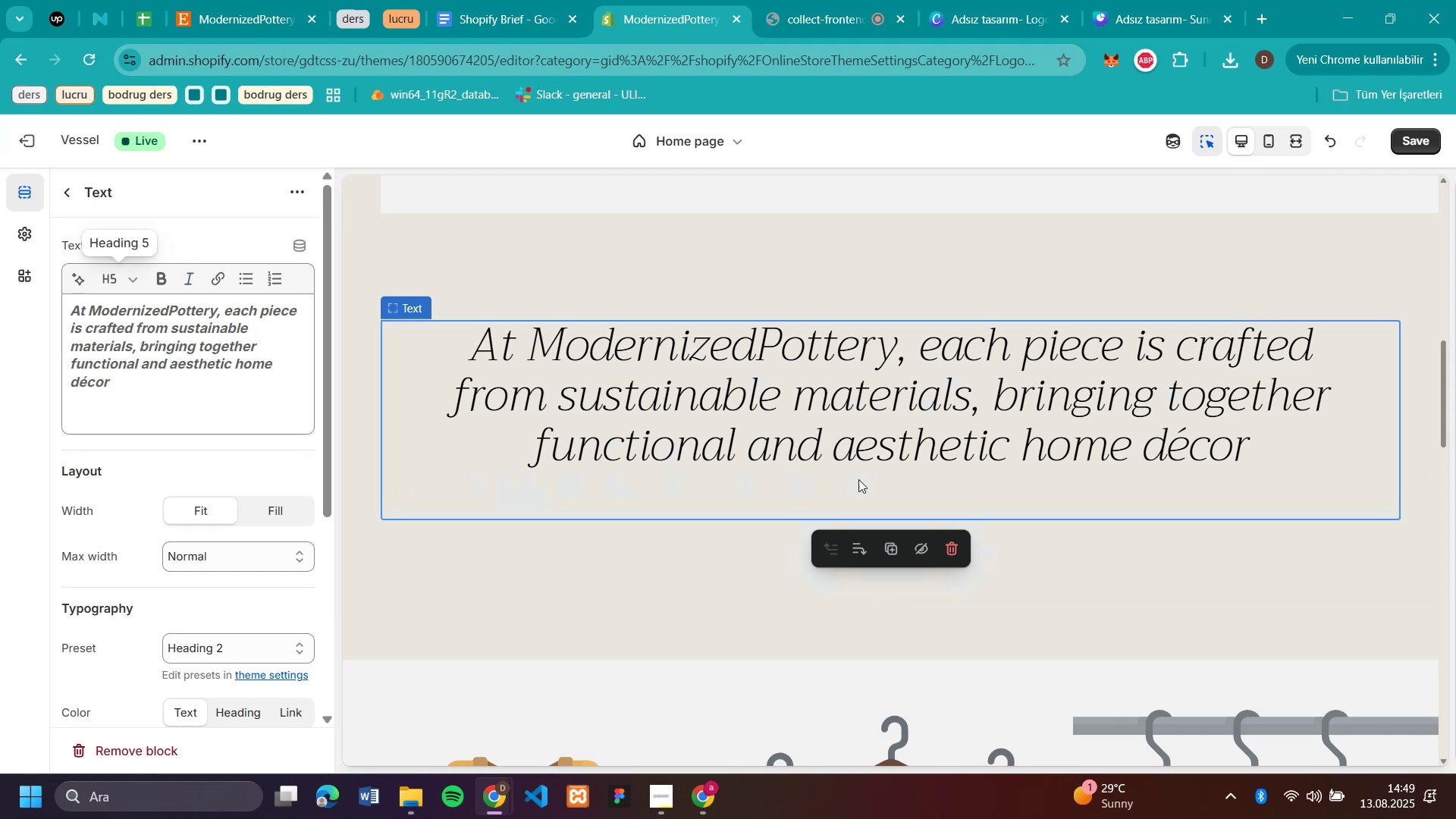 
scroll: coordinate [1310, 491], scroll_direction: up, amount: 4.0
 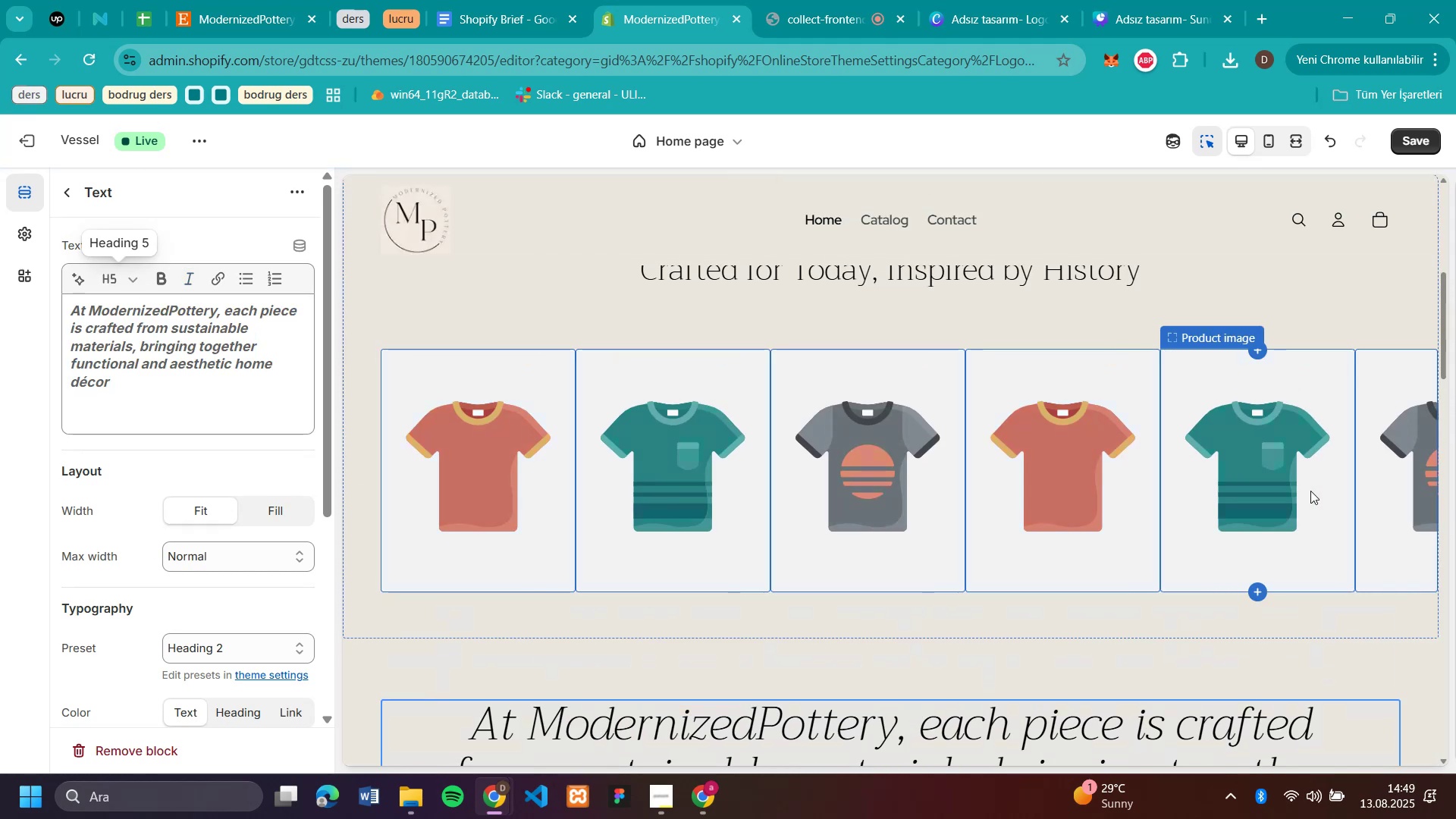 
scroll: coordinate [1313, 484], scroll_direction: down, amount: 3.0
 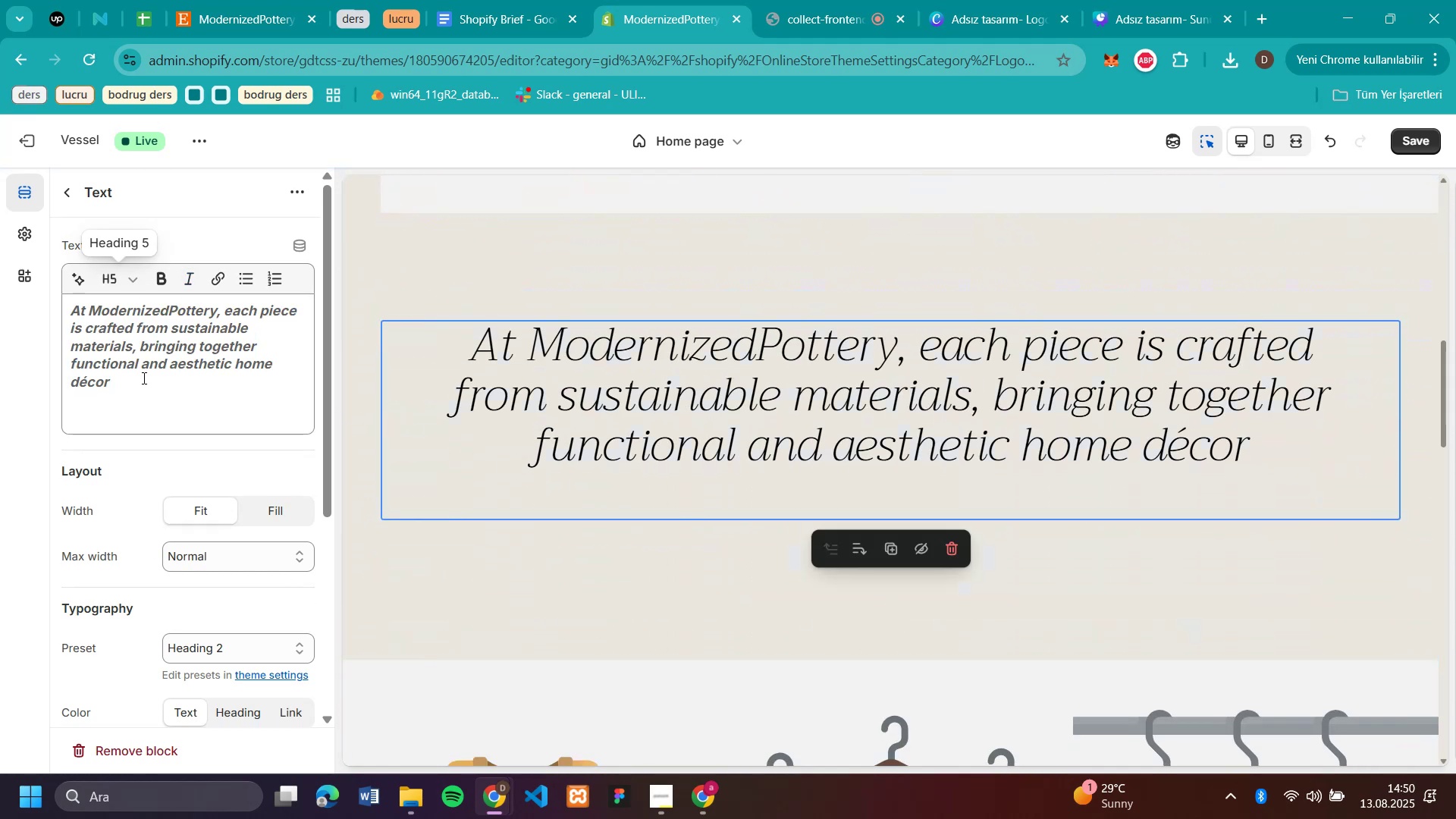 
left_click([143, 378])
 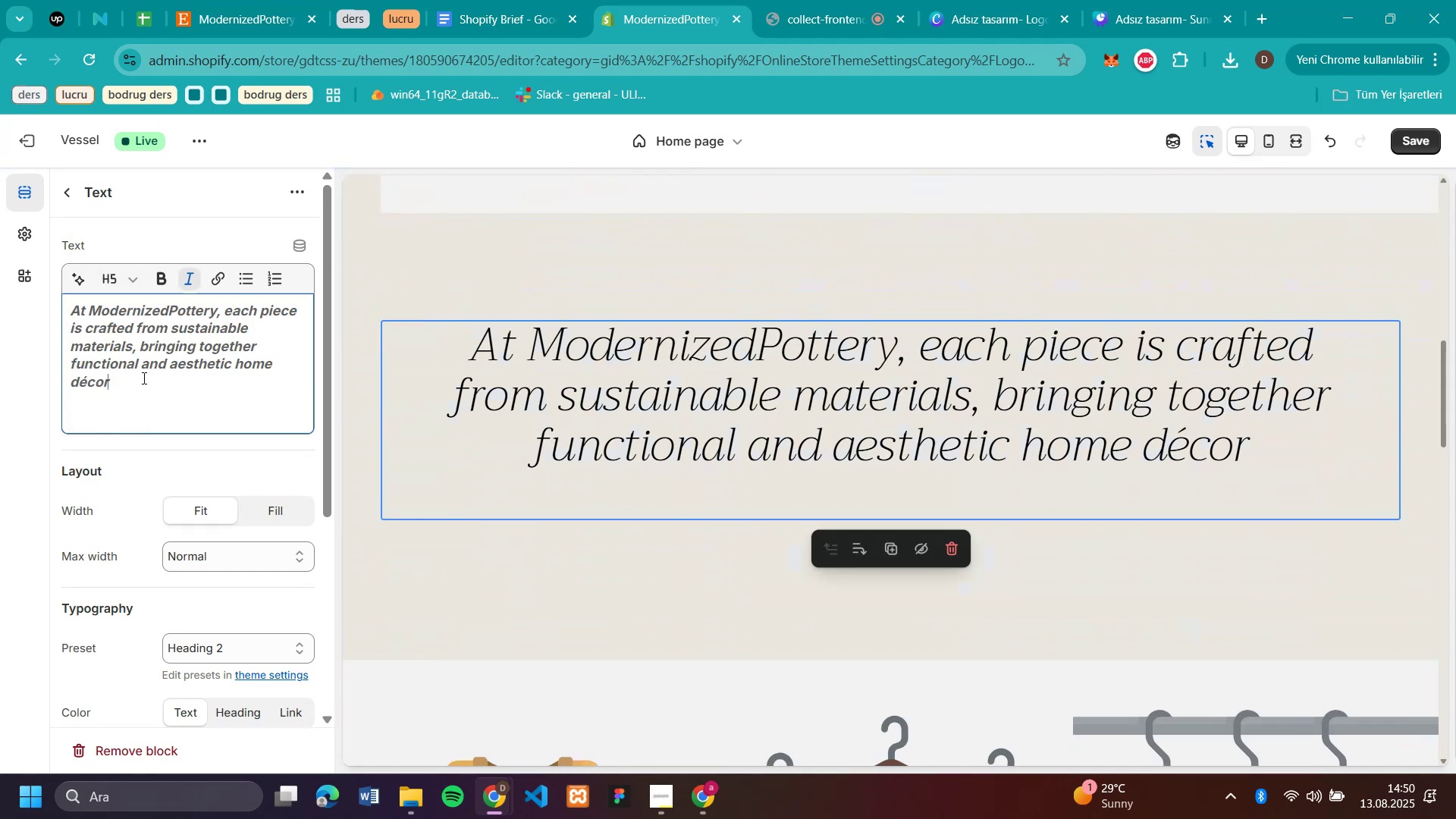 
left_click([143, 378])
 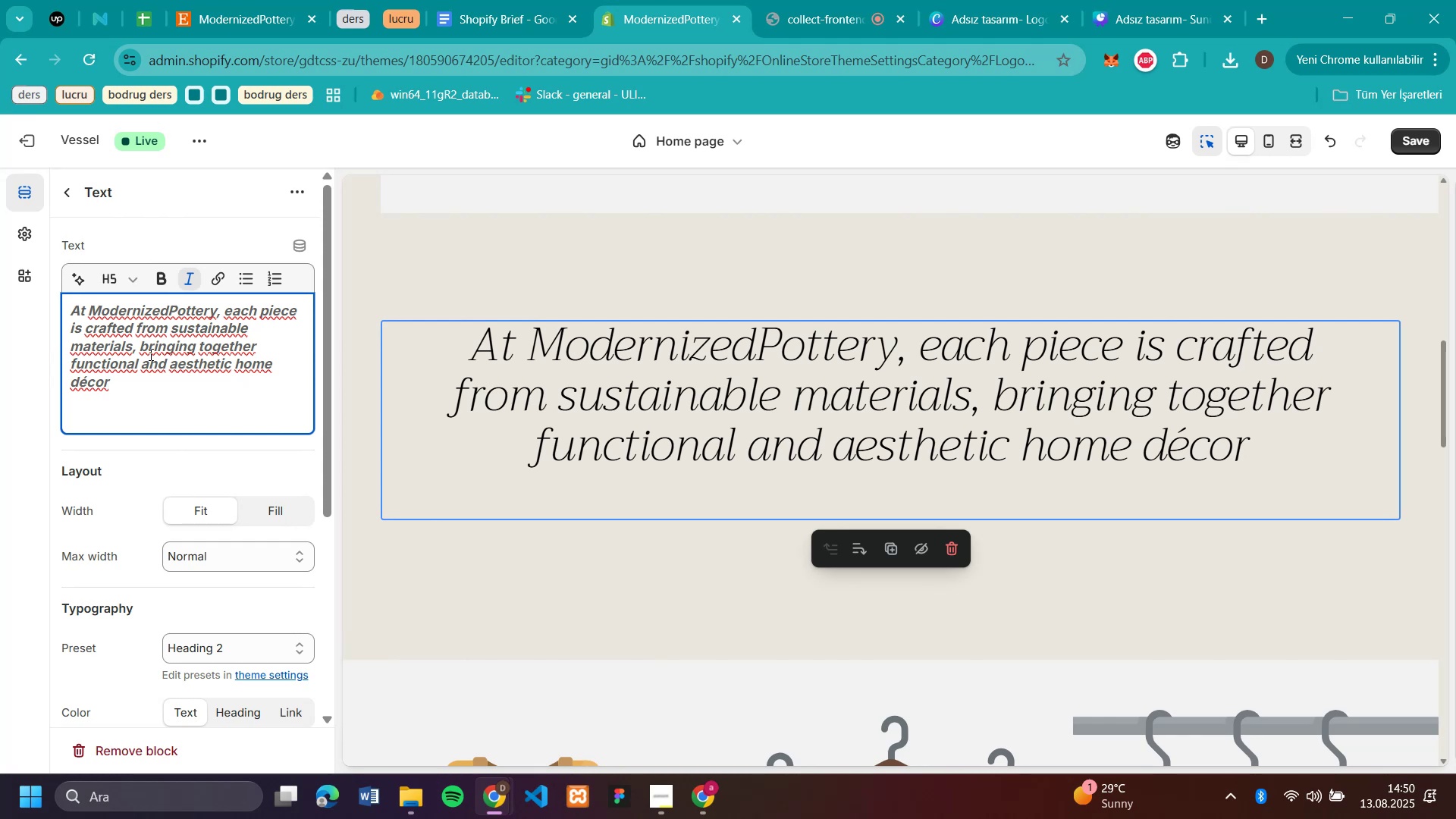 
left_click_drag(start_coordinate=[141, 387], to_coordinate=[33, 289])
 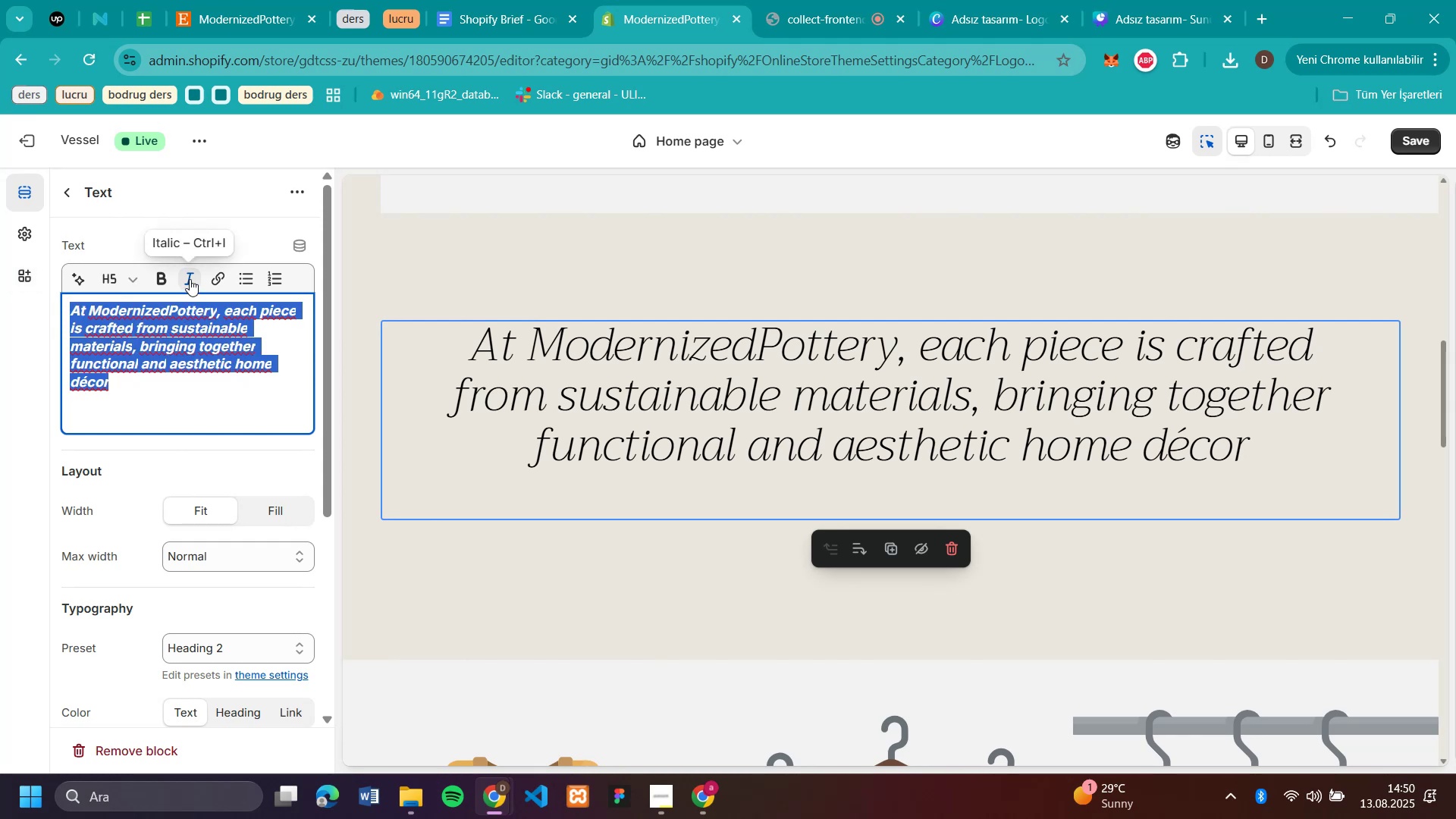 
left_click([190, 279])
 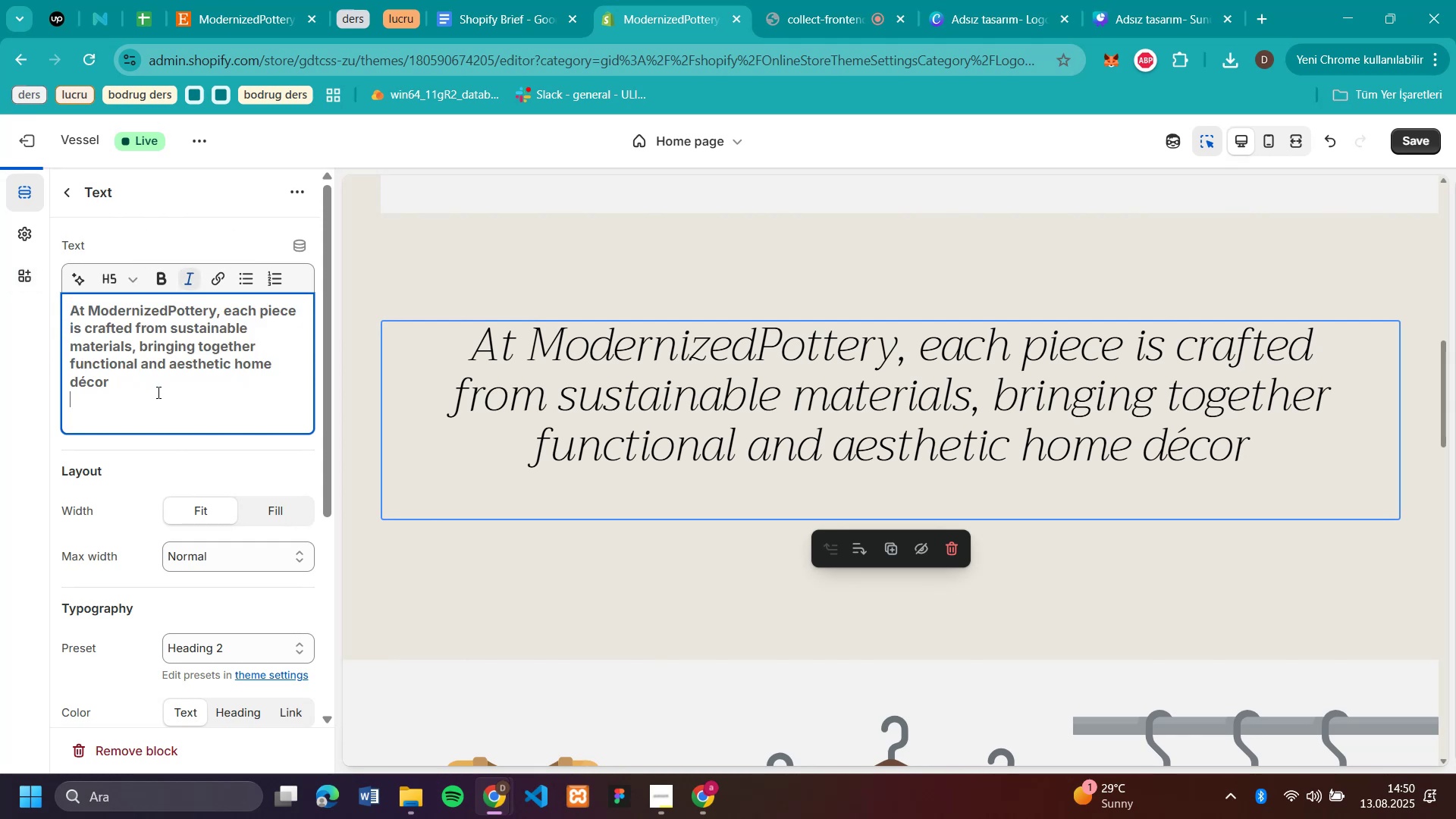 
left_click([157, 392])
 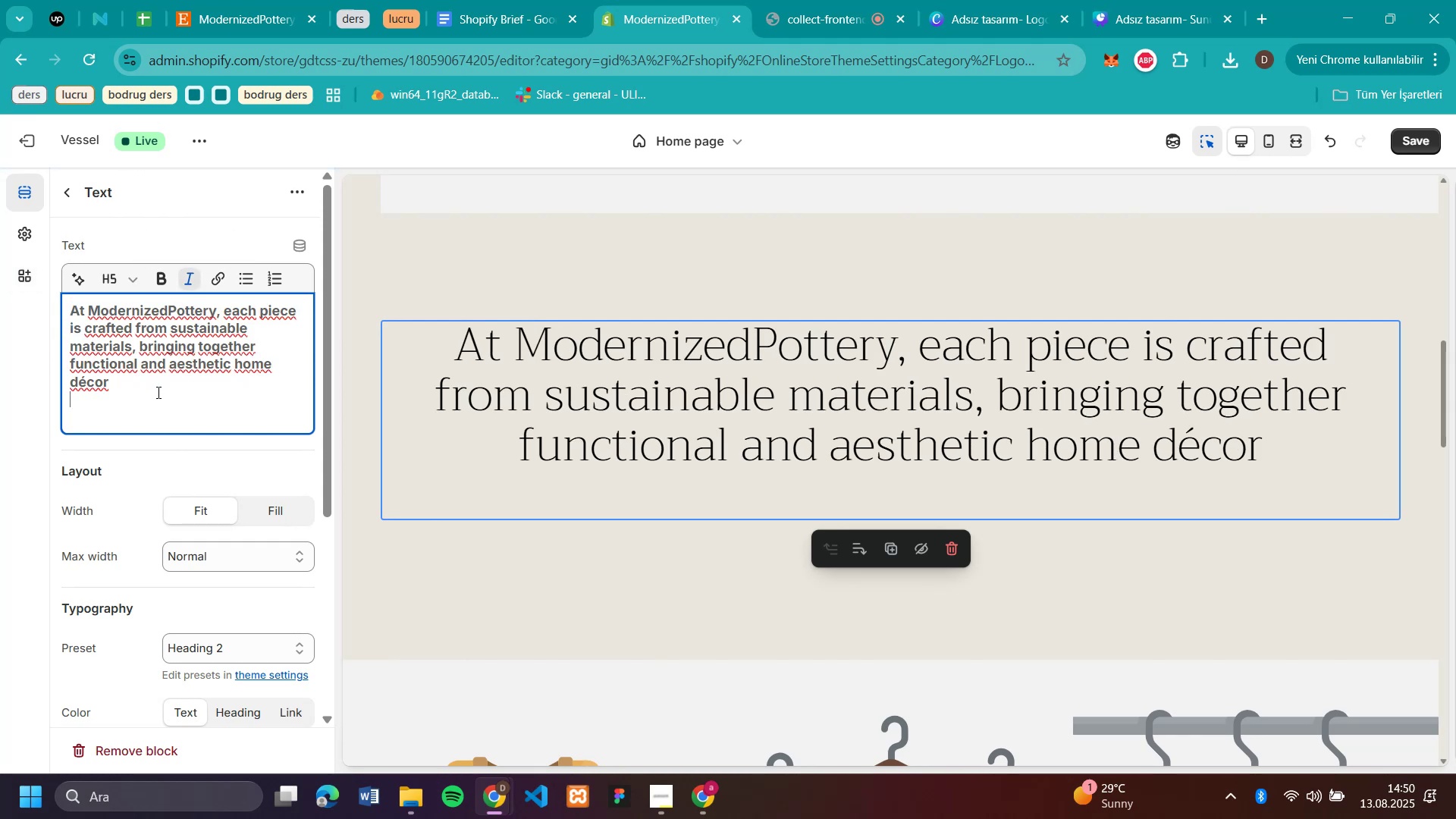 
scroll: coordinate [157, 392], scroll_direction: down, amount: 1.0
 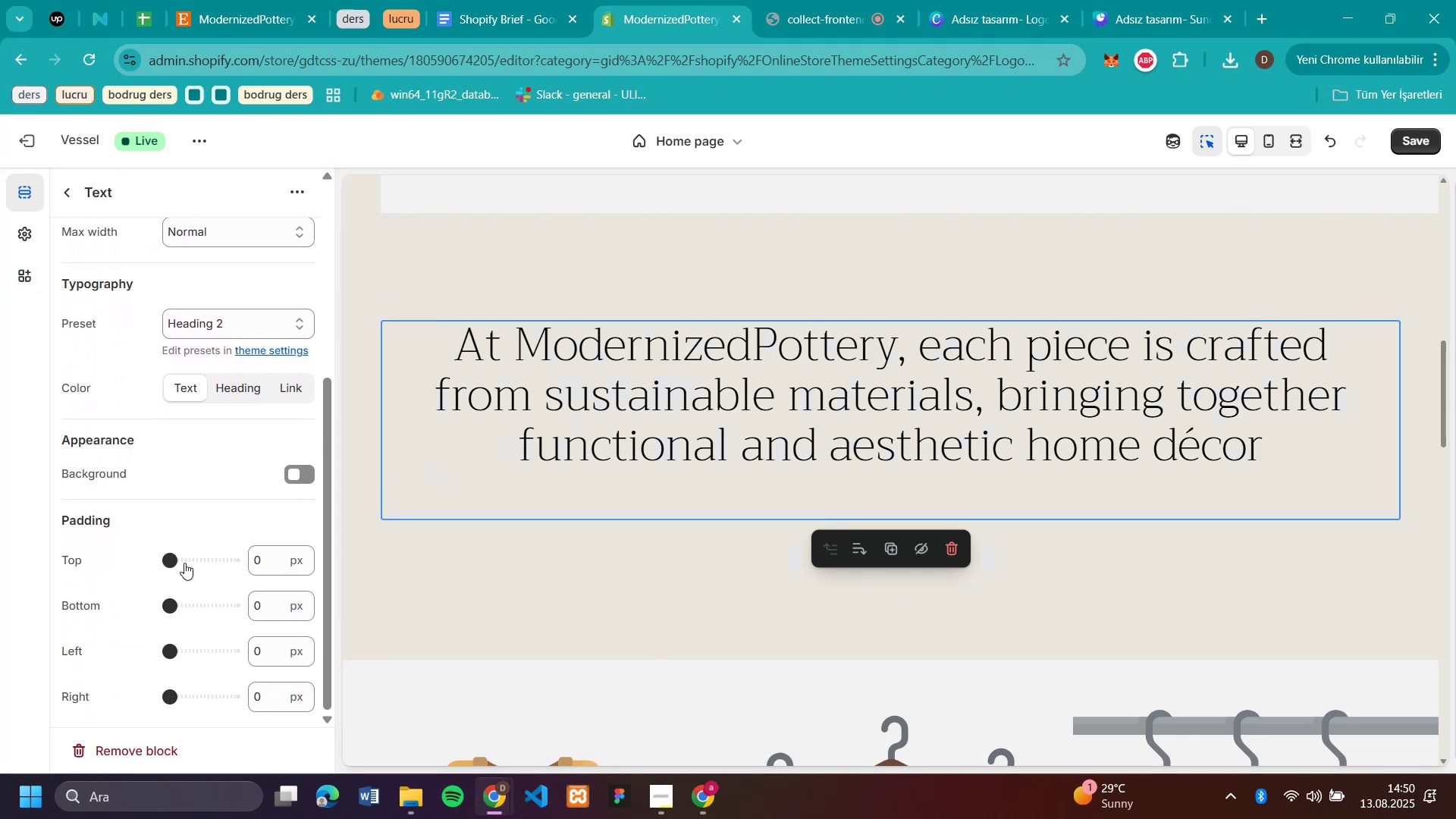 
left_click_drag(start_coordinate=[172, 556], to_coordinate=[206, 564])
 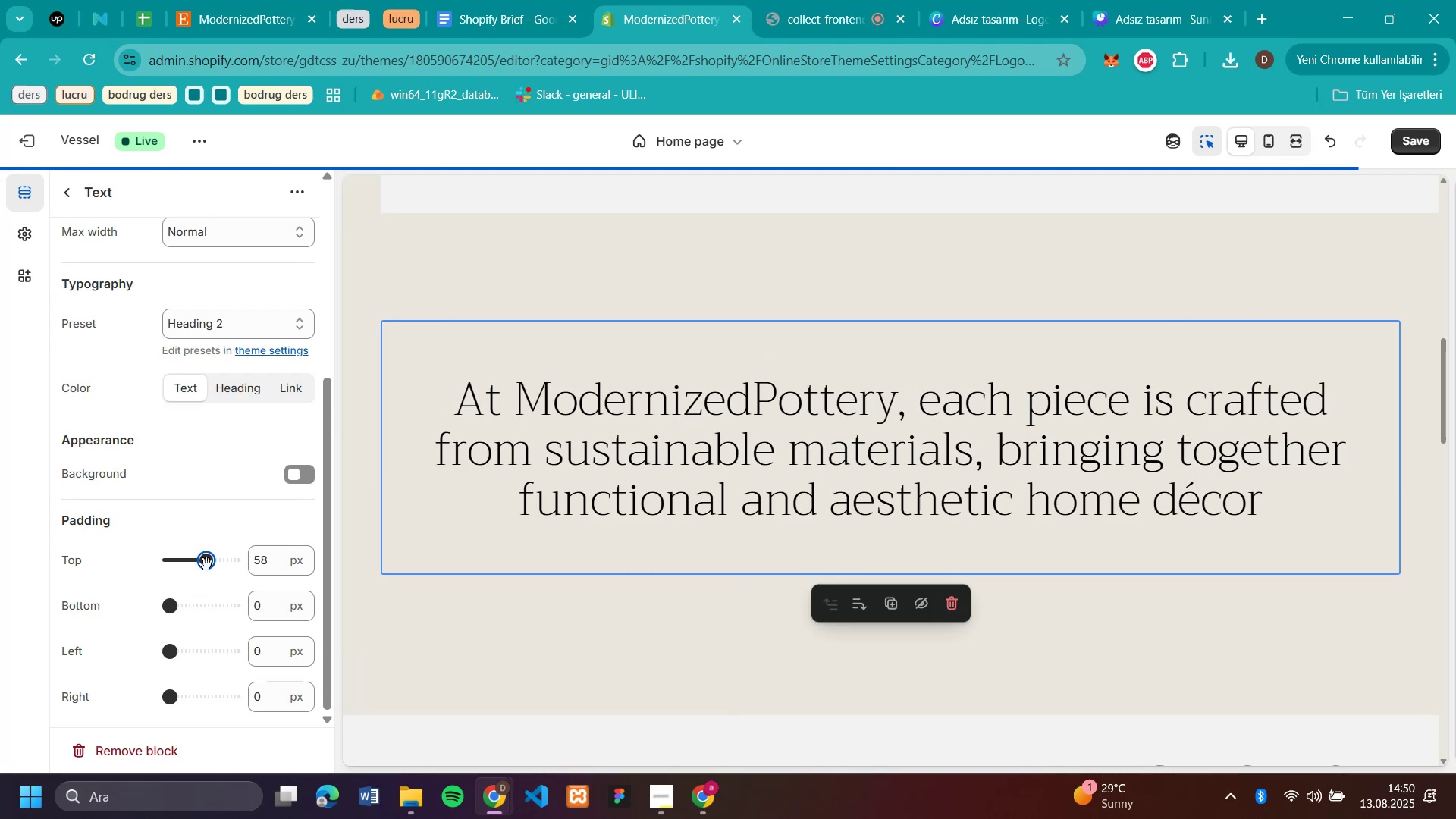 
left_click_drag(start_coordinate=[206, 564], to_coordinate=[118, 541])
 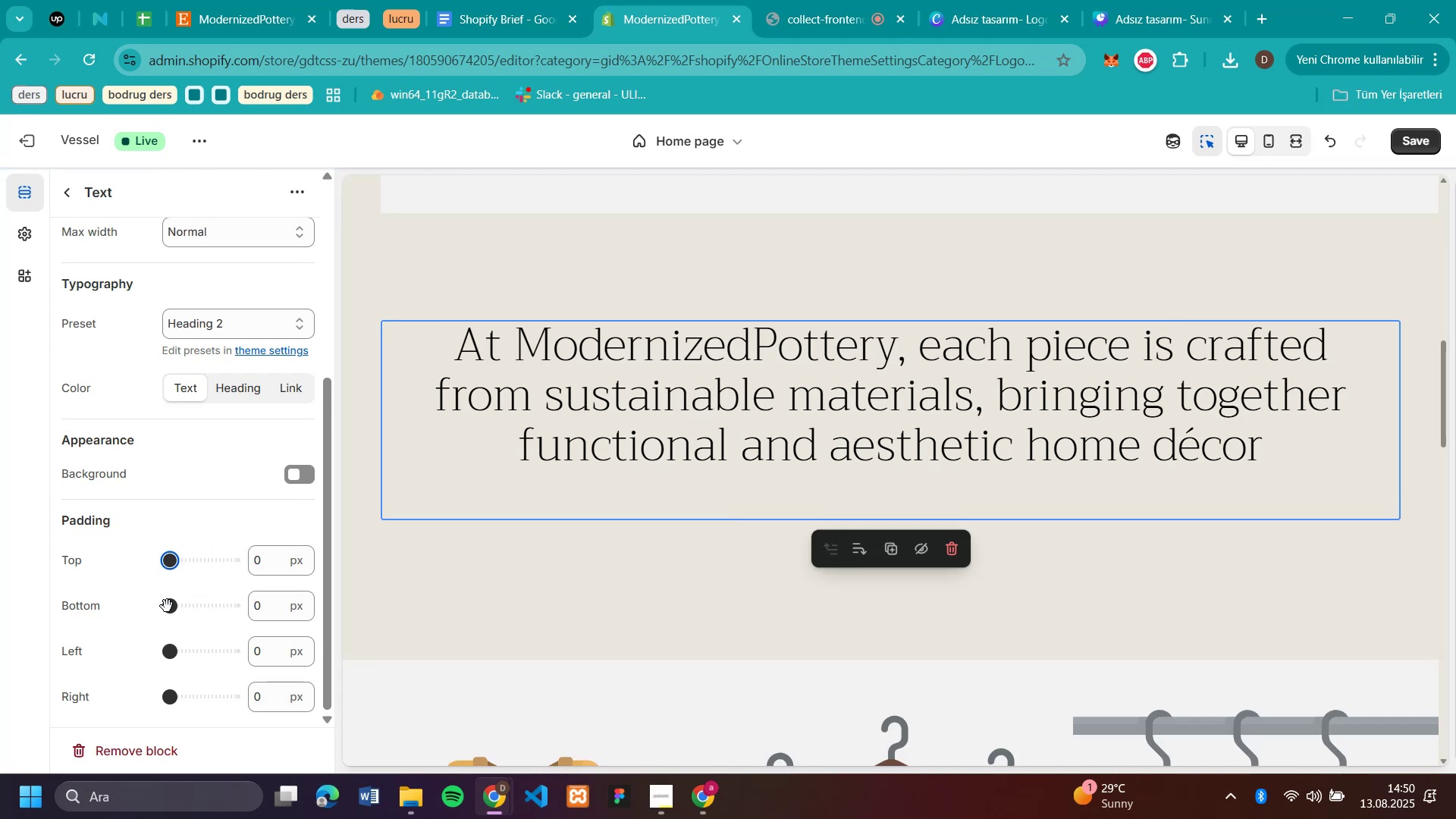 
left_click_drag(start_coordinate=[167, 606], to_coordinate=[209, 620])
 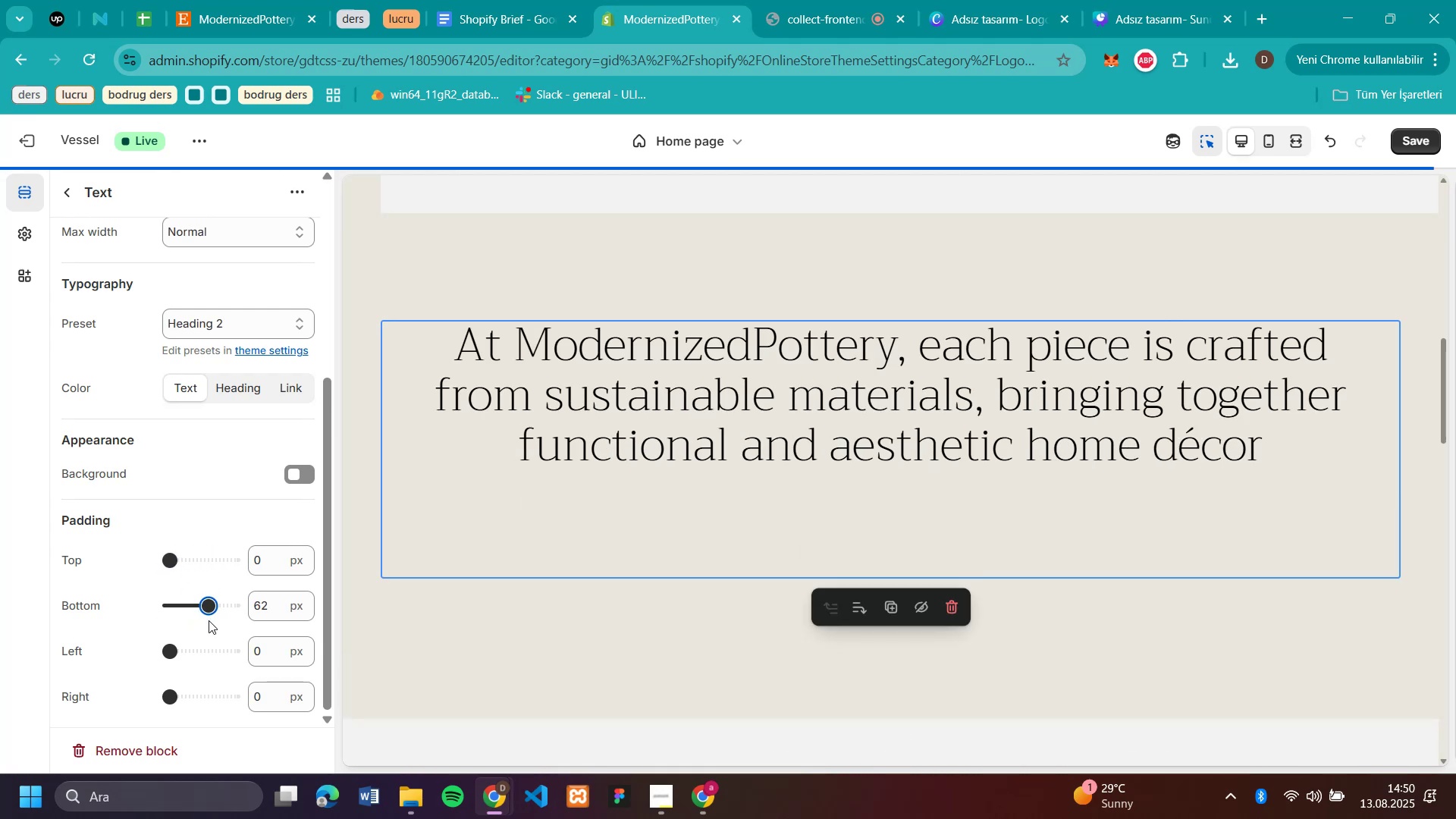 
left_click_drag(start_coordinate=[209, 620], to_coordinate=[136, 602])
 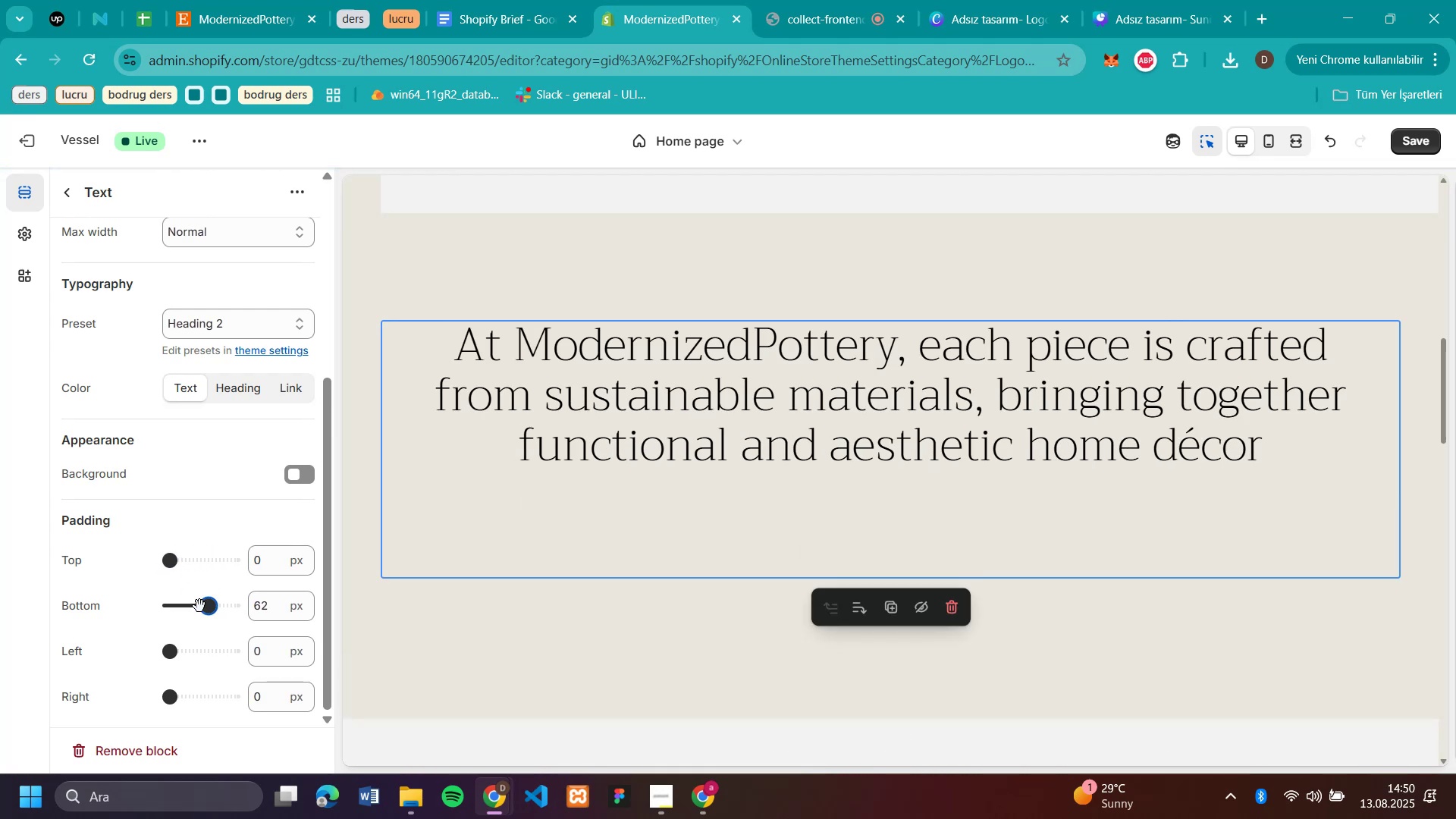 
left_click_drag(start_coordinate=[202, 607], to_coordinate=[133, 586])
 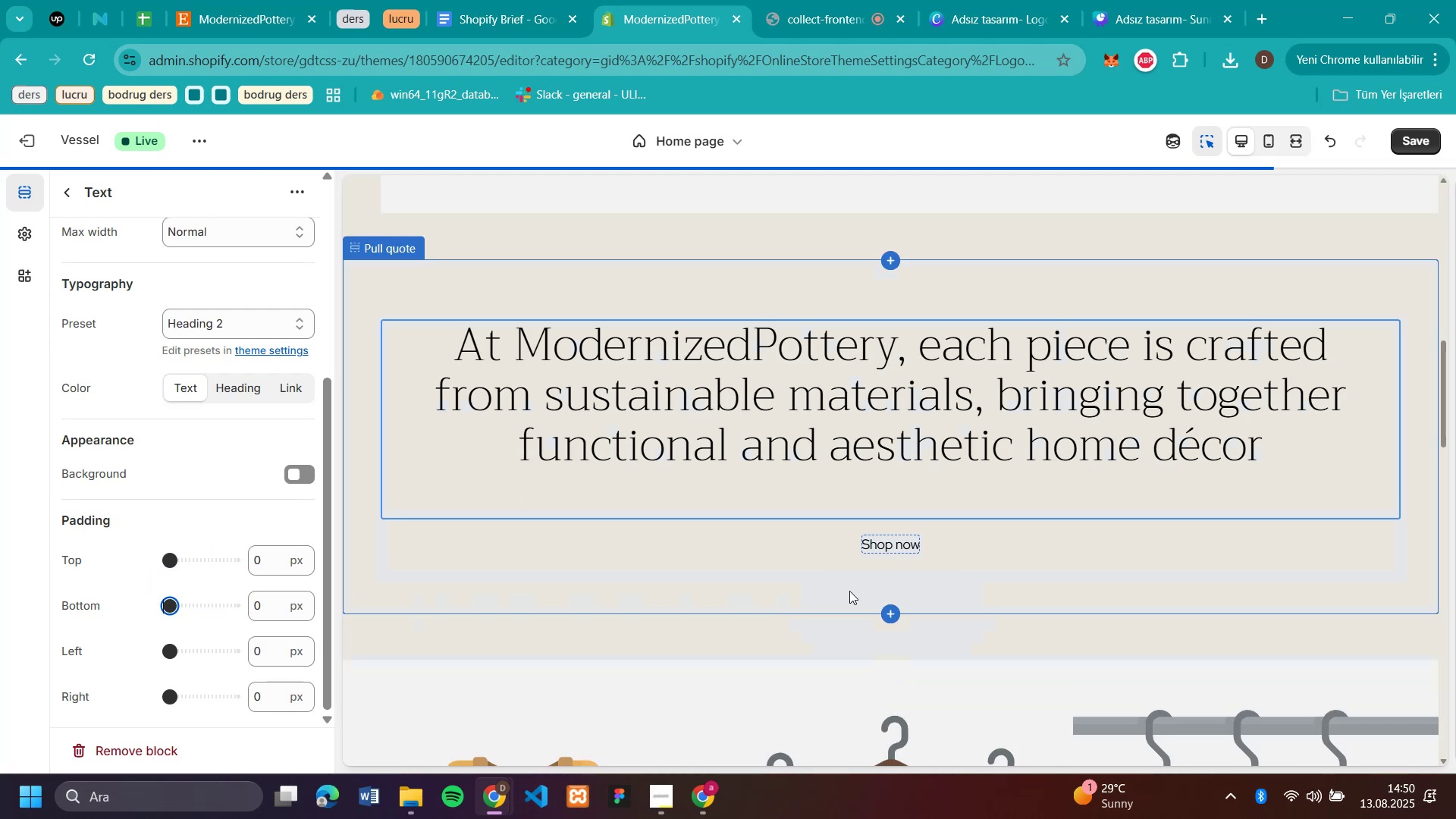 
scroll: coordinate [852, 582], scroll_direction: up, amount: 4.0
 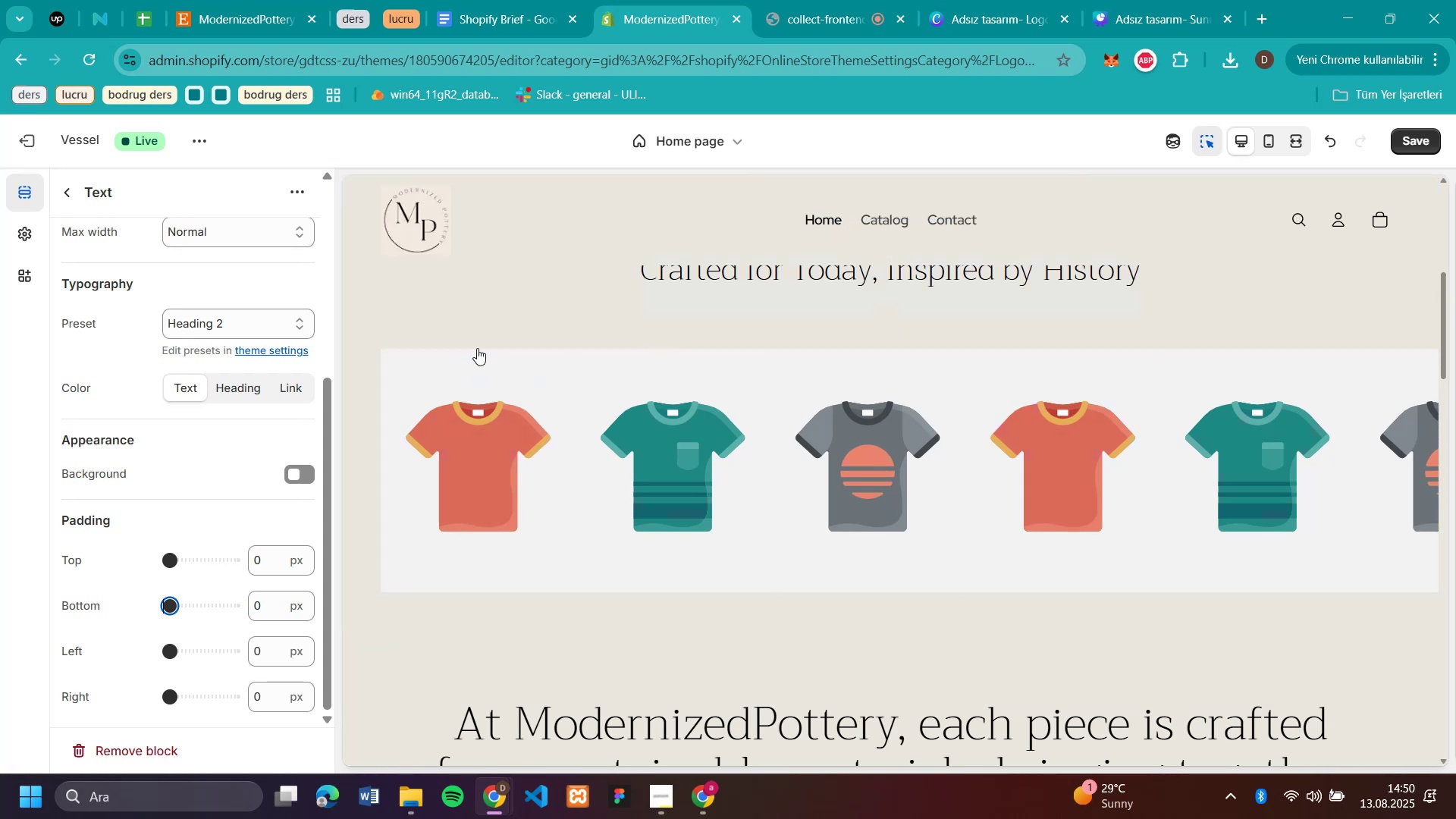 
left_click([471, 386])
 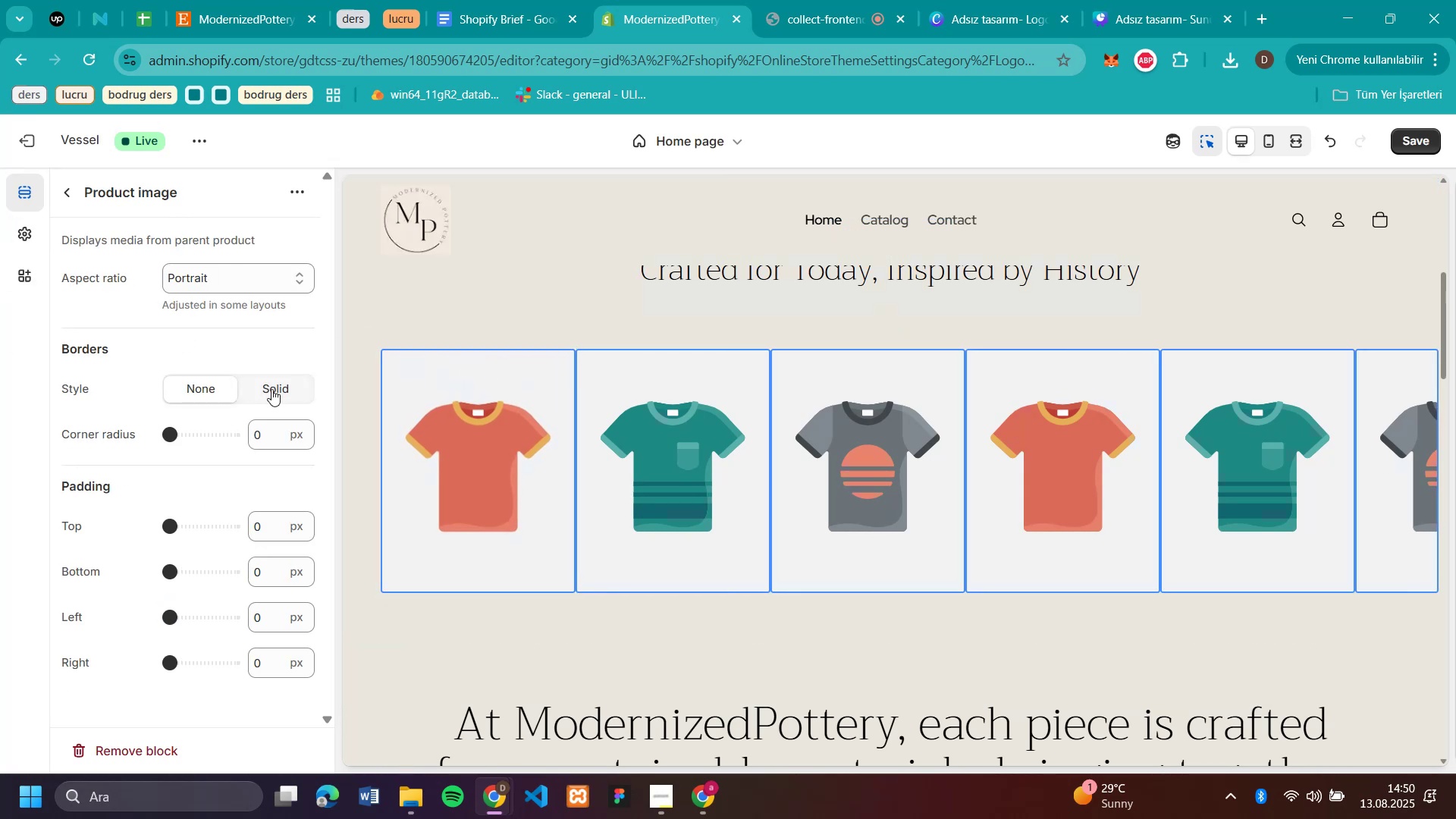 
scroll: coordinate [193, 366], scroll_direction: up, amount: 4.0
 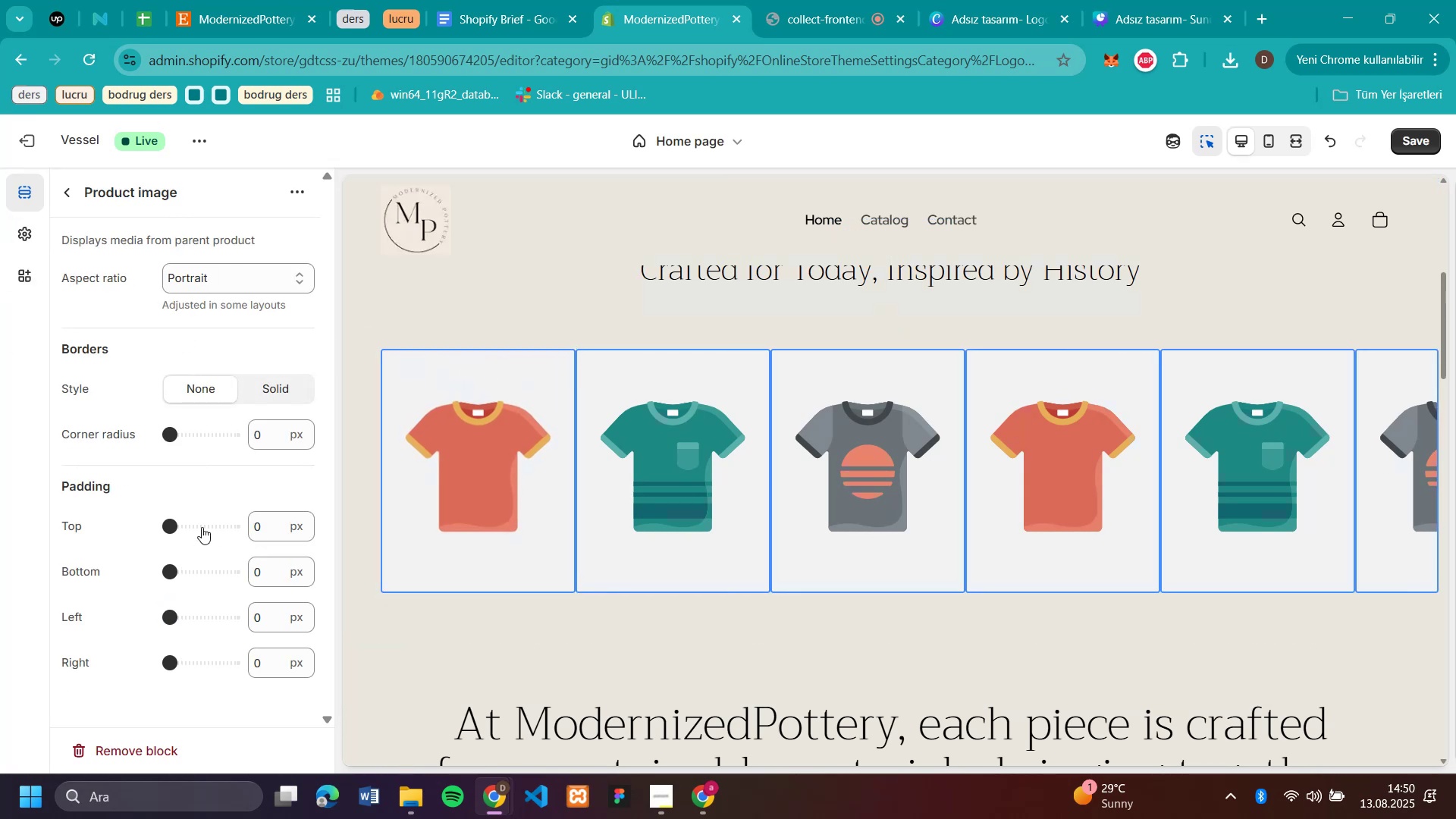 
left_click([202, 518])
 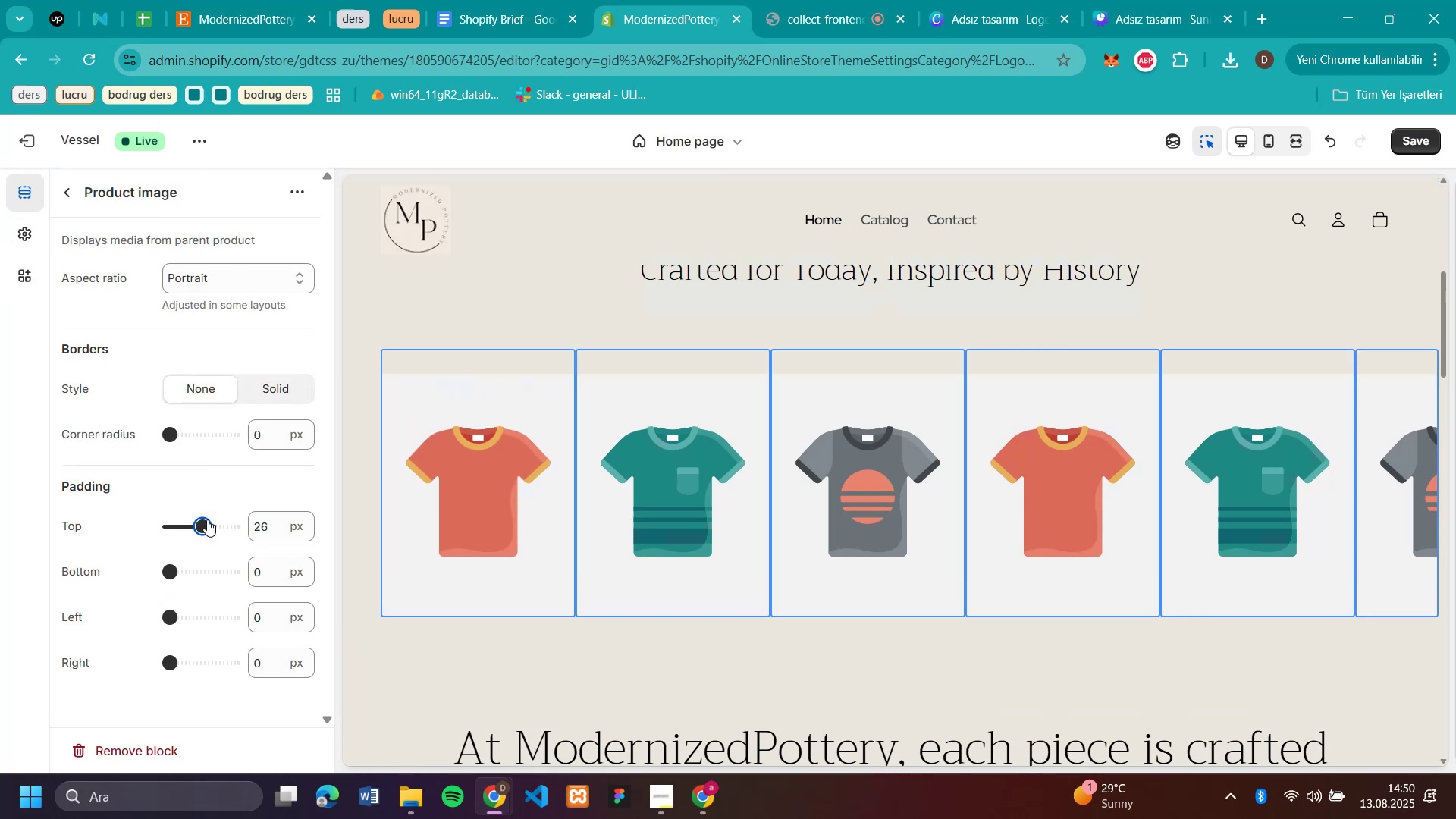 
left_click_drag(start_coordinate=[194, 517], to_coordinate=[235, 529])
 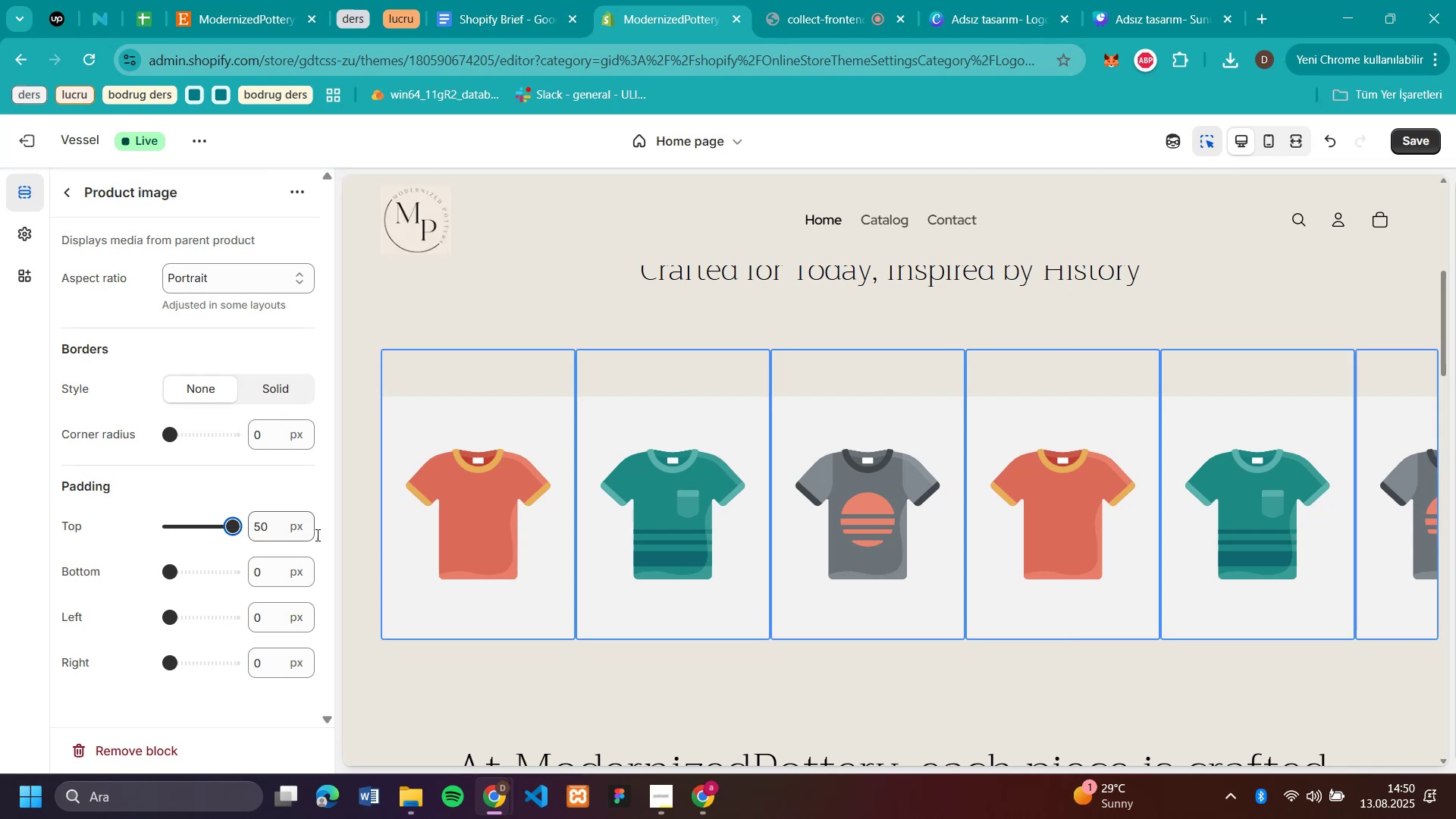 
scroll: coordinate [903, 560], scroll_direction: down, amount: 4.0
 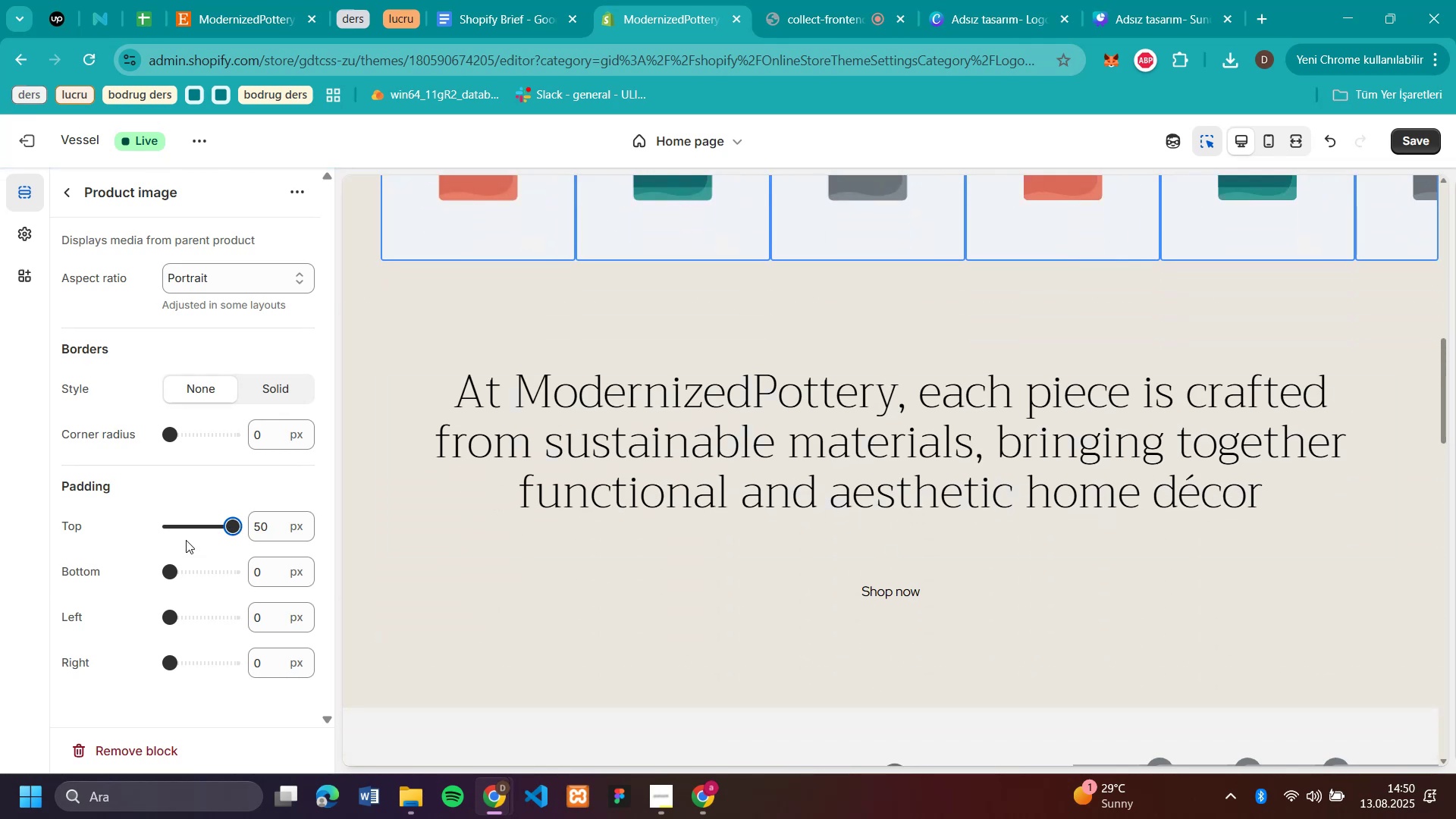 
scroll: coordinate [990, 480], scroll_direction: up, amount: 9.0
 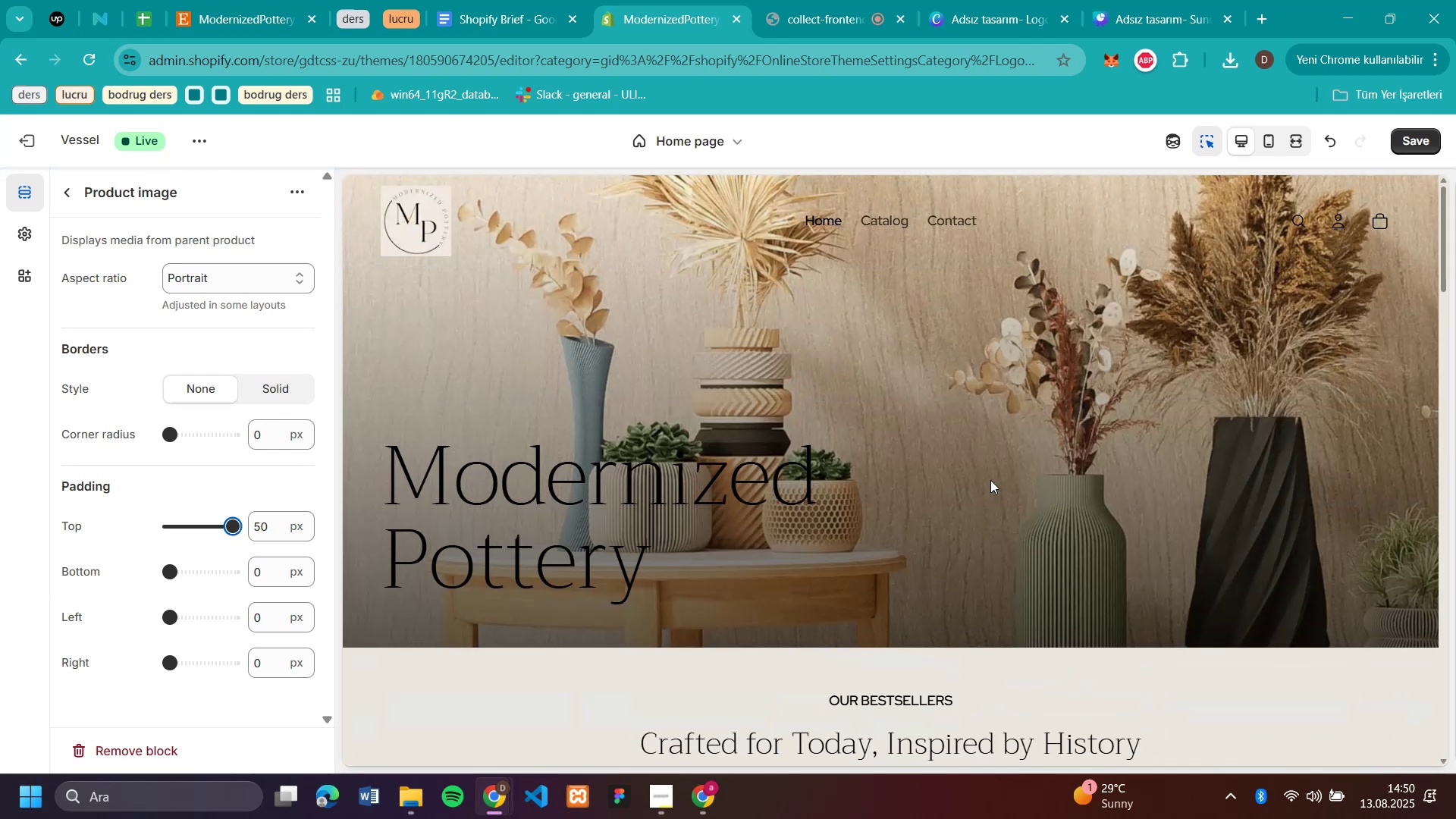 
scroll: coordinate [990, 480], scroll_direction: none, amount: 0.0
 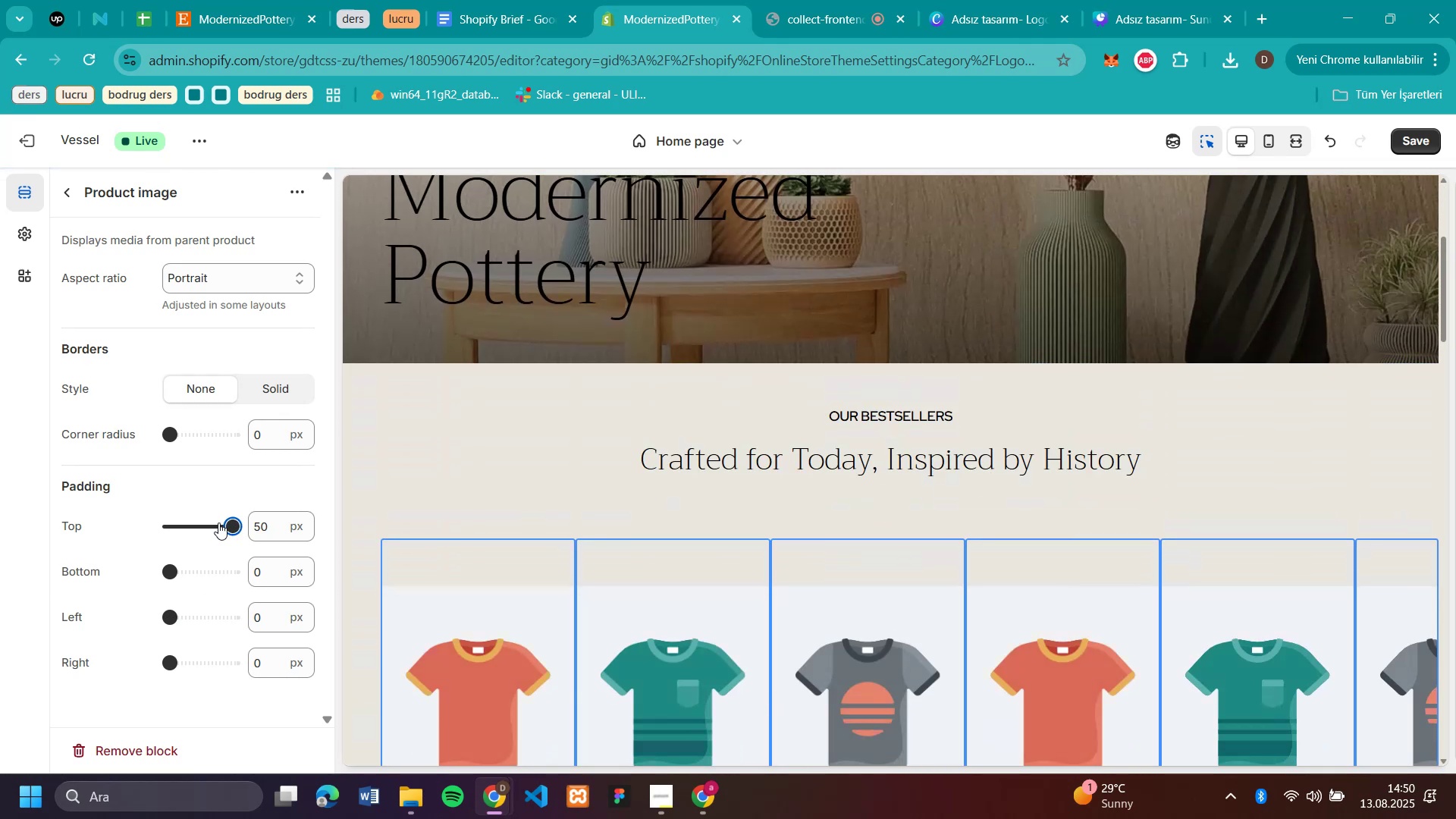 
left_click_drag(start_coordinate=[231, 529], to_coordinate=[139, 509])
 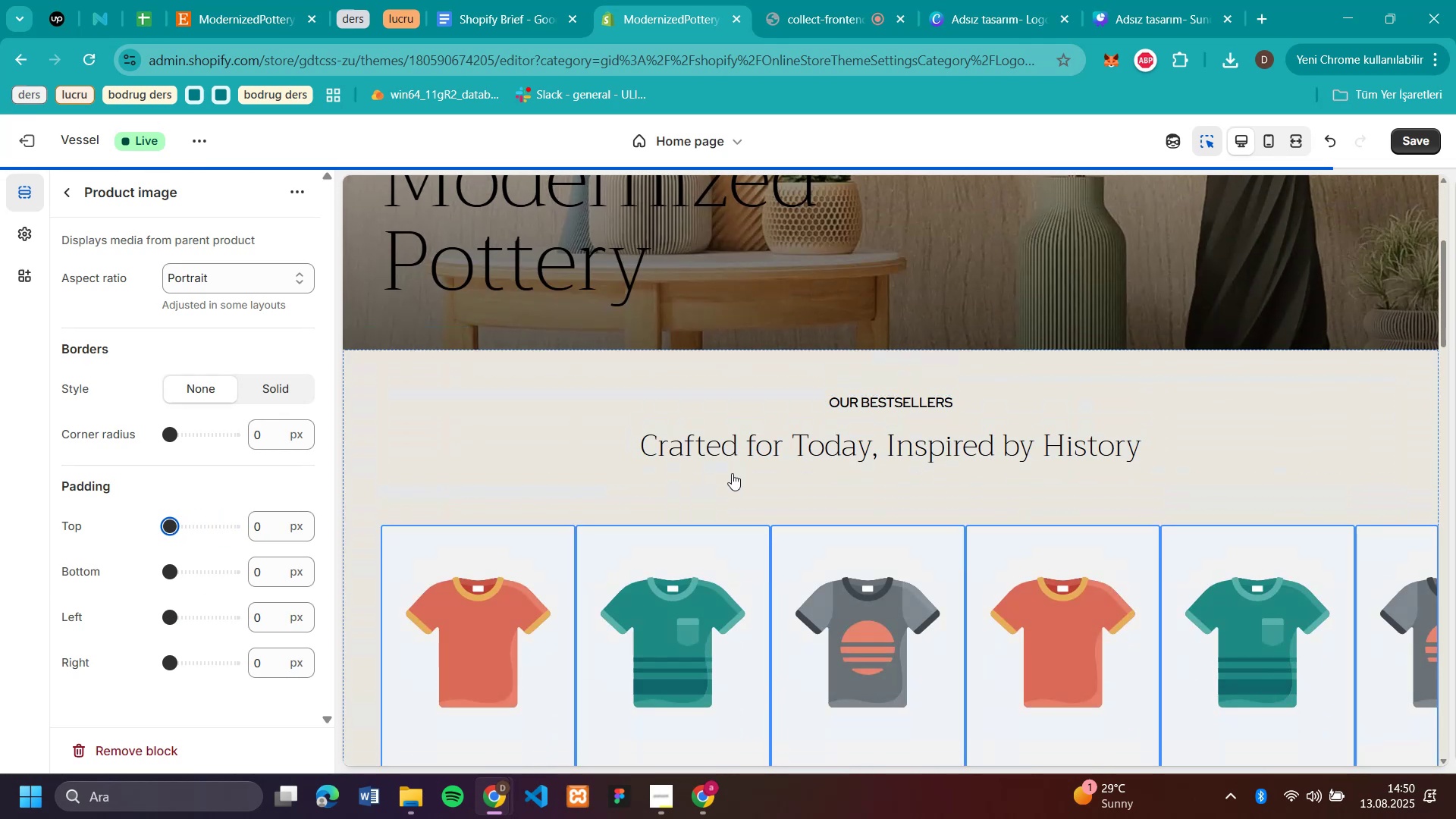 
scroll: coordinate [732, 473], scroll_direction: up, amount: 6.0
 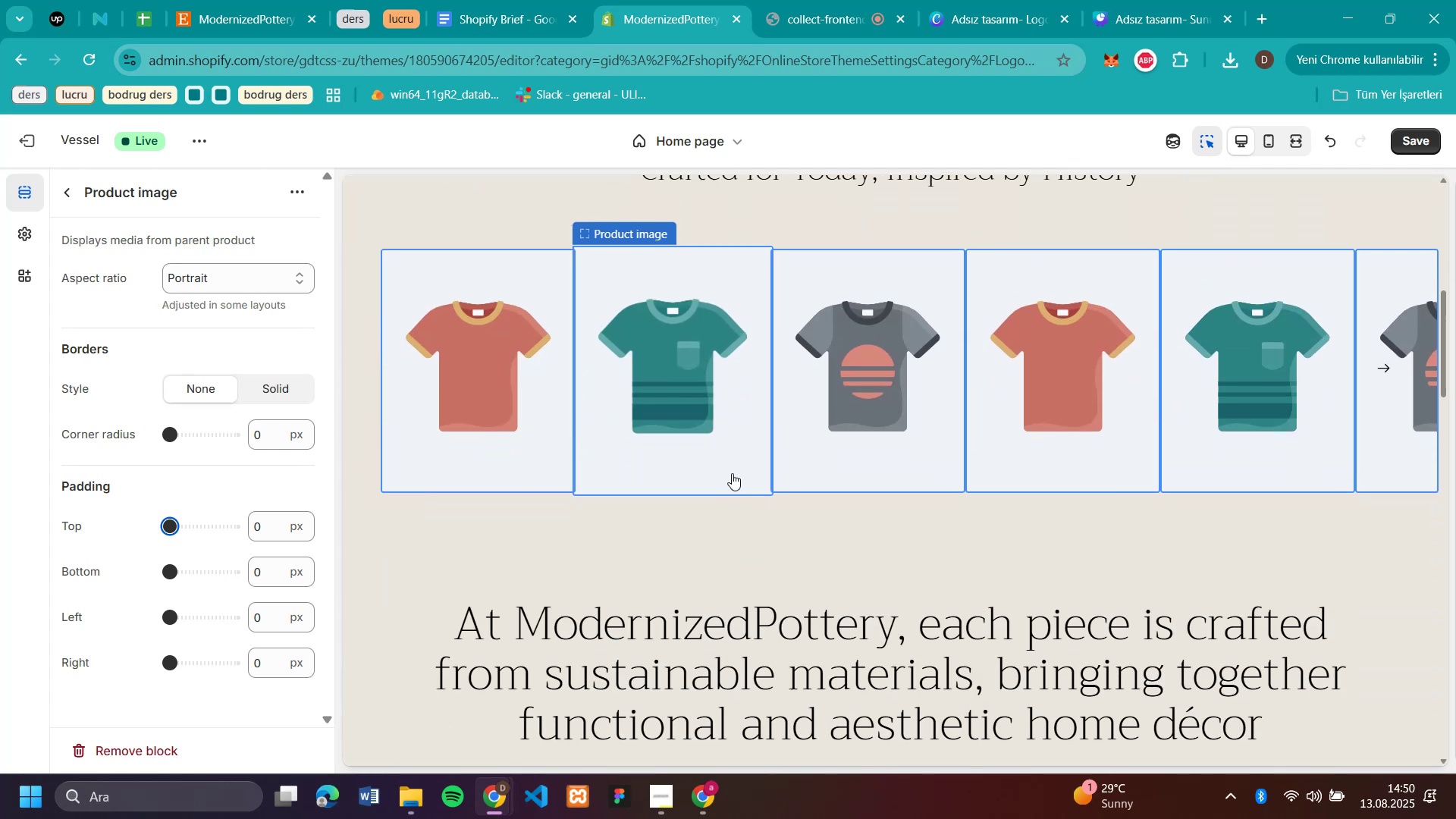 
scroll: coordinate [732, 473], scroll_direction: down, amount: 3.0
 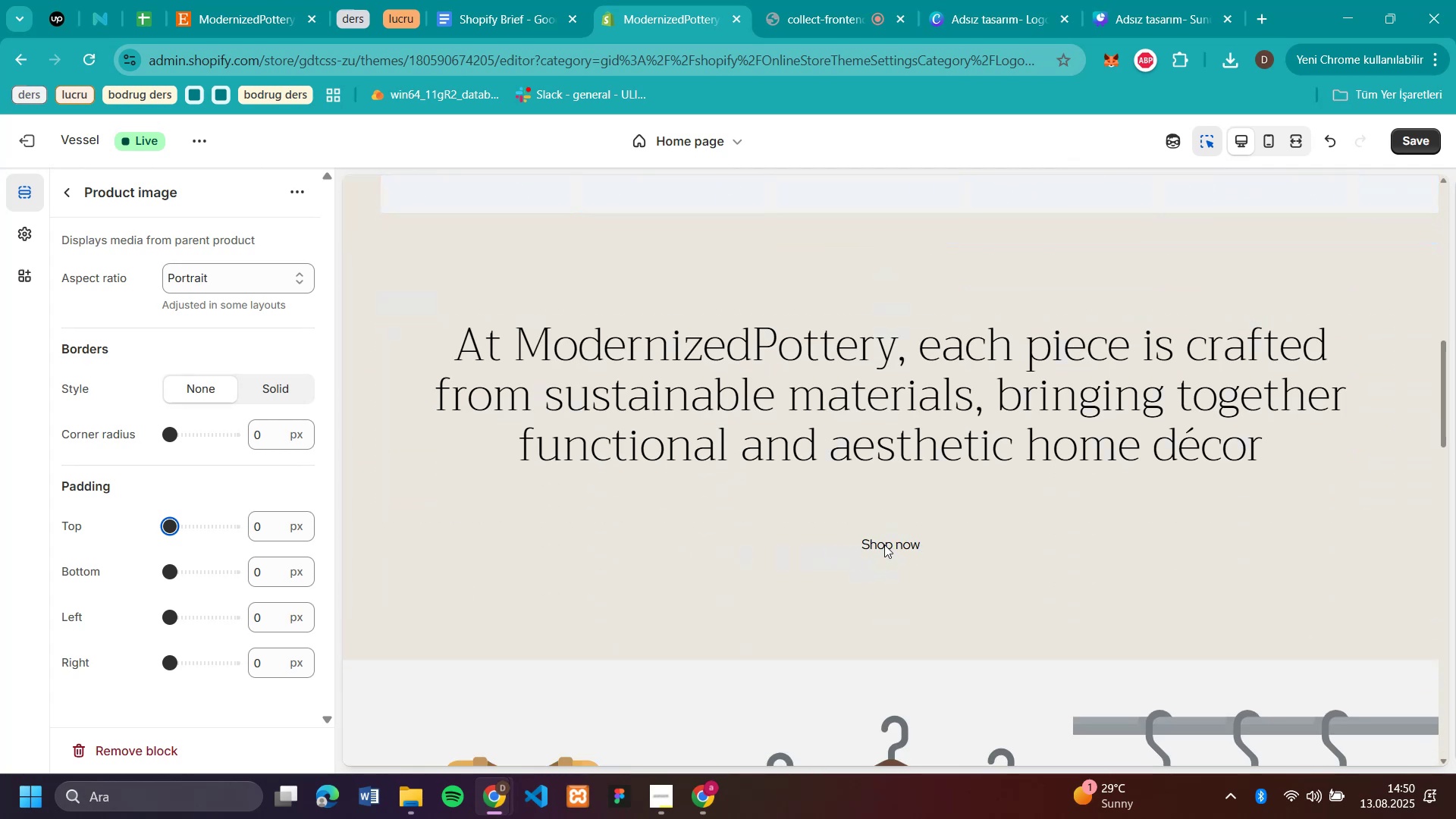 
left_click([884, 544])
 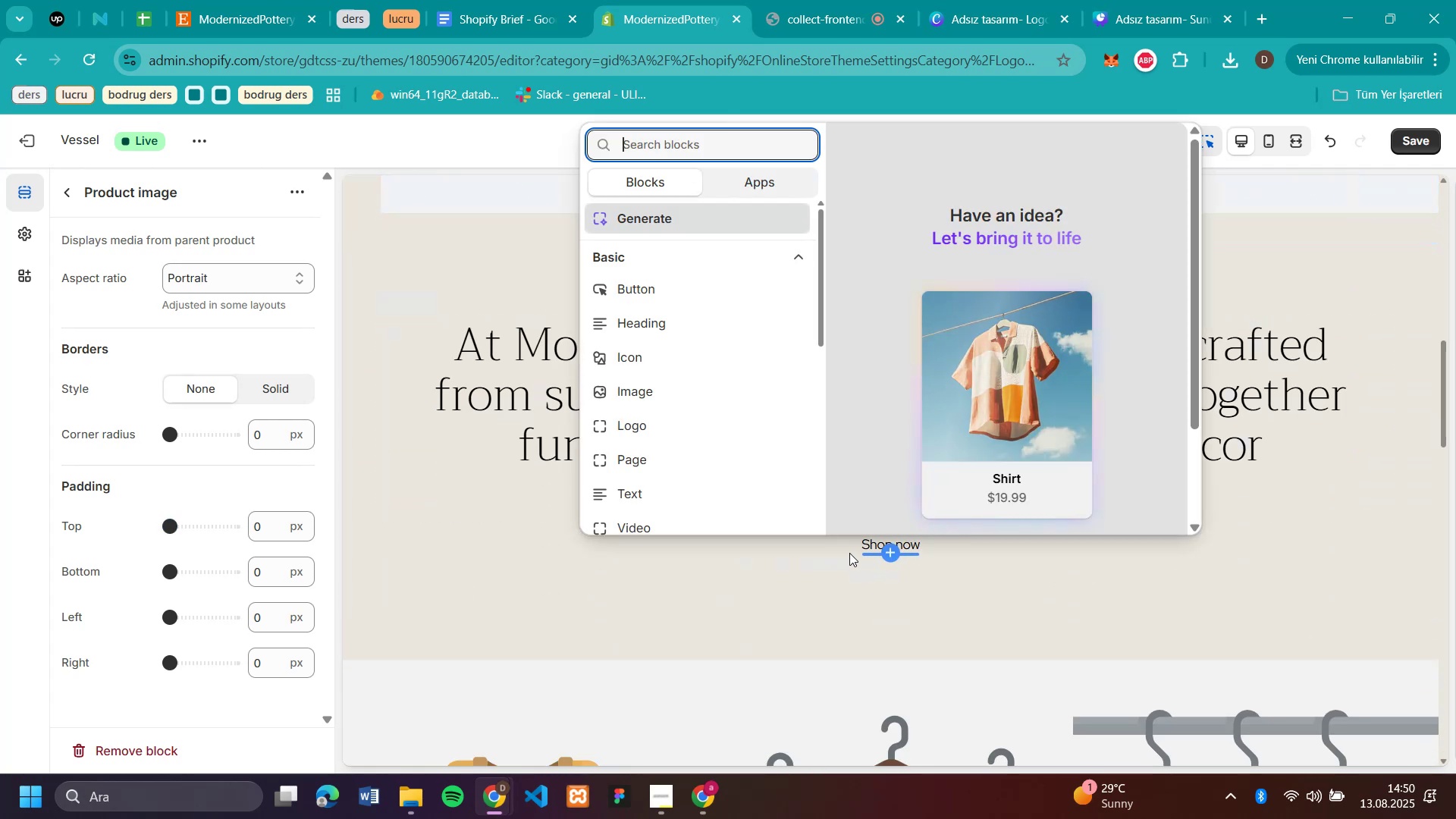 
left_click([849, 553])
 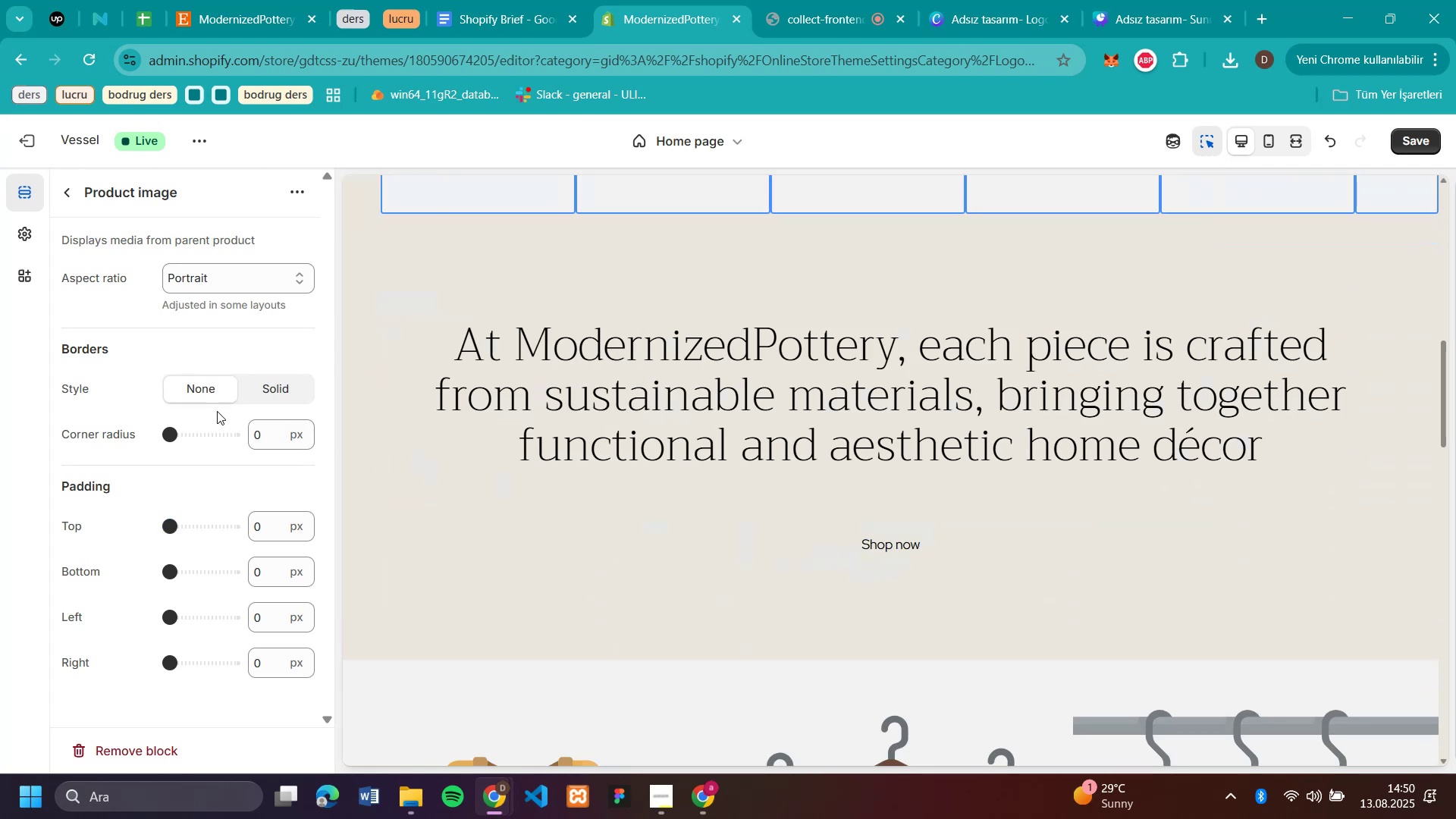 
scroll: coordinate [147, 284], scroll_direction: up, amount: 8.0
 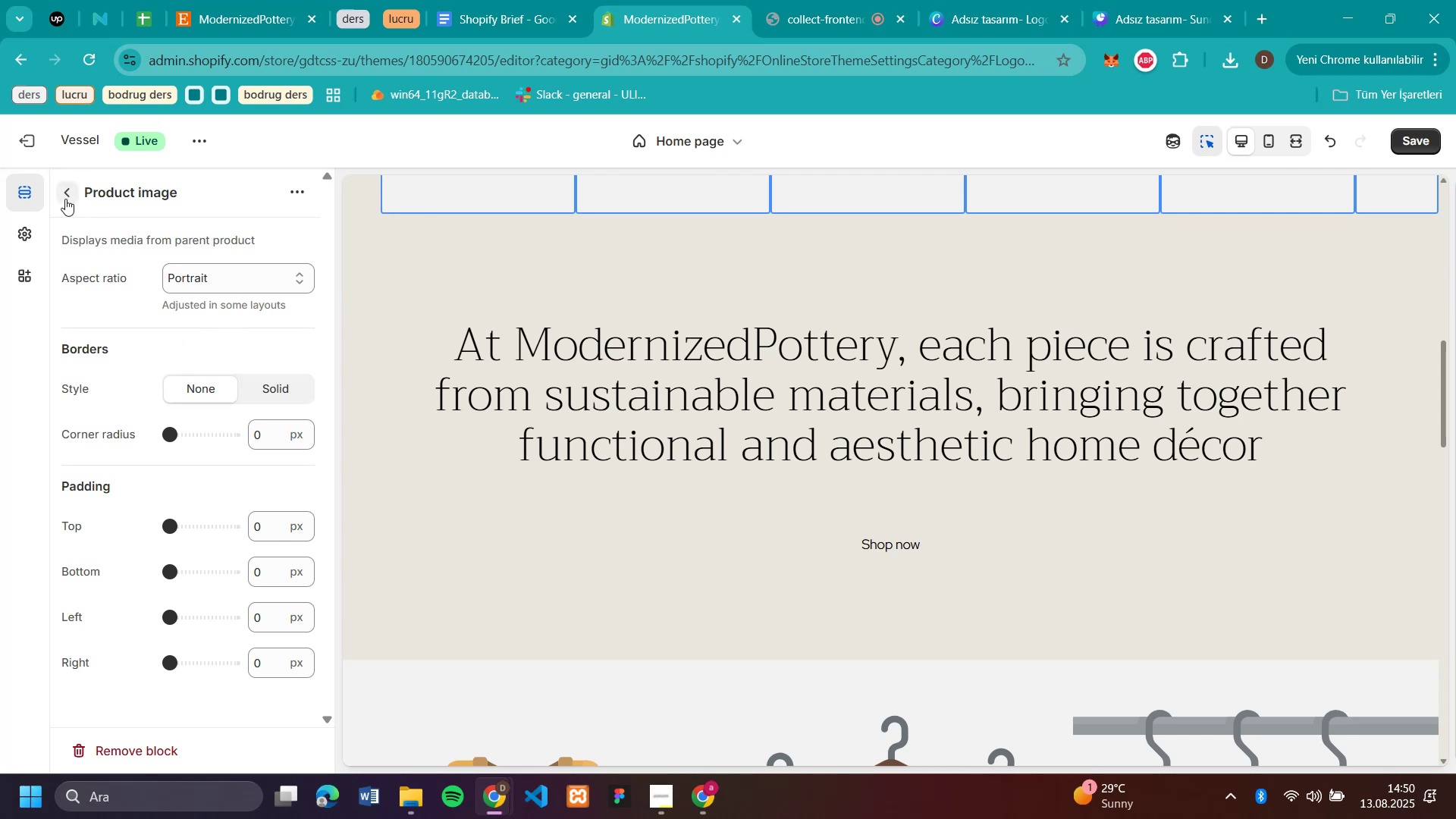 
left_click([65, 199])
 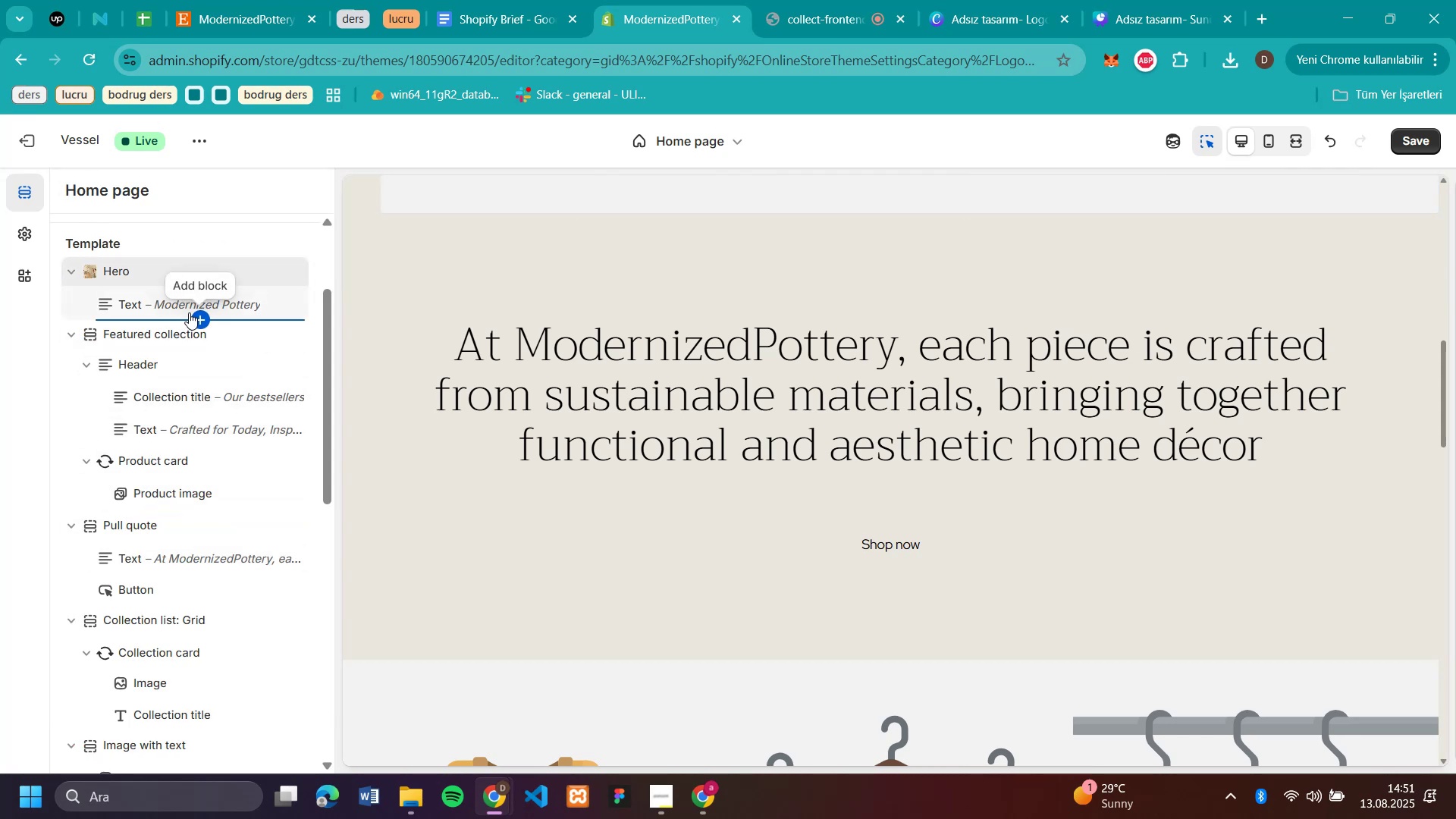 
wait(5.34)
 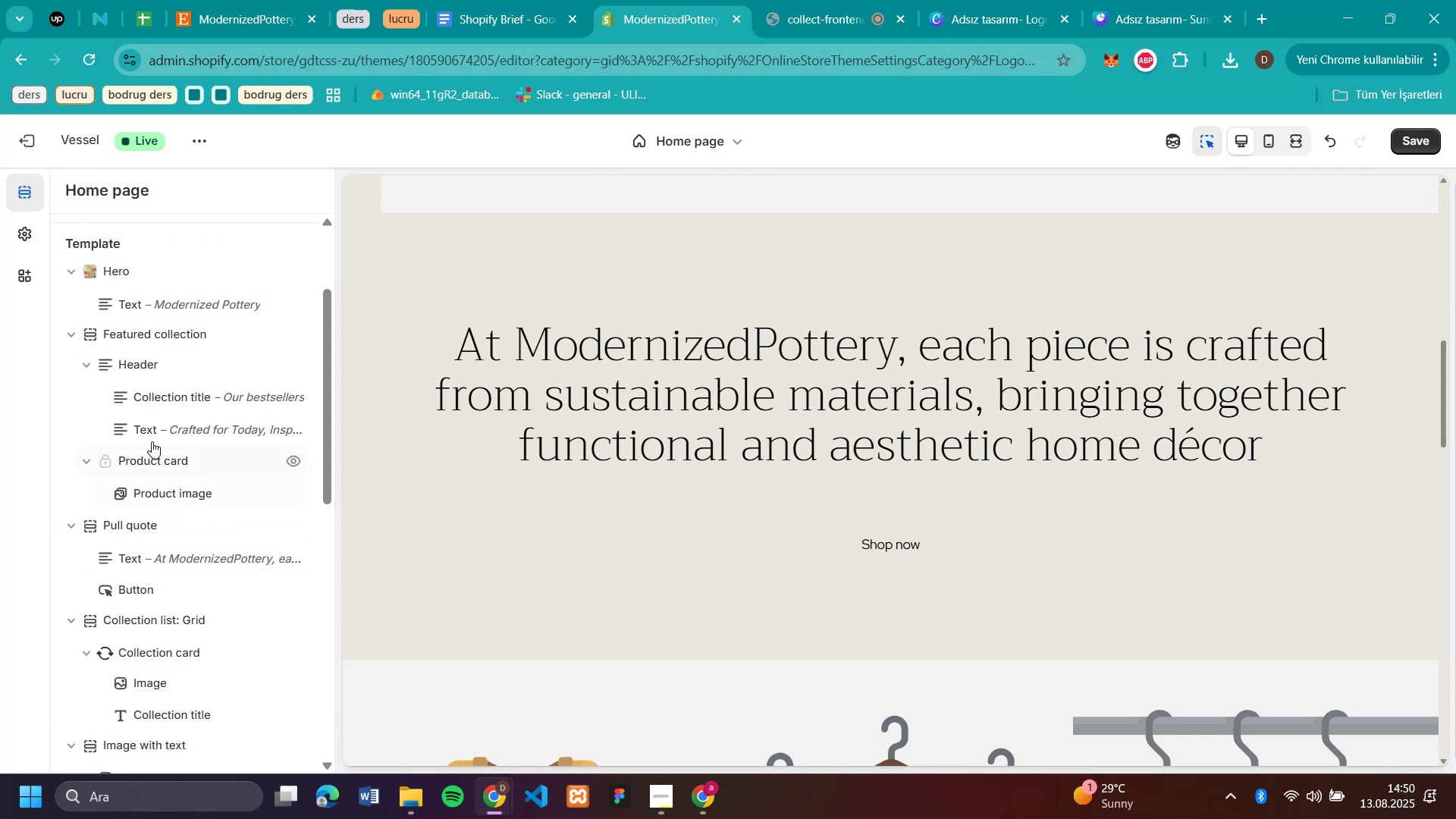 
left_click([162, 305])
 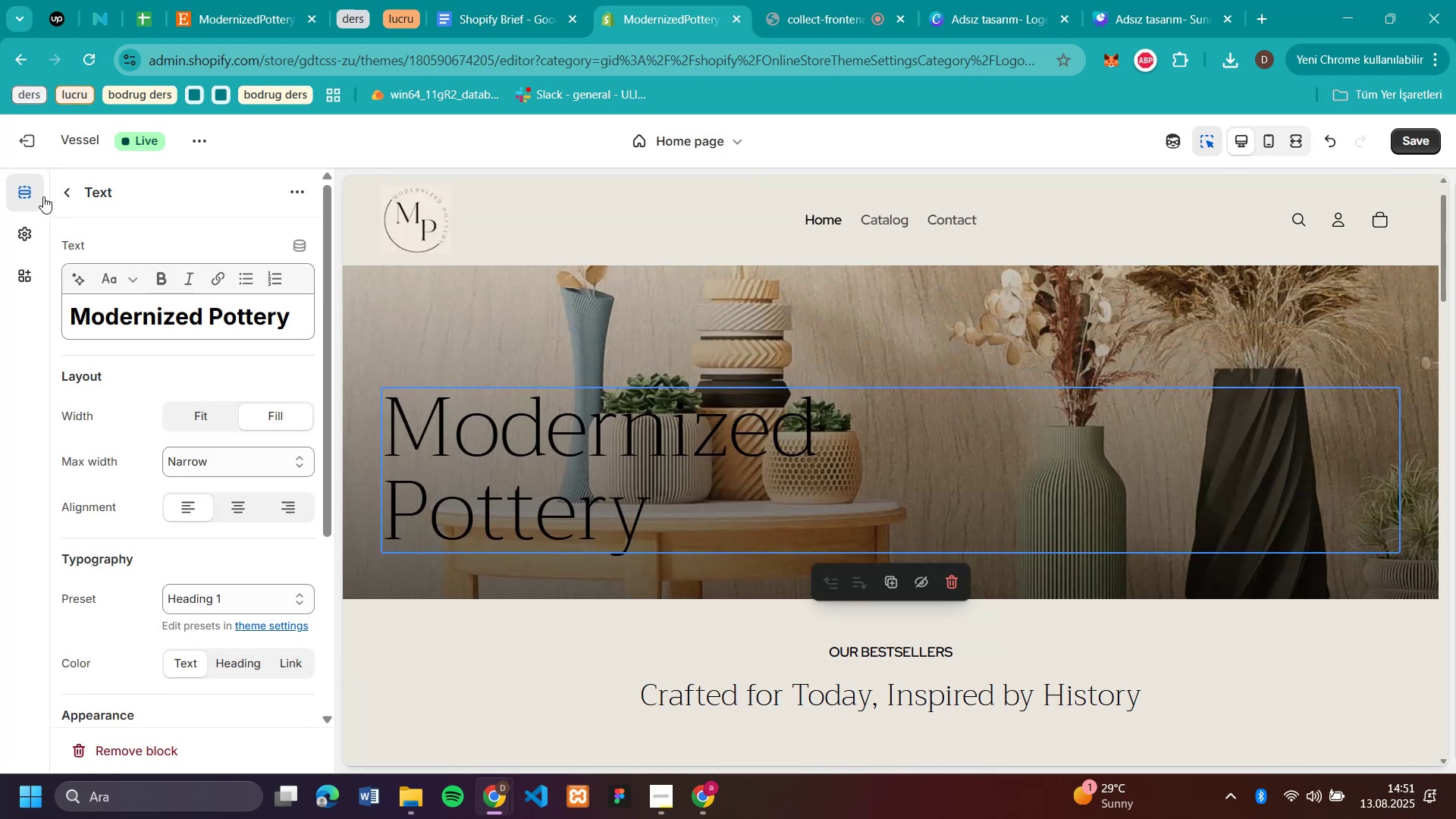 
left_click([67, 201])
 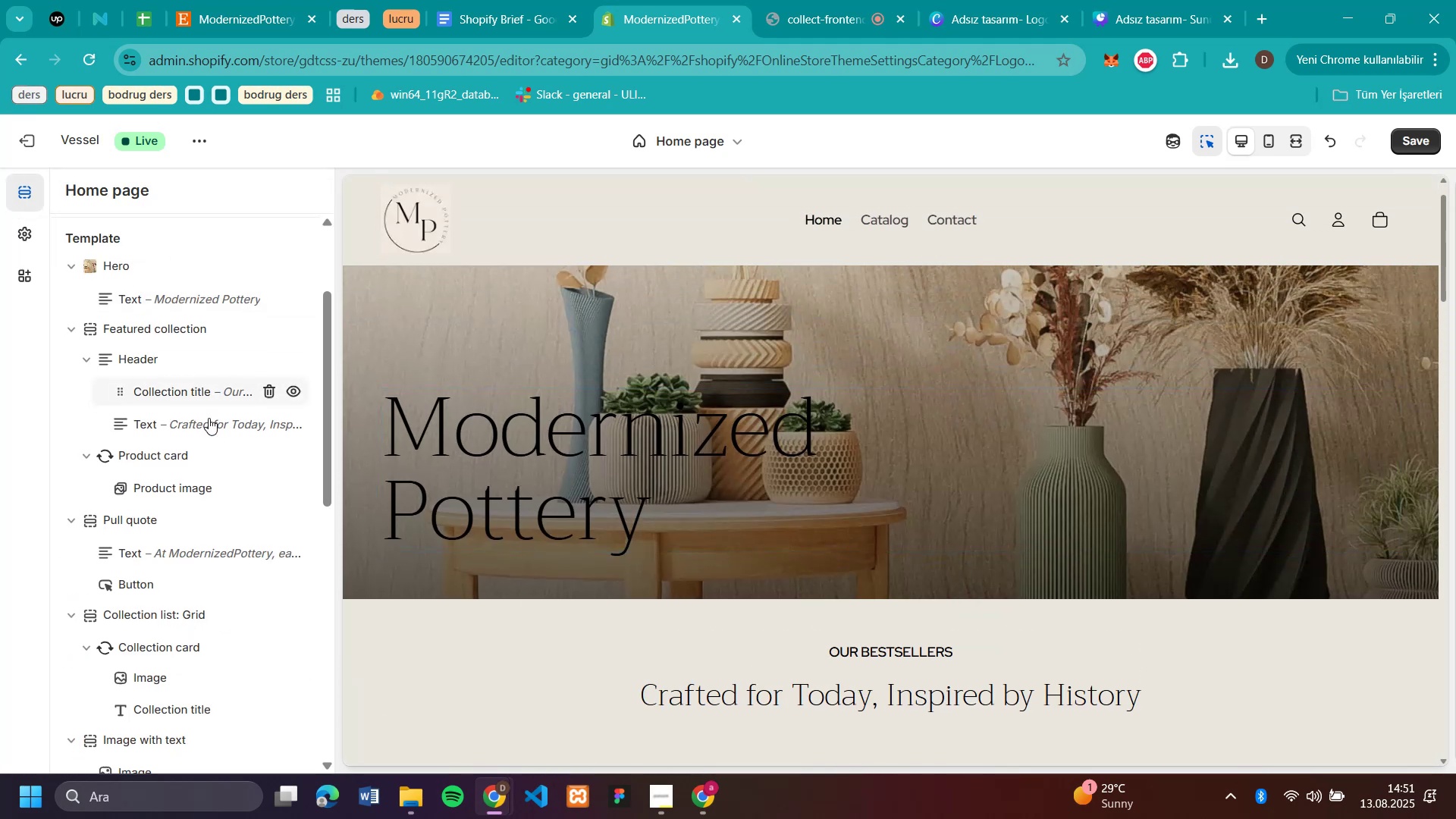 
scroll: coordinate [209, 418], scroll_direction: down, amount: 3.0
 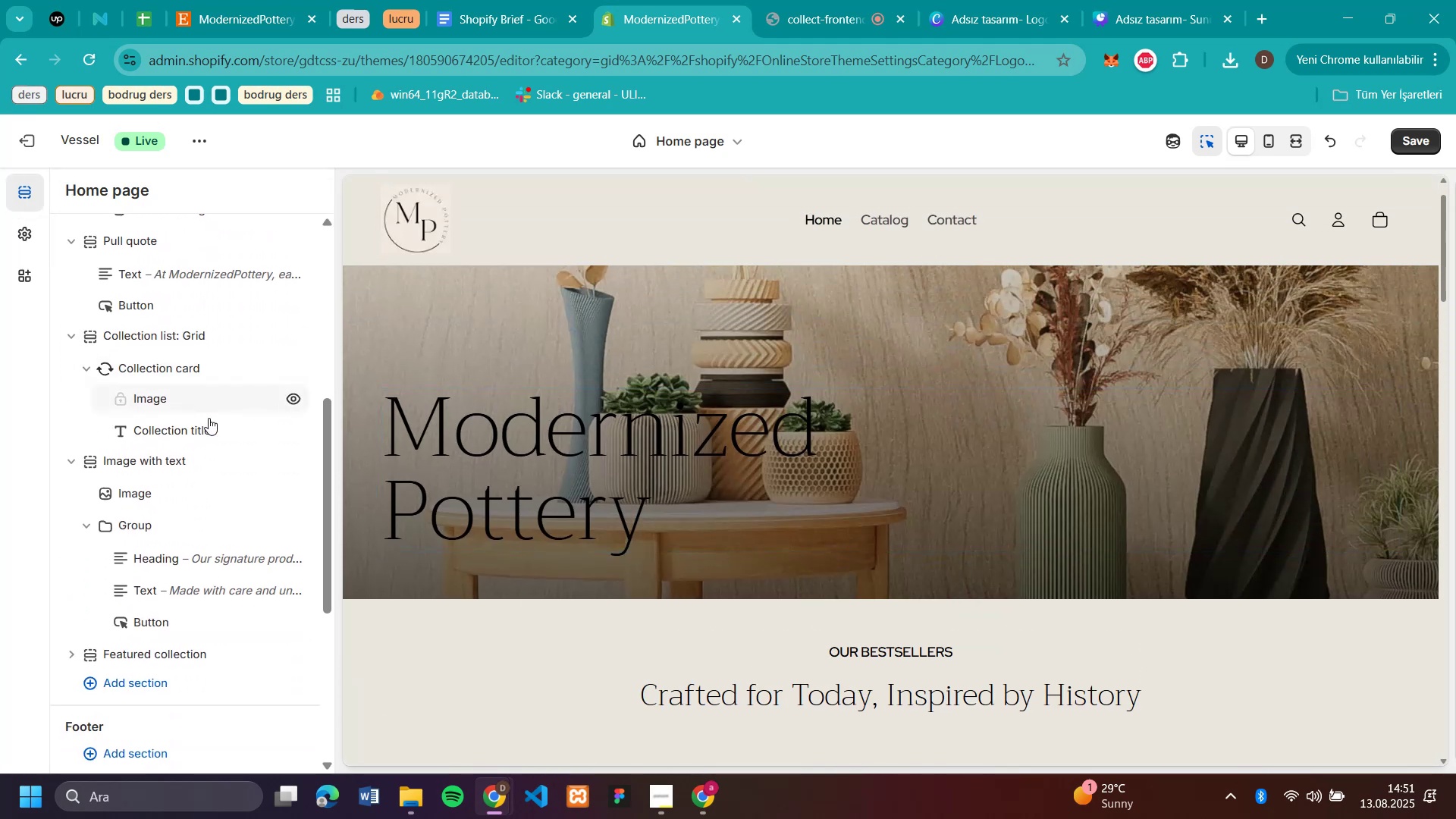 
scroll: coordinate [209, 418], scroll_direction: up, amount: 1.0
 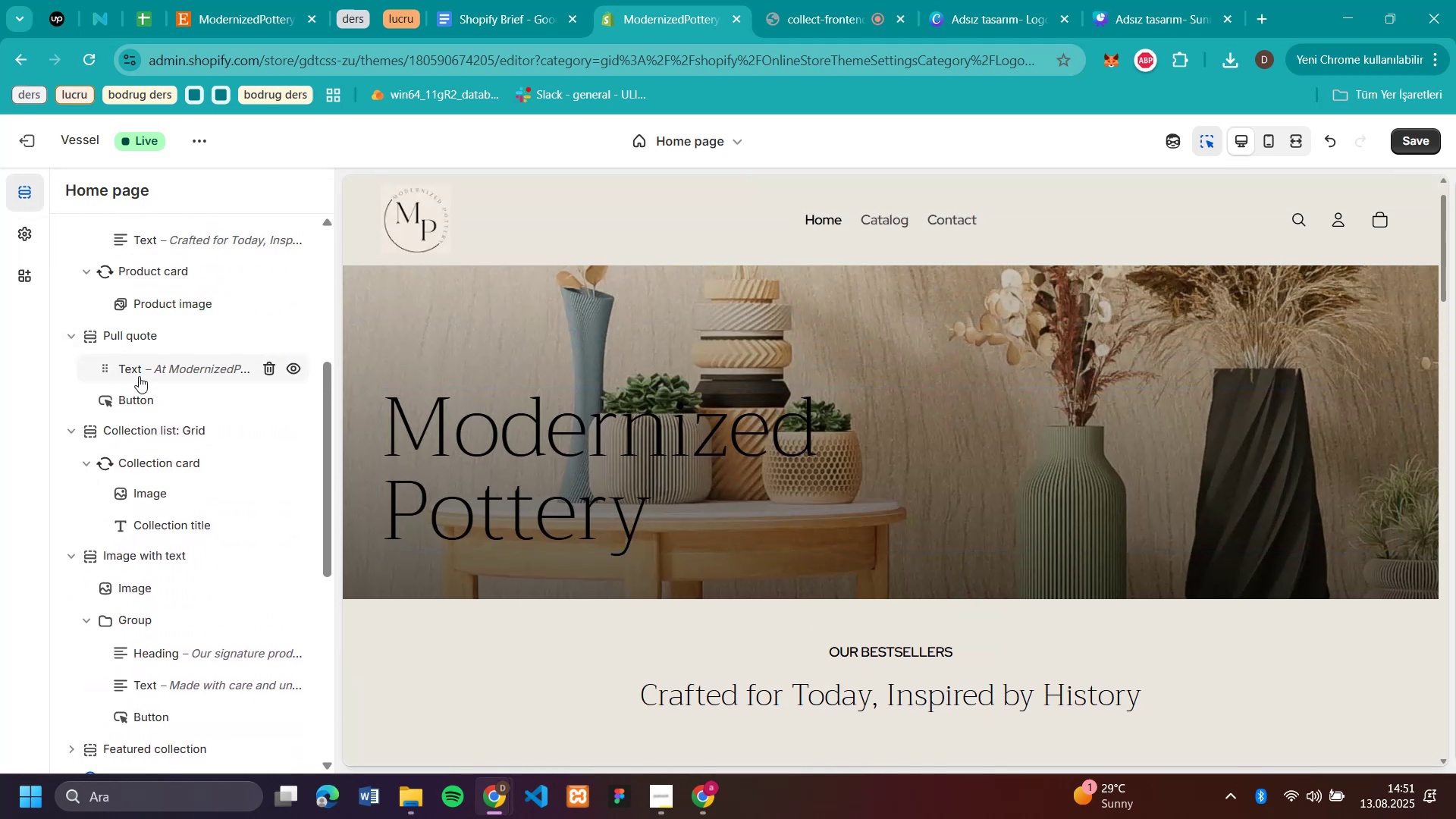 
left_click([140, 395])
 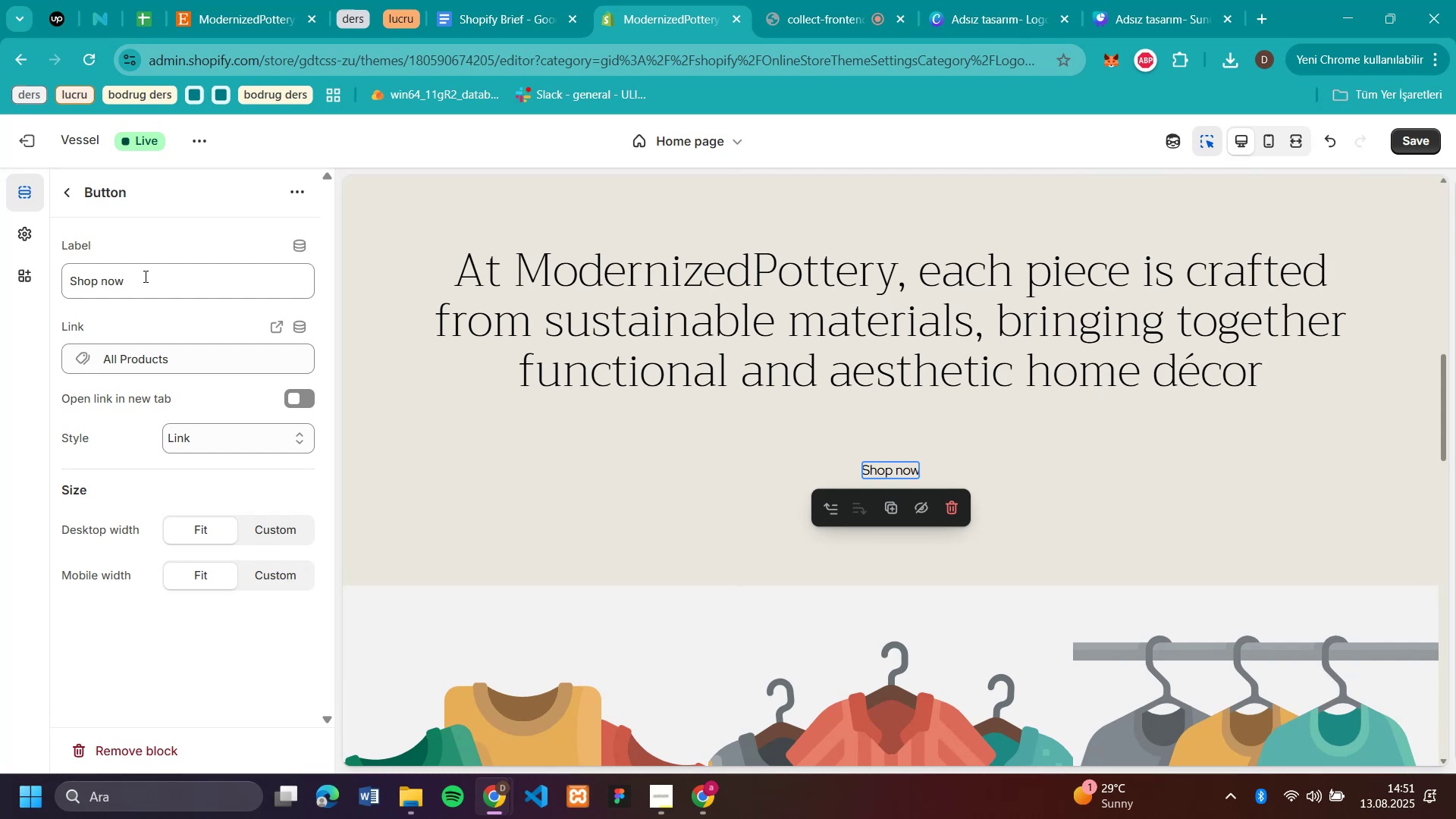 
left_click([144, 276])
 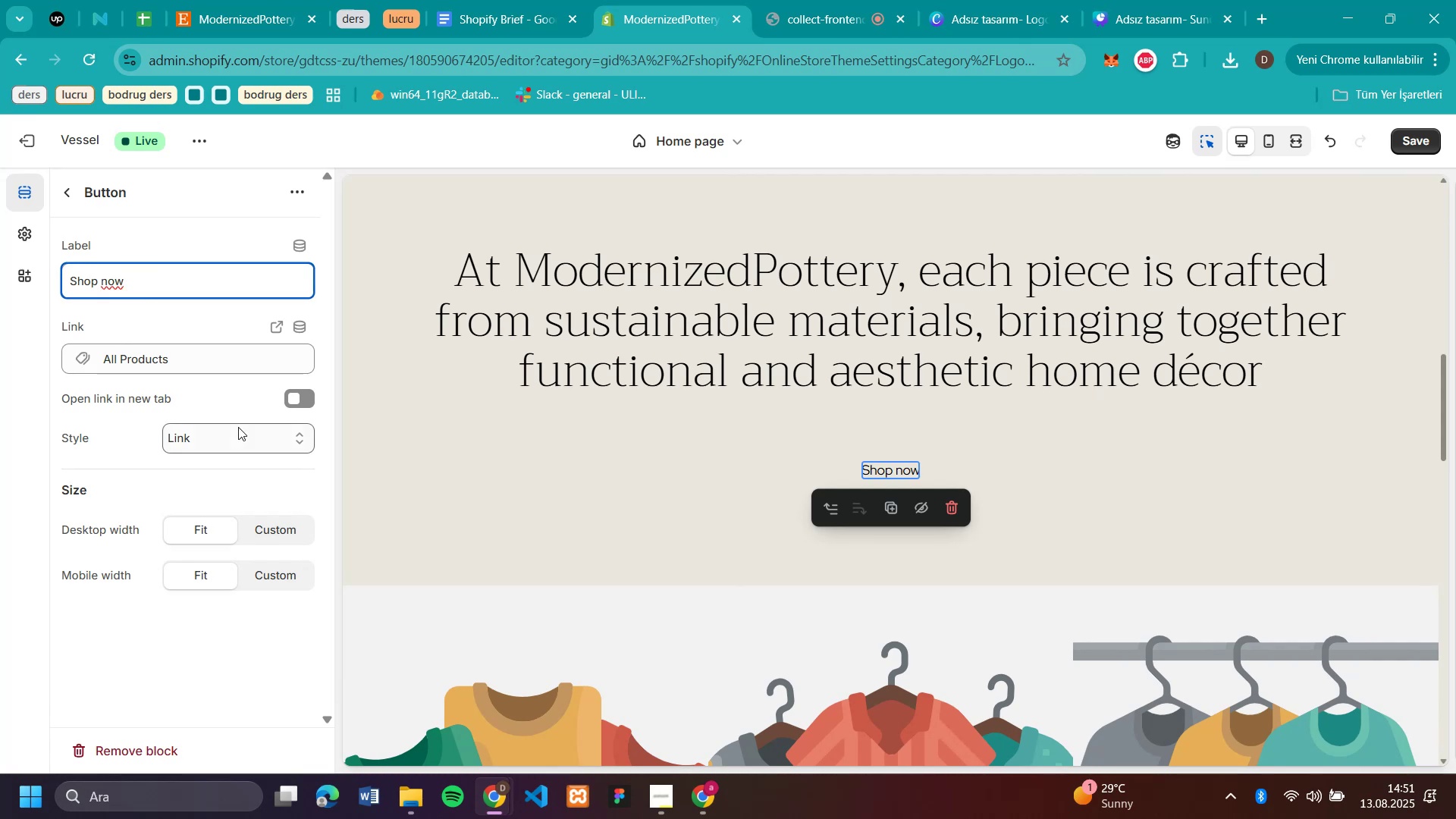 
left_click([270, 525])
 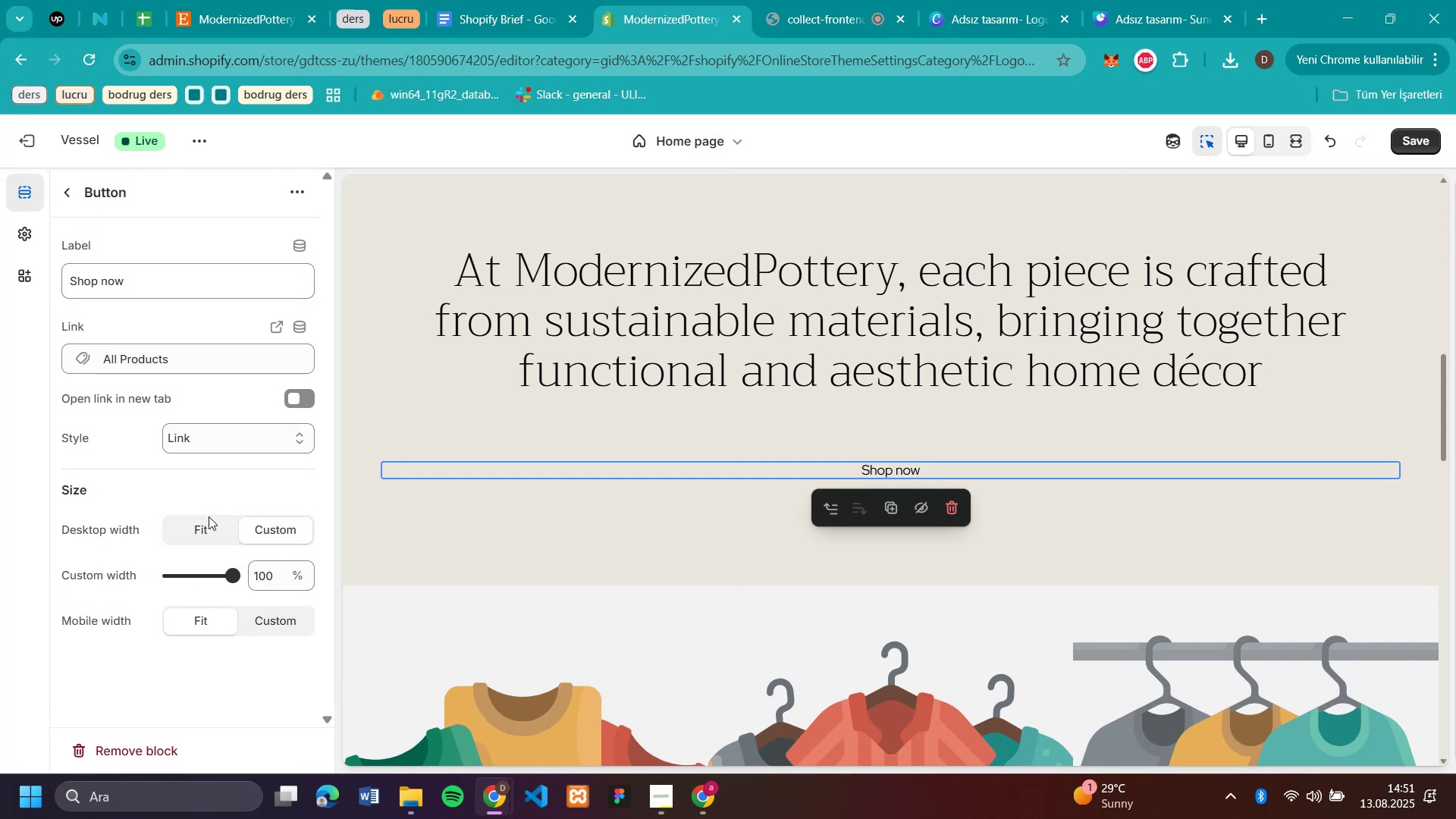 
left_click([205, 529])
 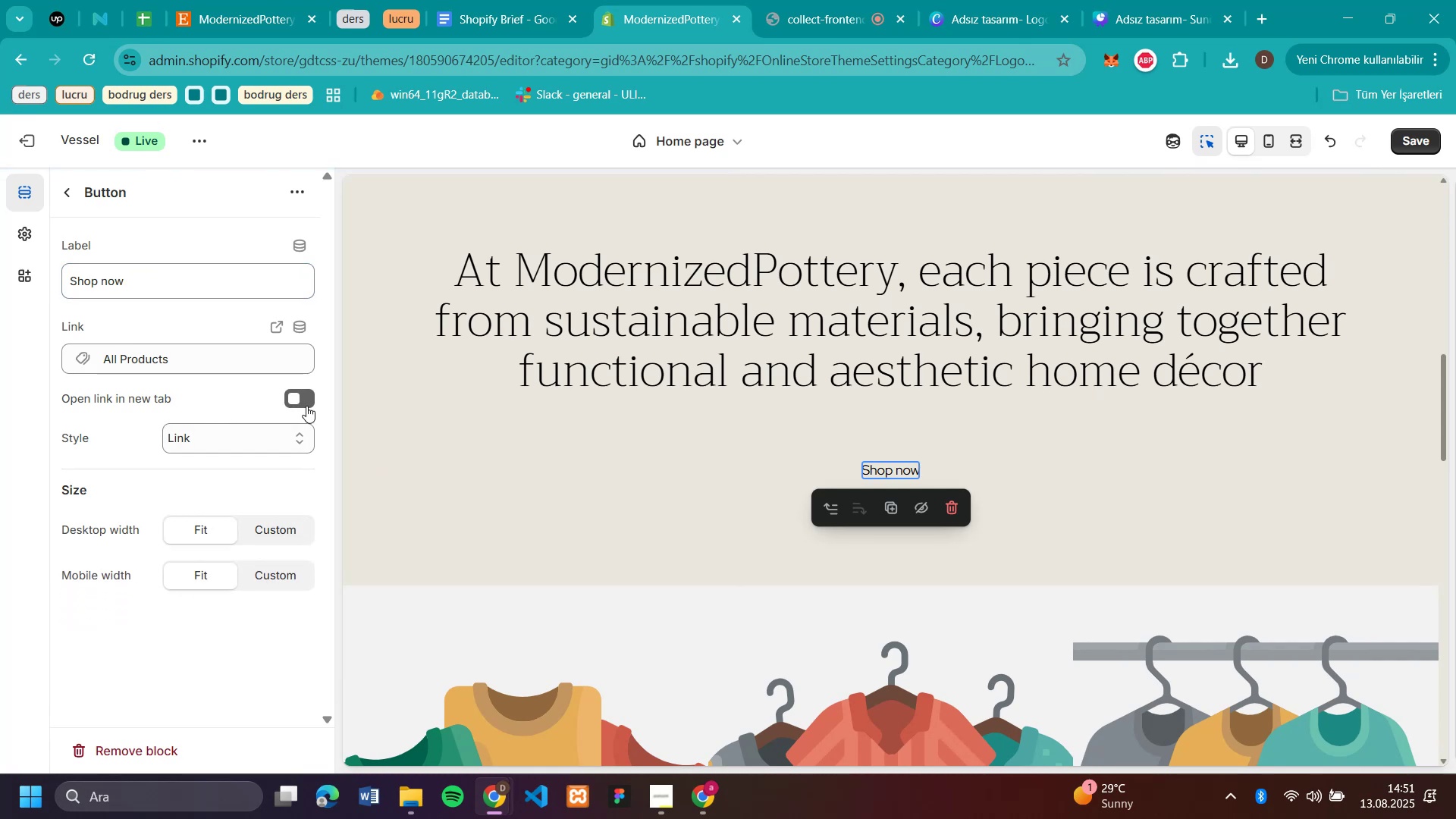 
left_click([306, 406])
 